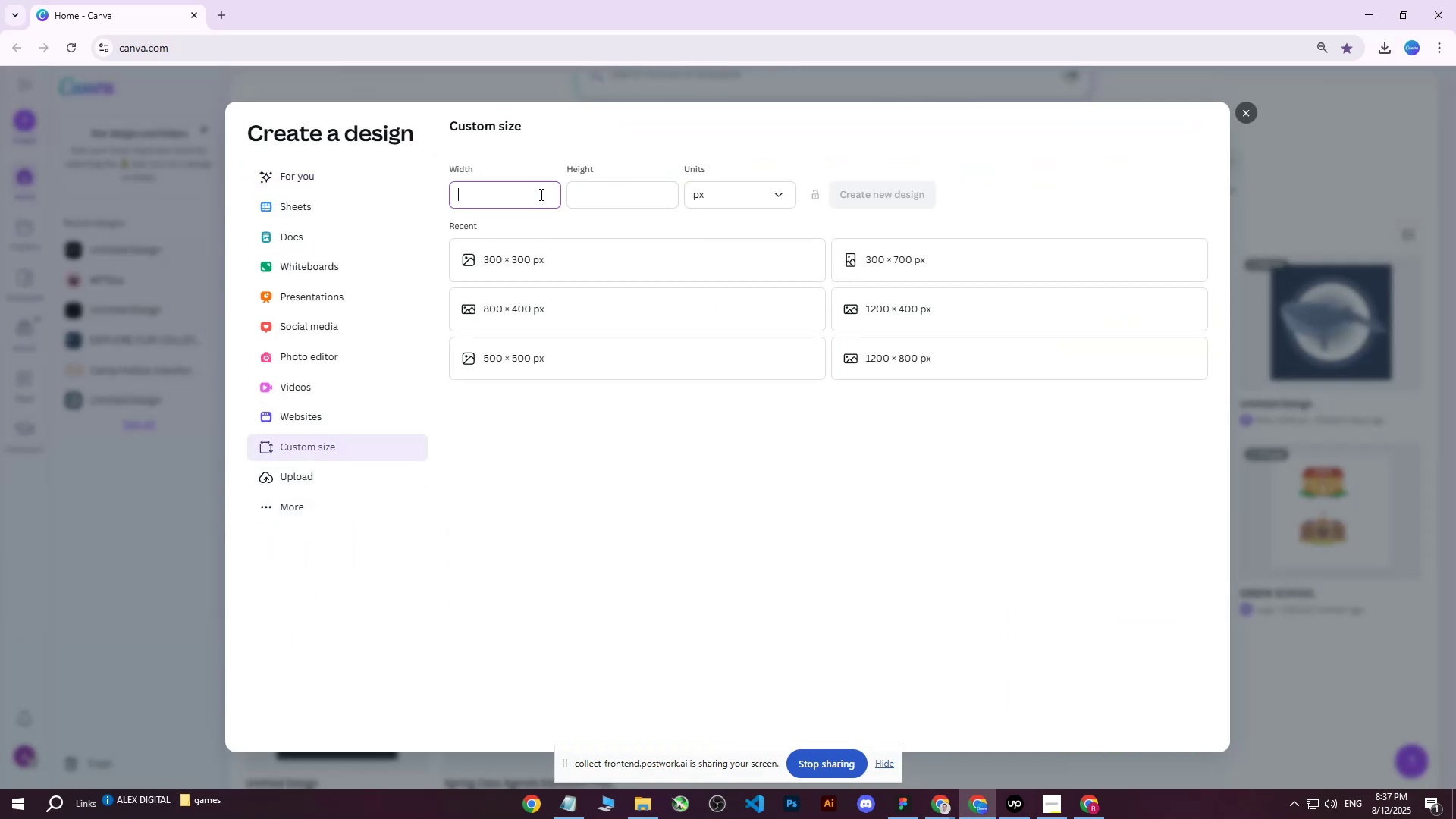 
left_click([540, 194])
 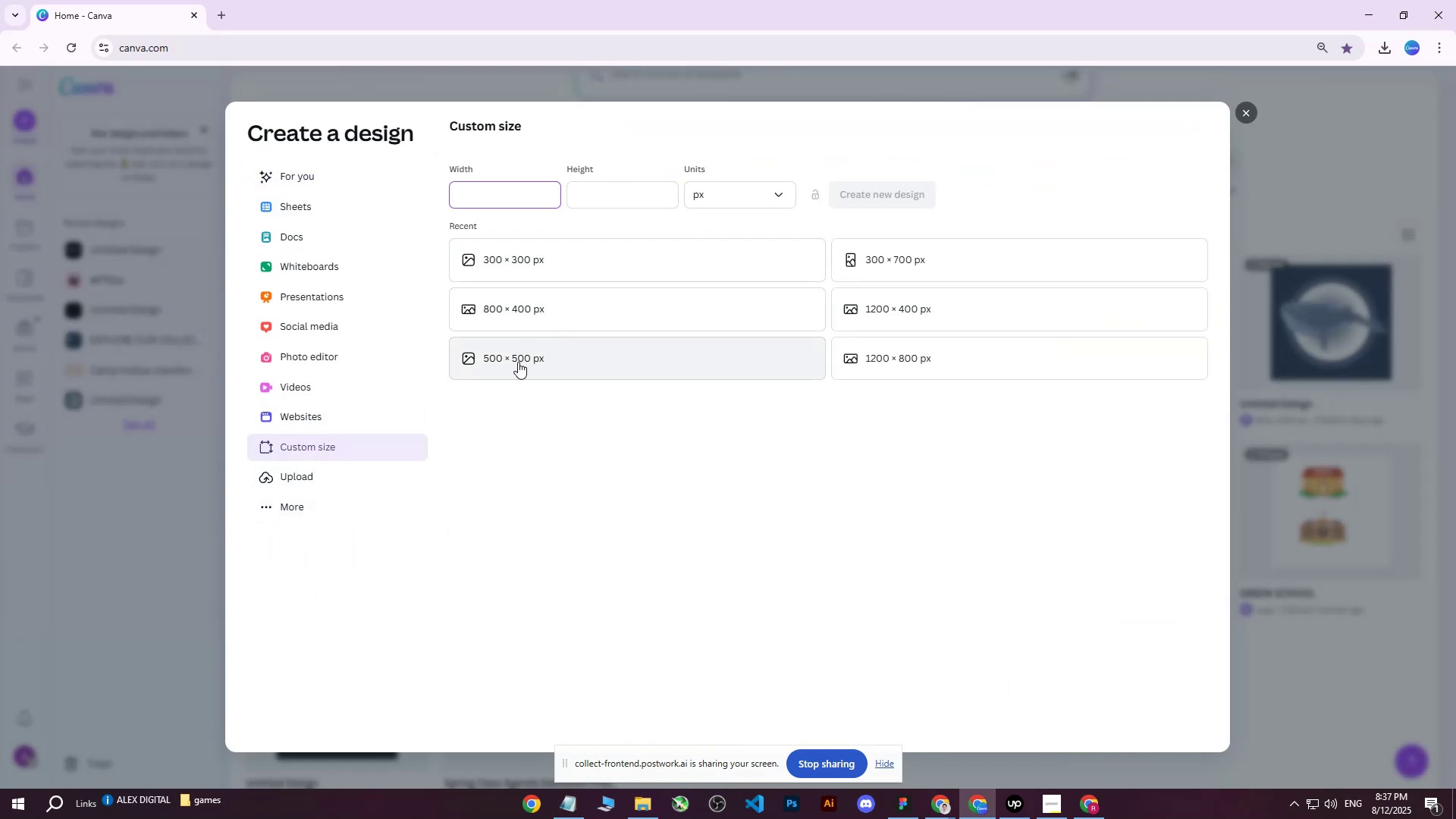 
left_click([517, 362])
 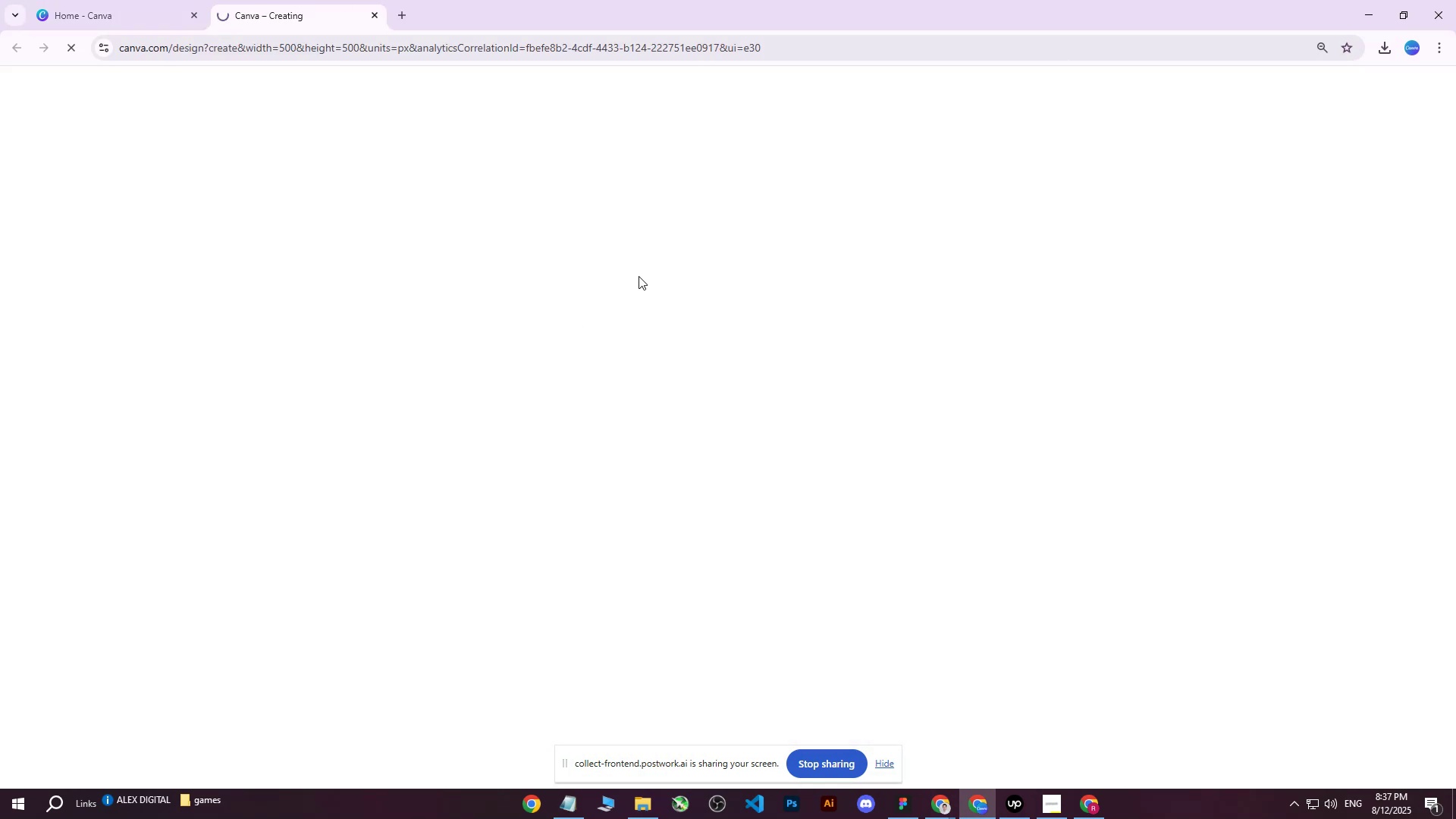 
mouse_move([466, 179])
 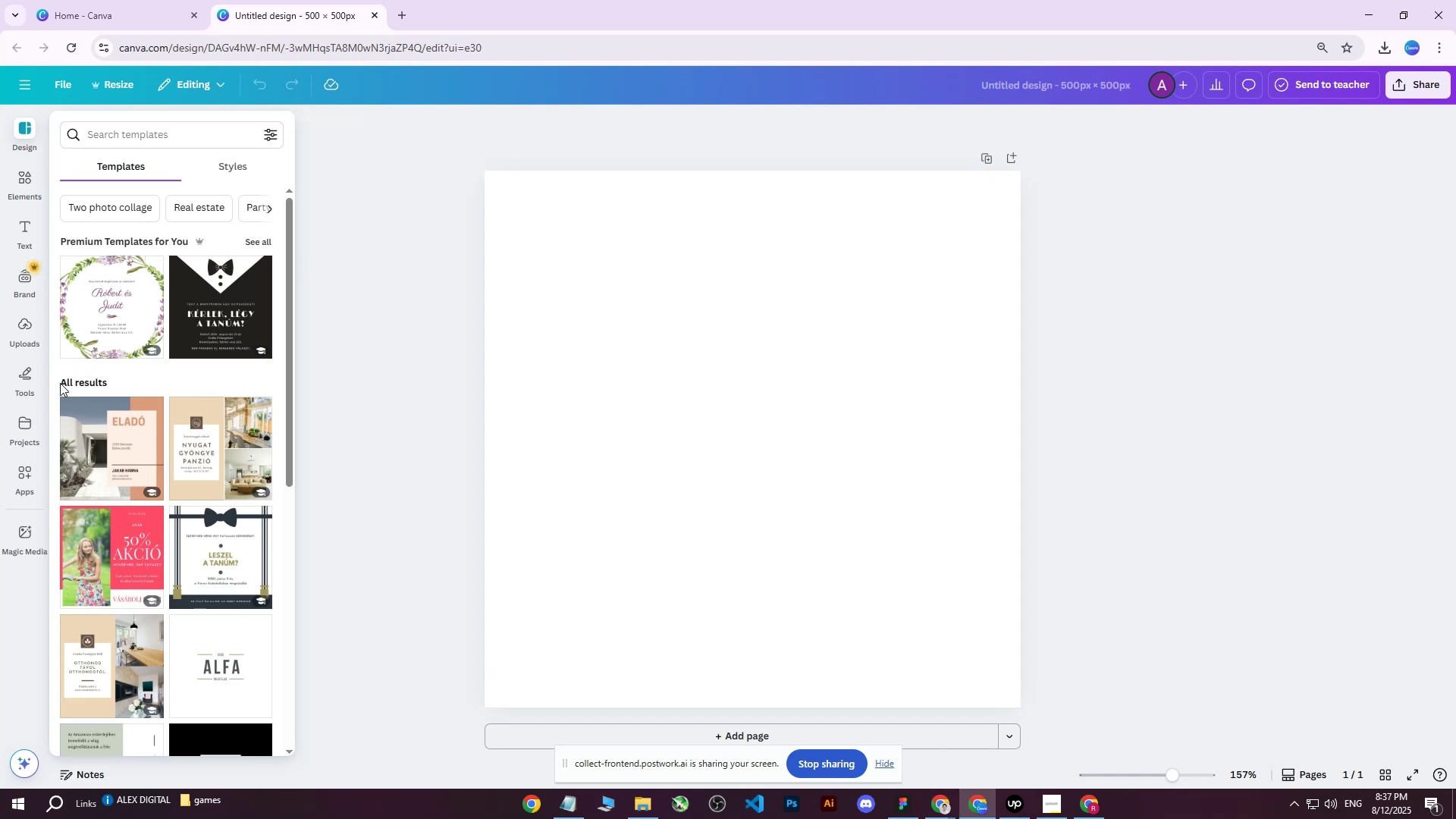 
left_click([19, 323])
 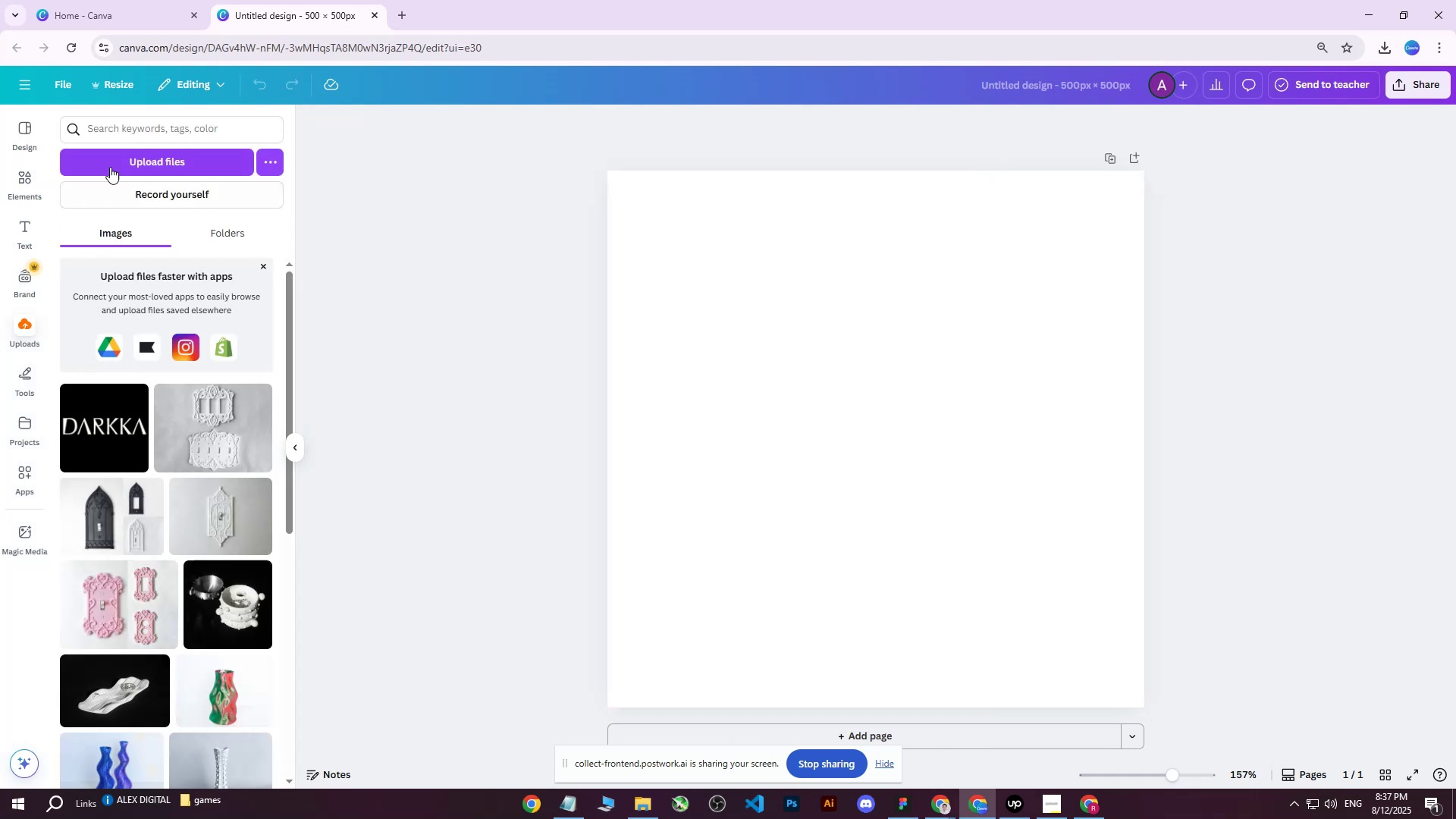 
left_click([118, 160])
 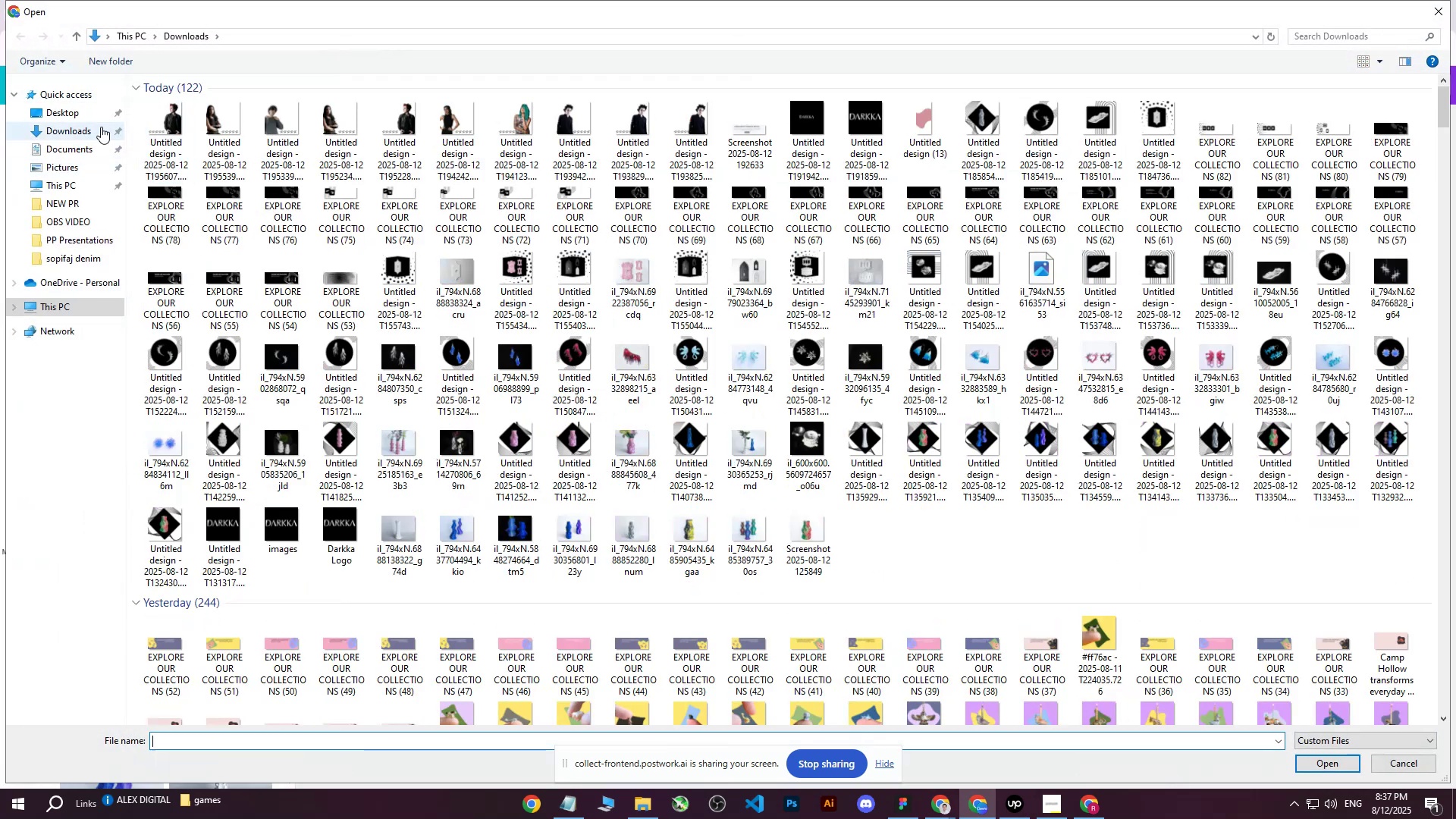 
left_click([68, 111])
 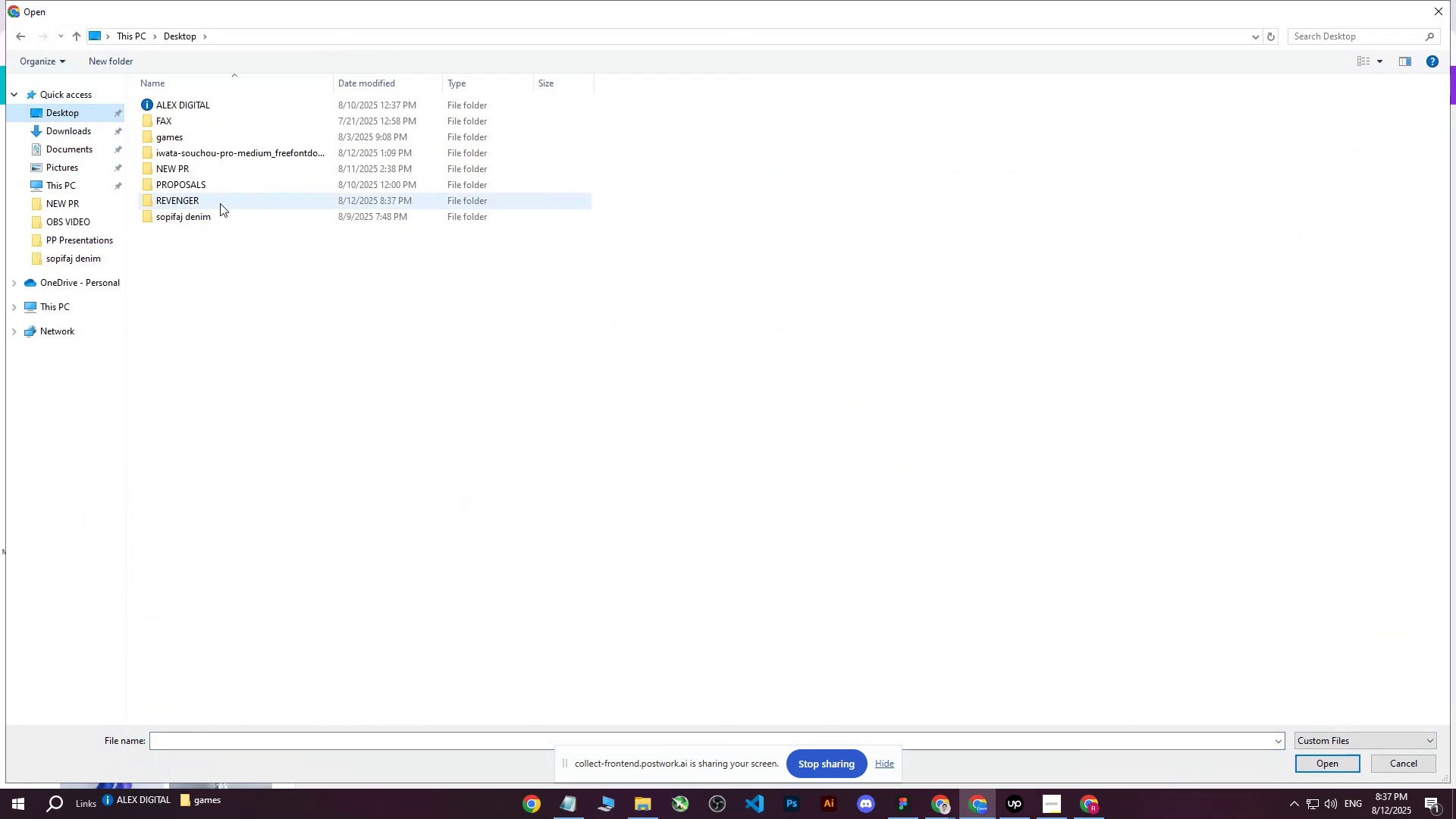 
double_click([220, 203])
 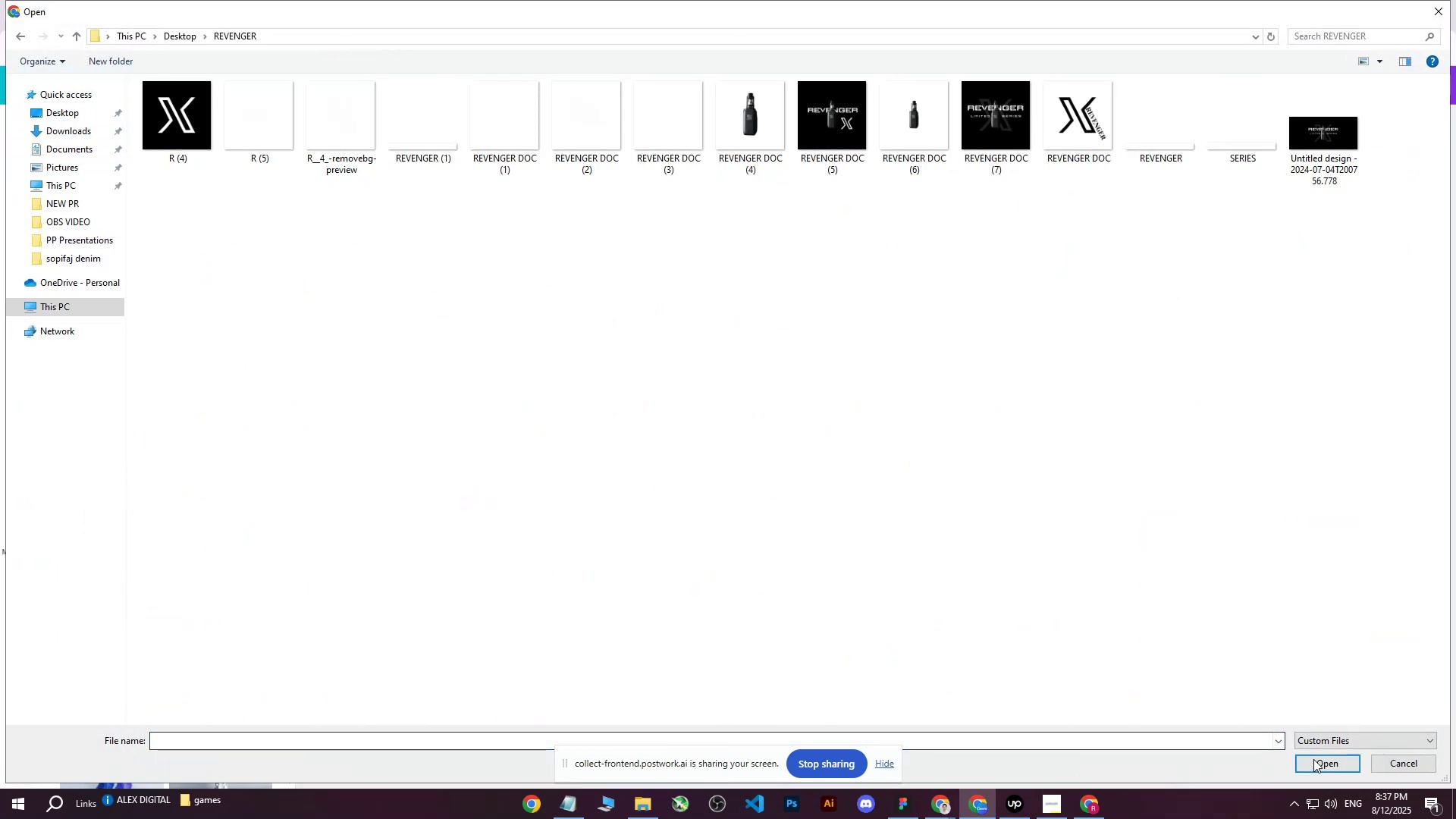 
left_click([1316, 764])
 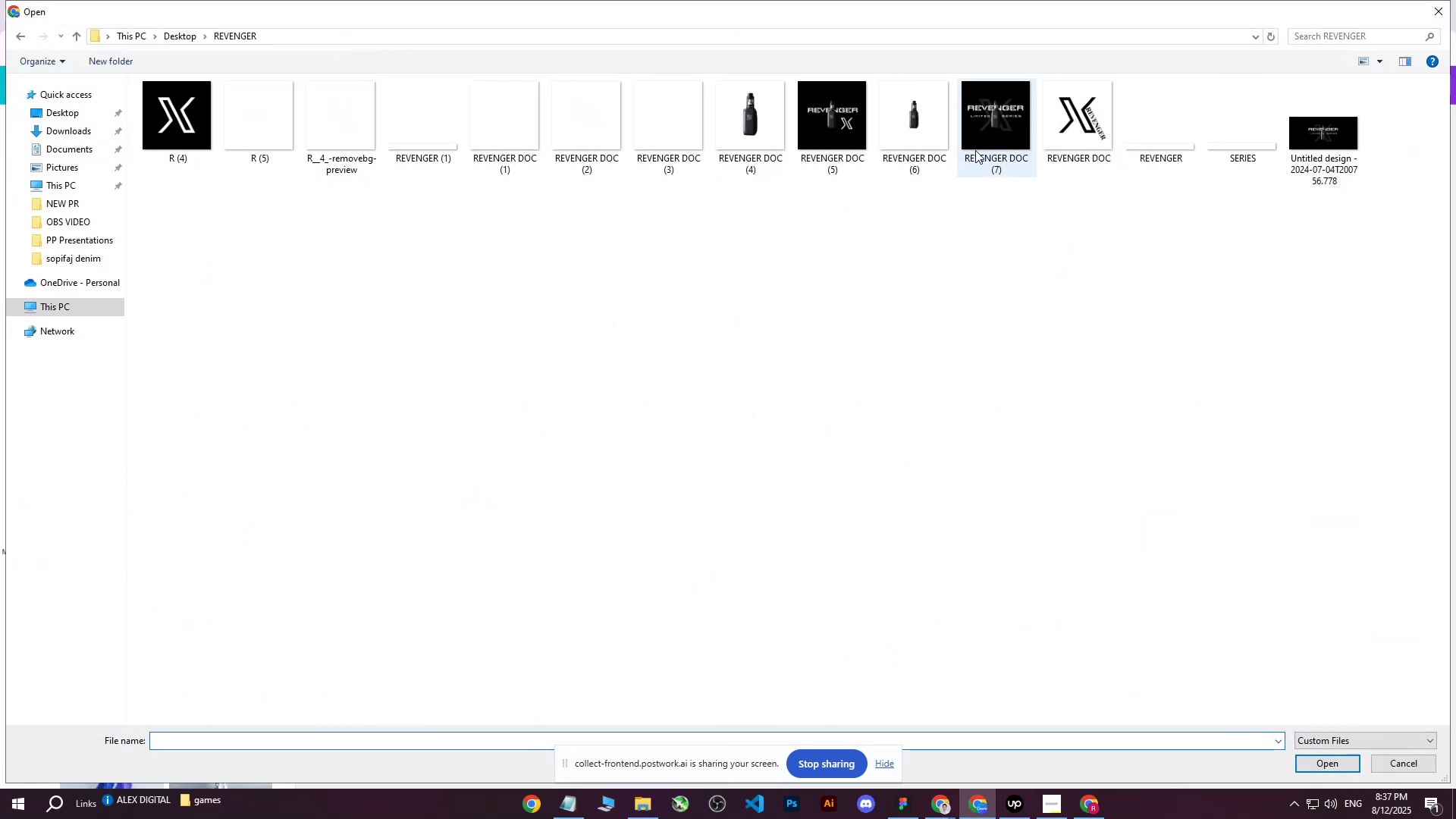 
left_click([773, 130])
 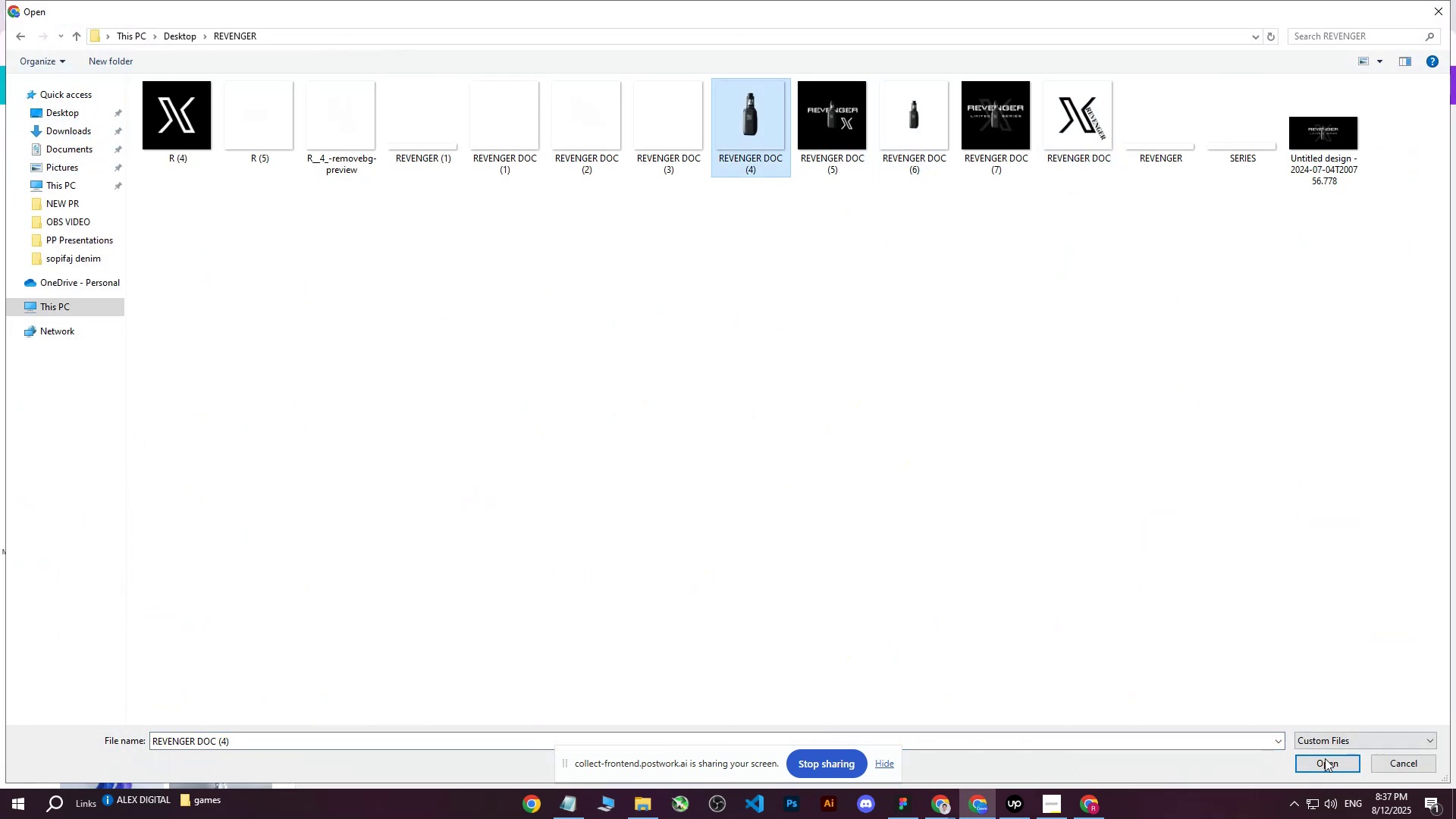 
left_click([1326, 764])
 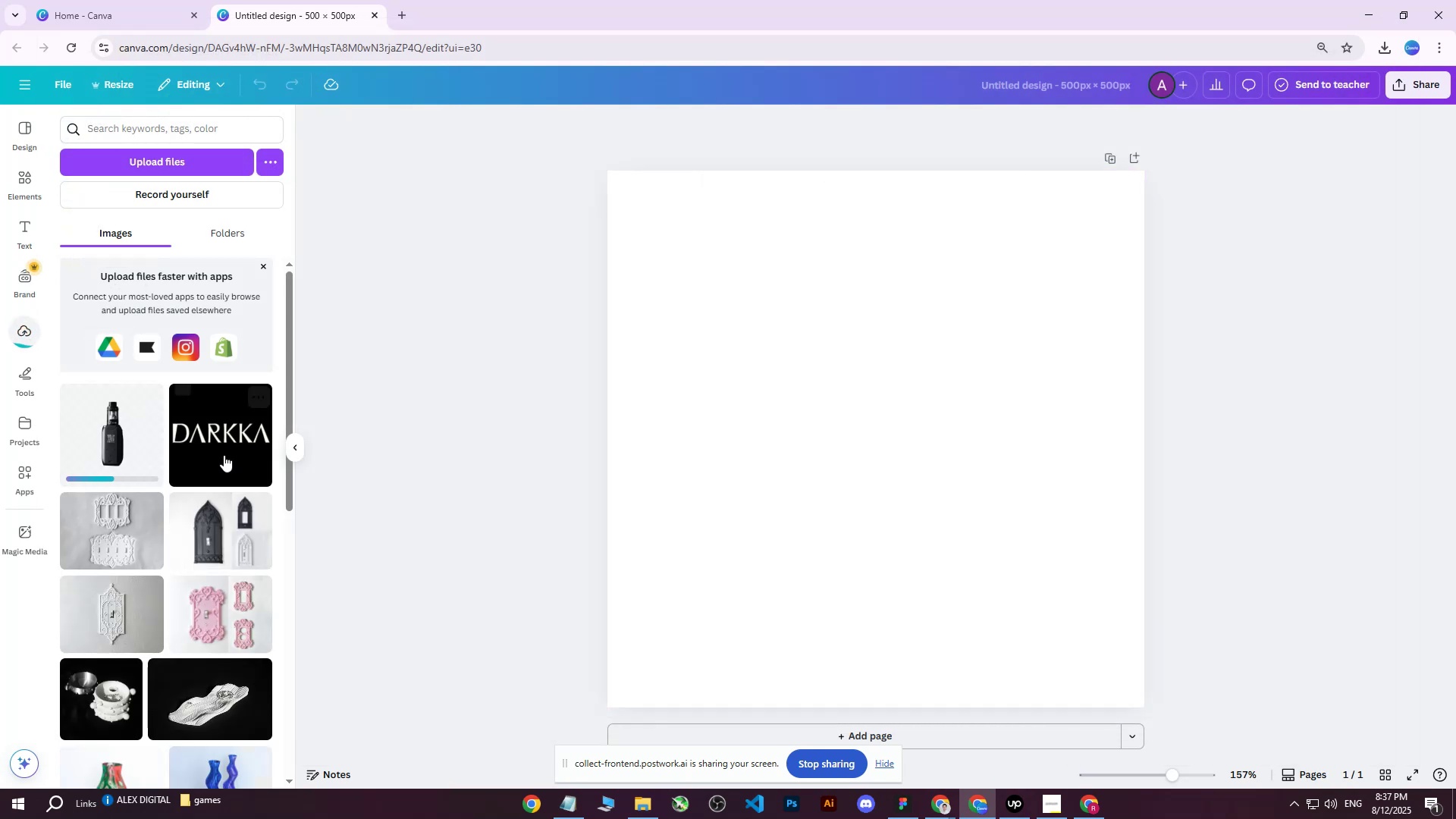 
left_click([122, 438])
 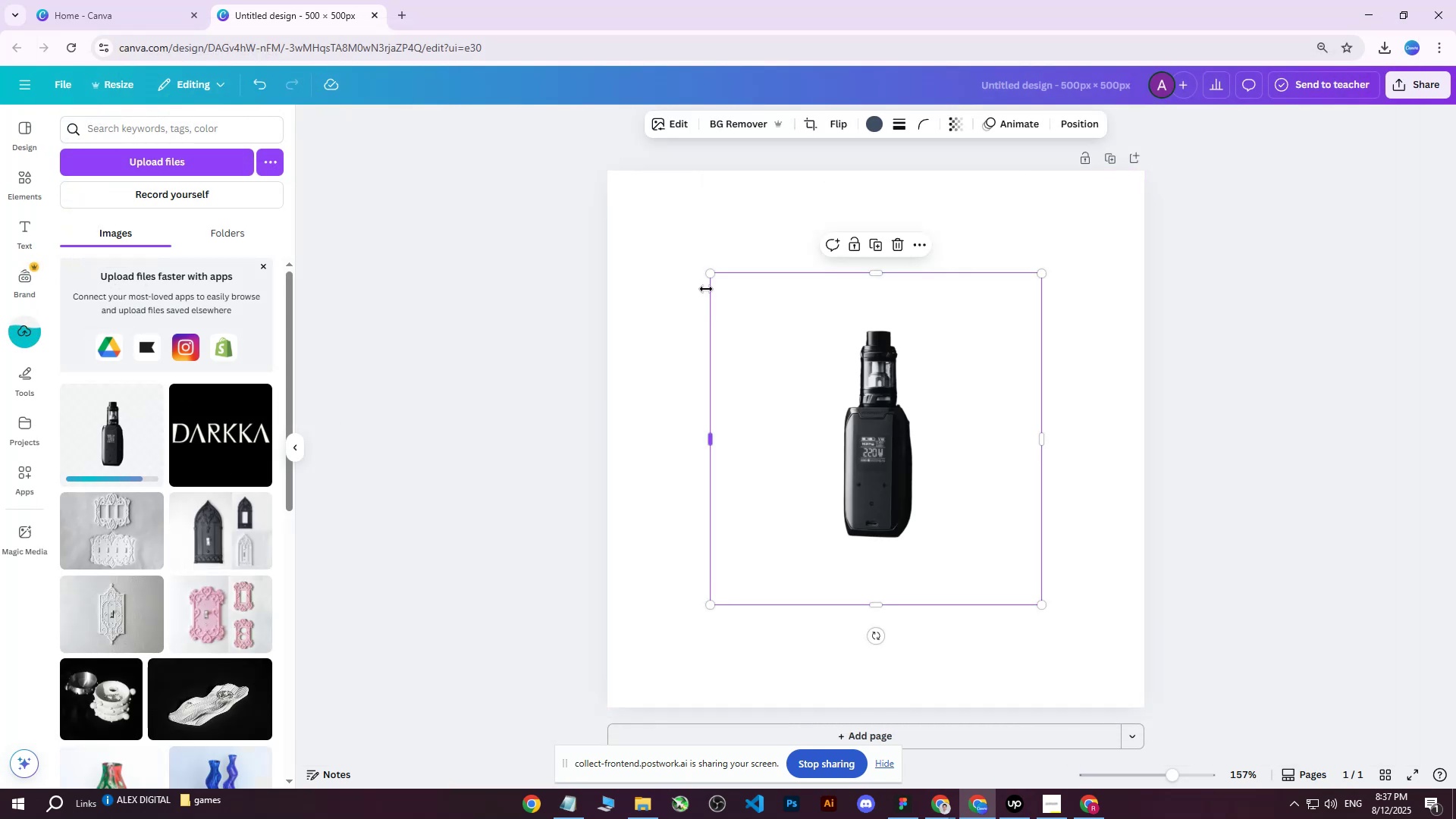 
left_click_drag(start_coordinate=[709, 275], to_coordinate=[510, 105])
 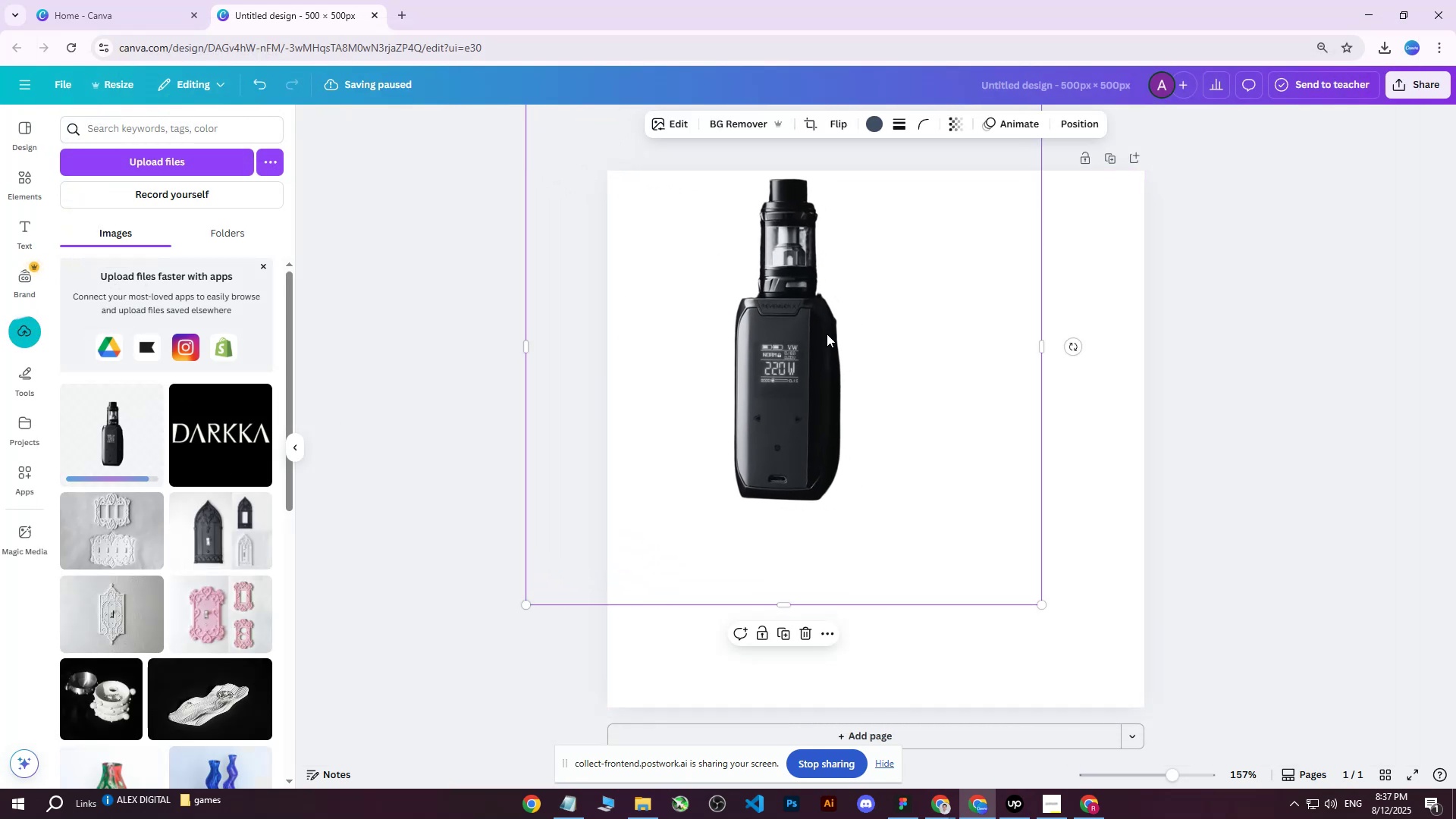 
left_click_drag(start_coordinate=[843, 346], to_coordinate=[920, 431])
 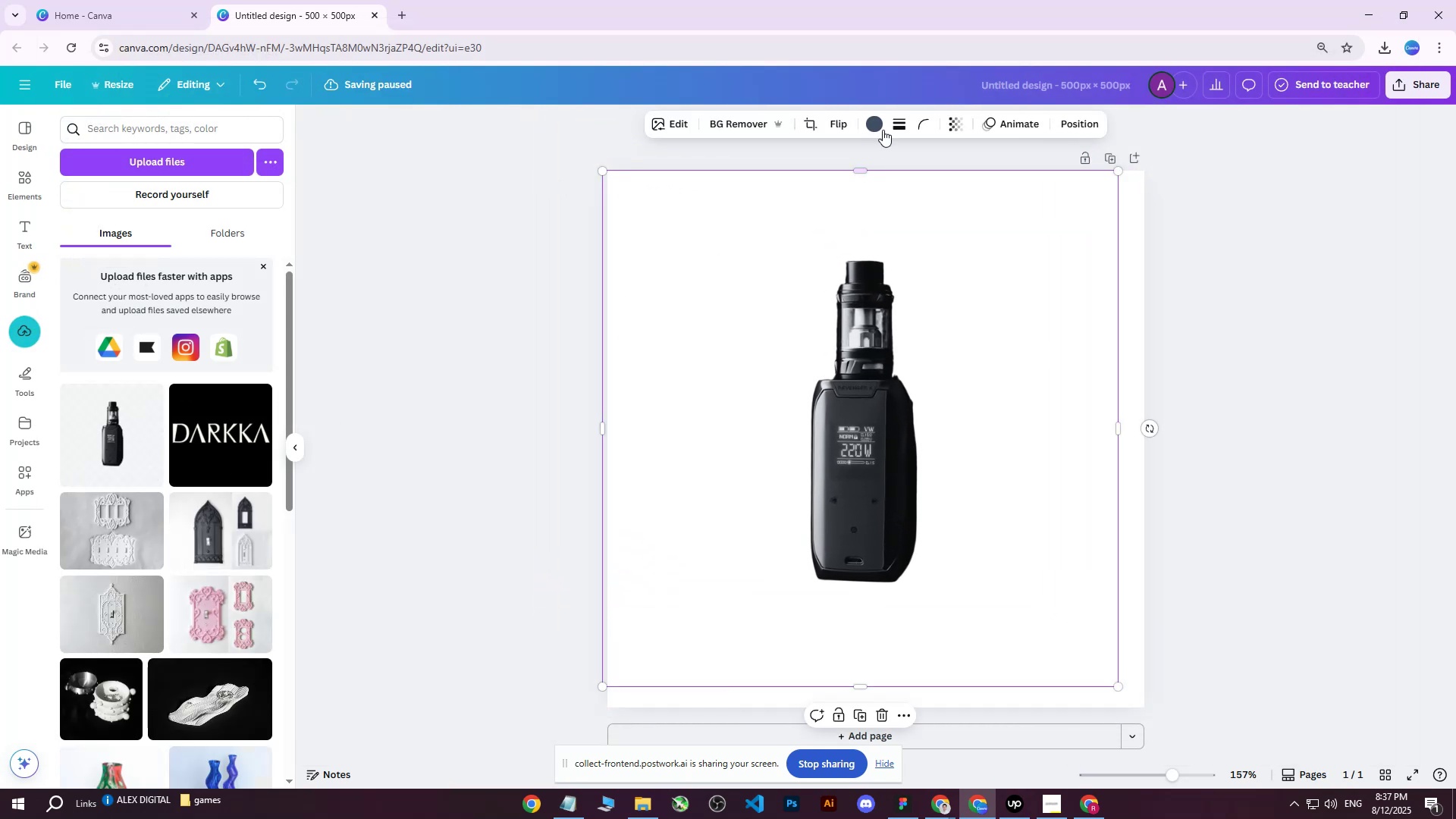 
left_click([883, 124])
 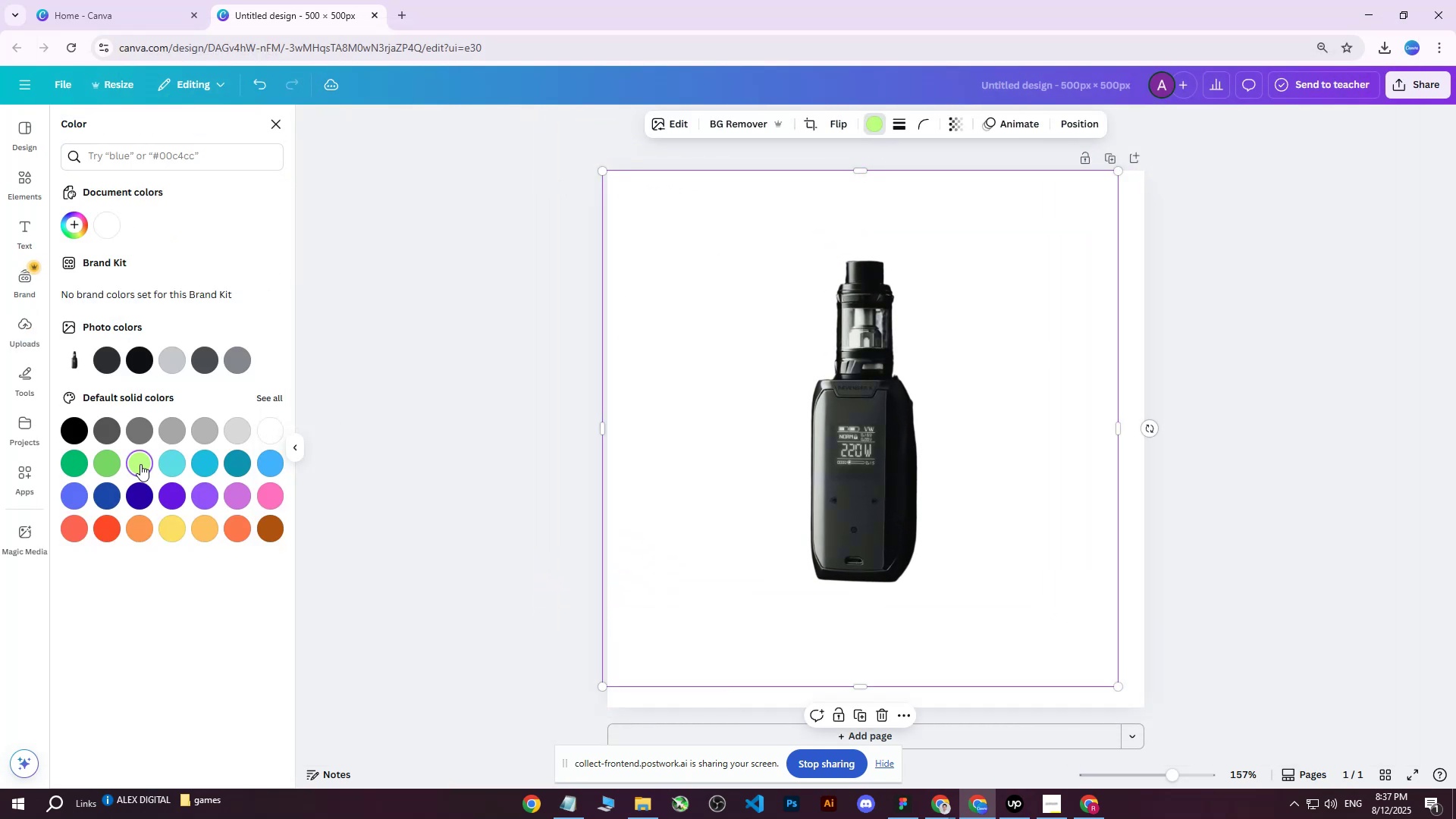 
left_click([891, 432])
 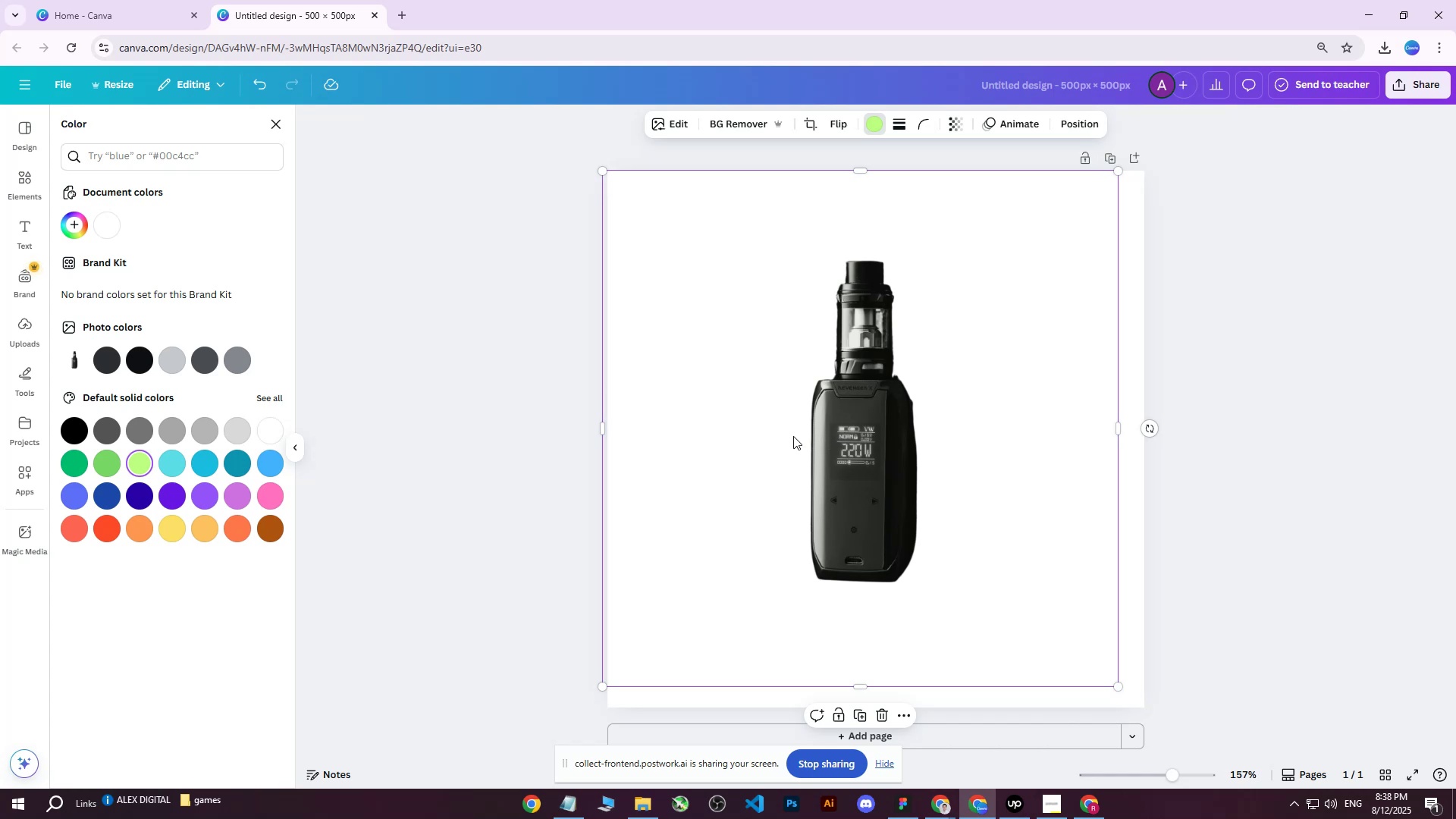 
wait(5.16)
 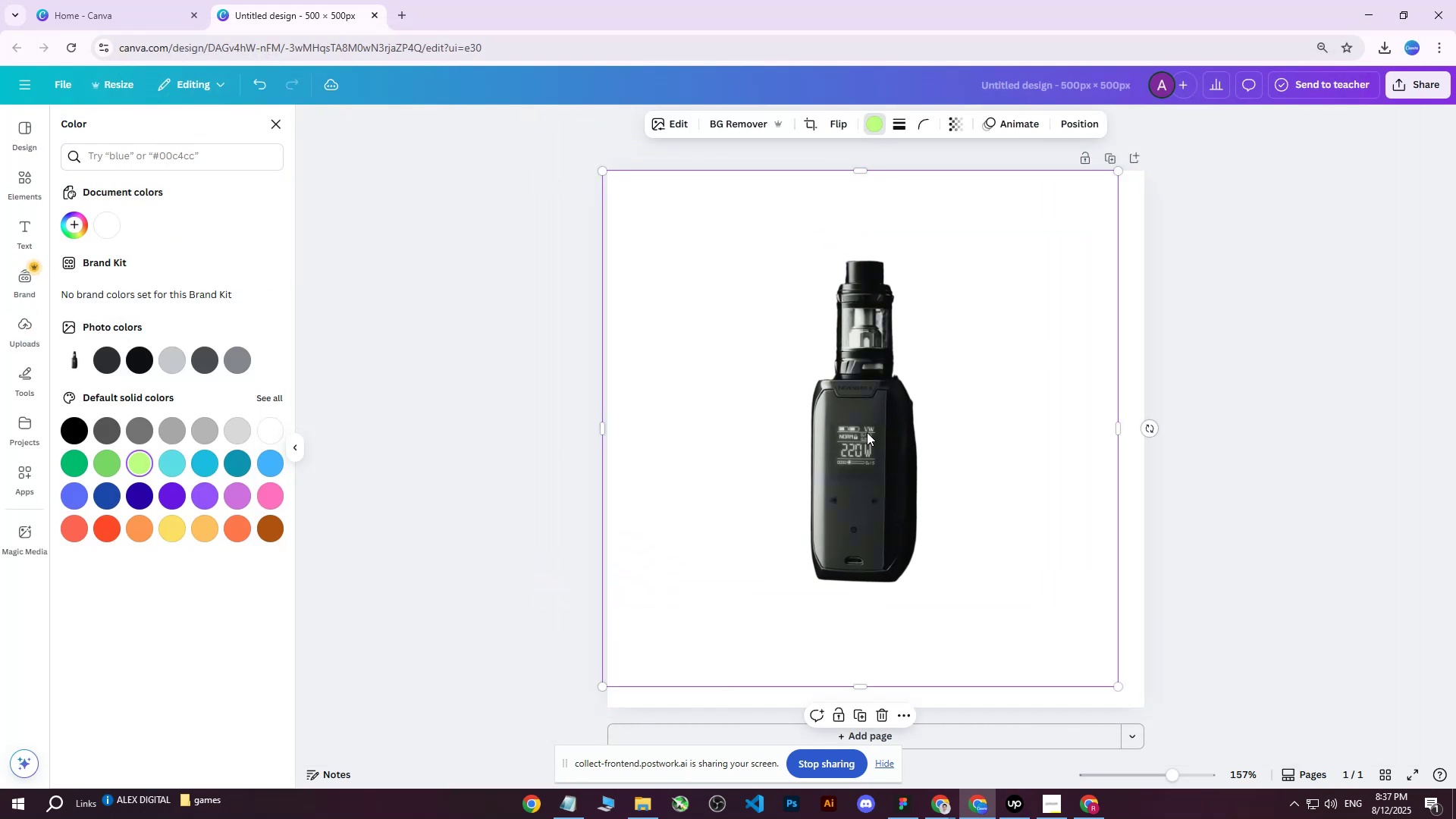 
left_click([435, 426])
 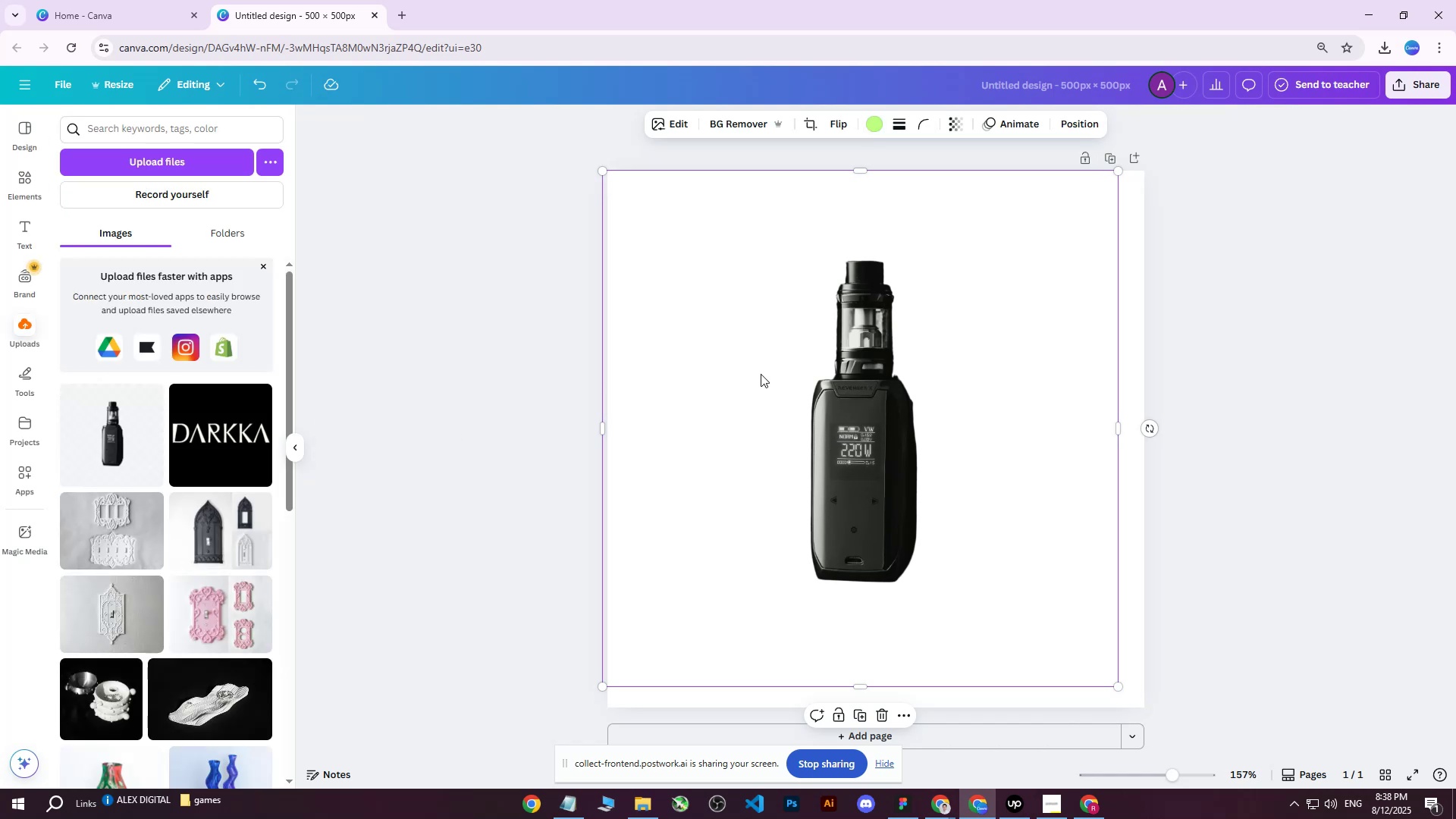 
left_click([917, 366])
 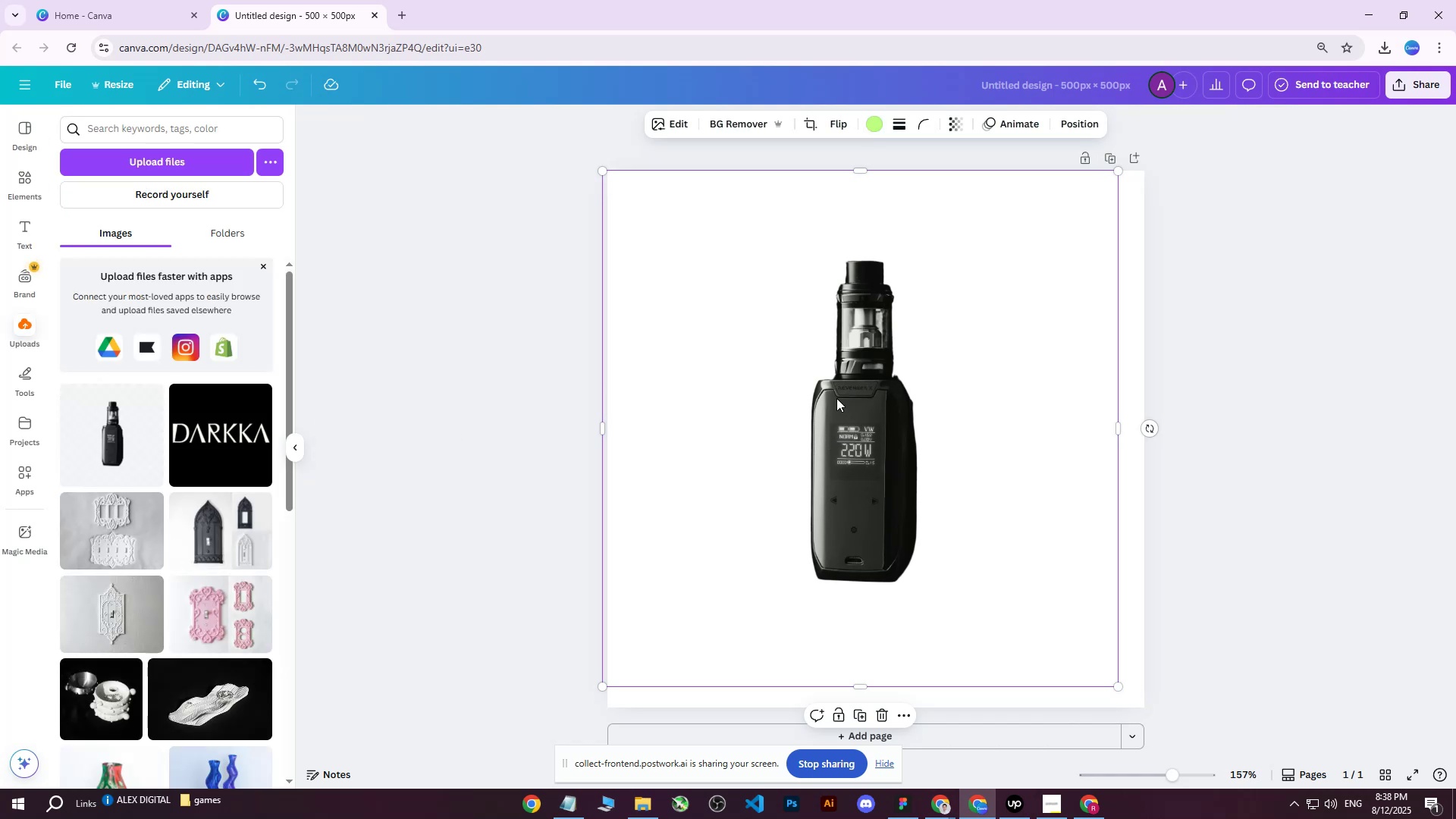 
double_click([833, 400])
 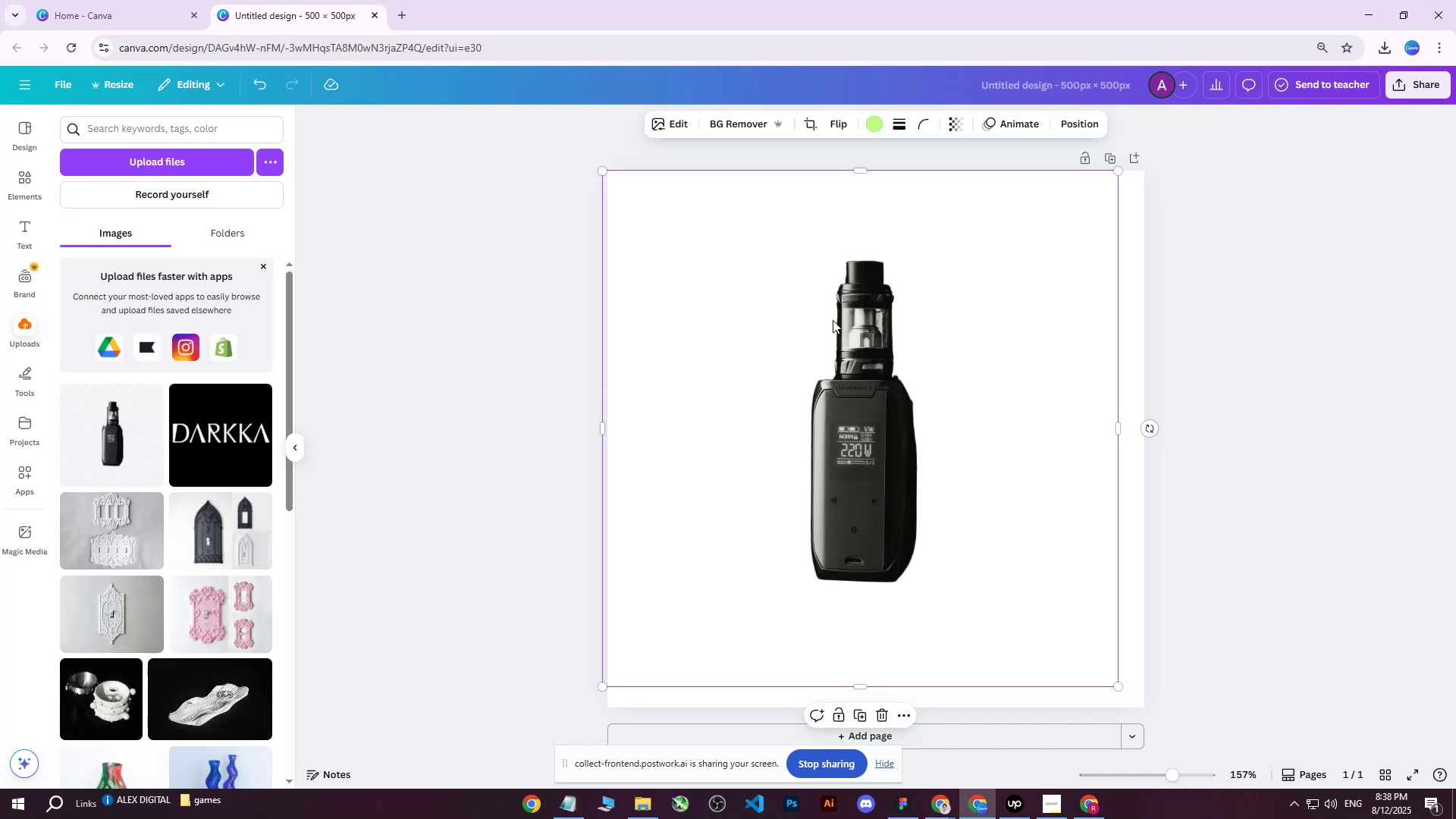 
scroll: coordinate [836, 321], scroll_direction: down, amount: 1.0
 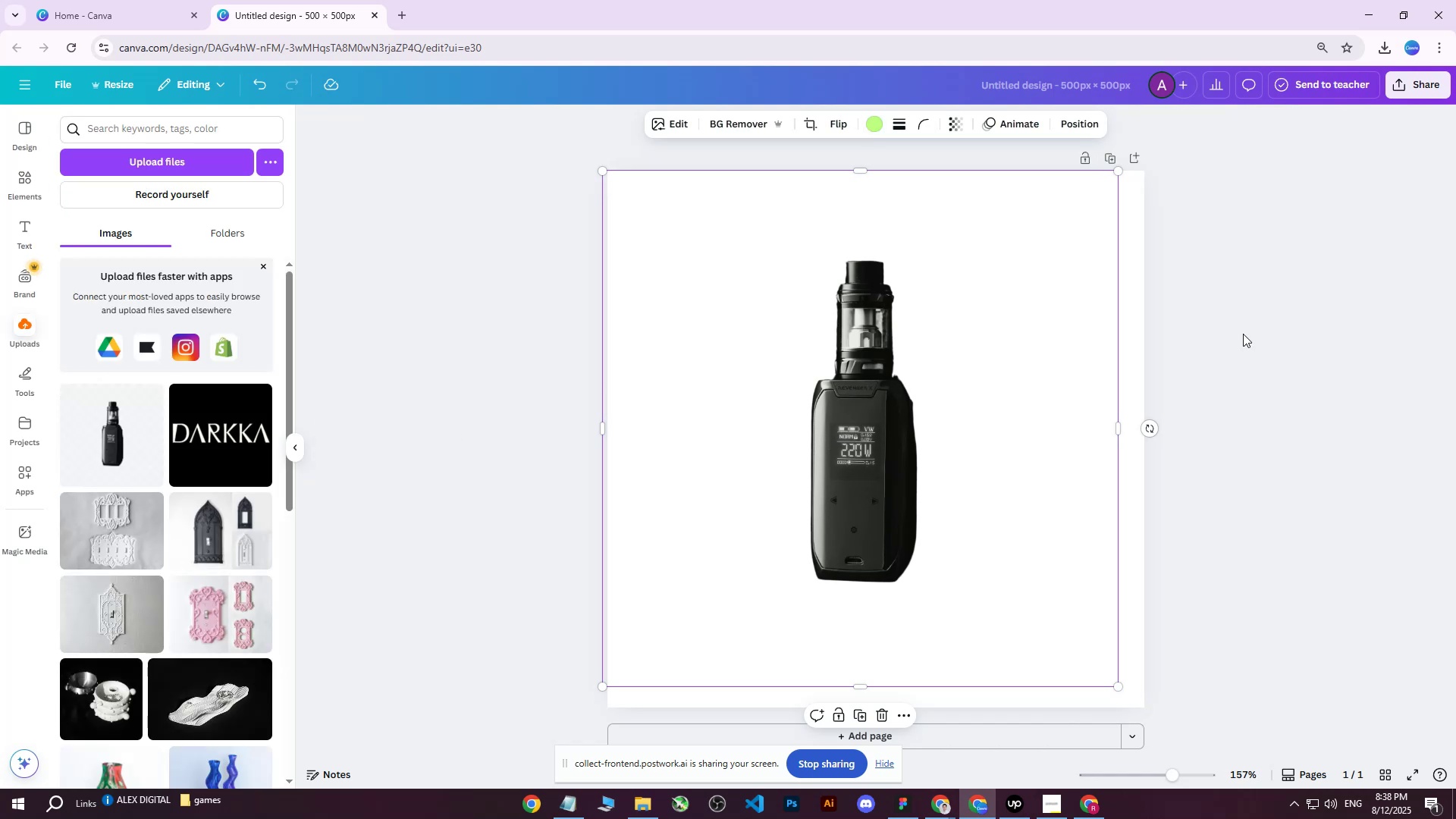 
left_click([1243, 334])
 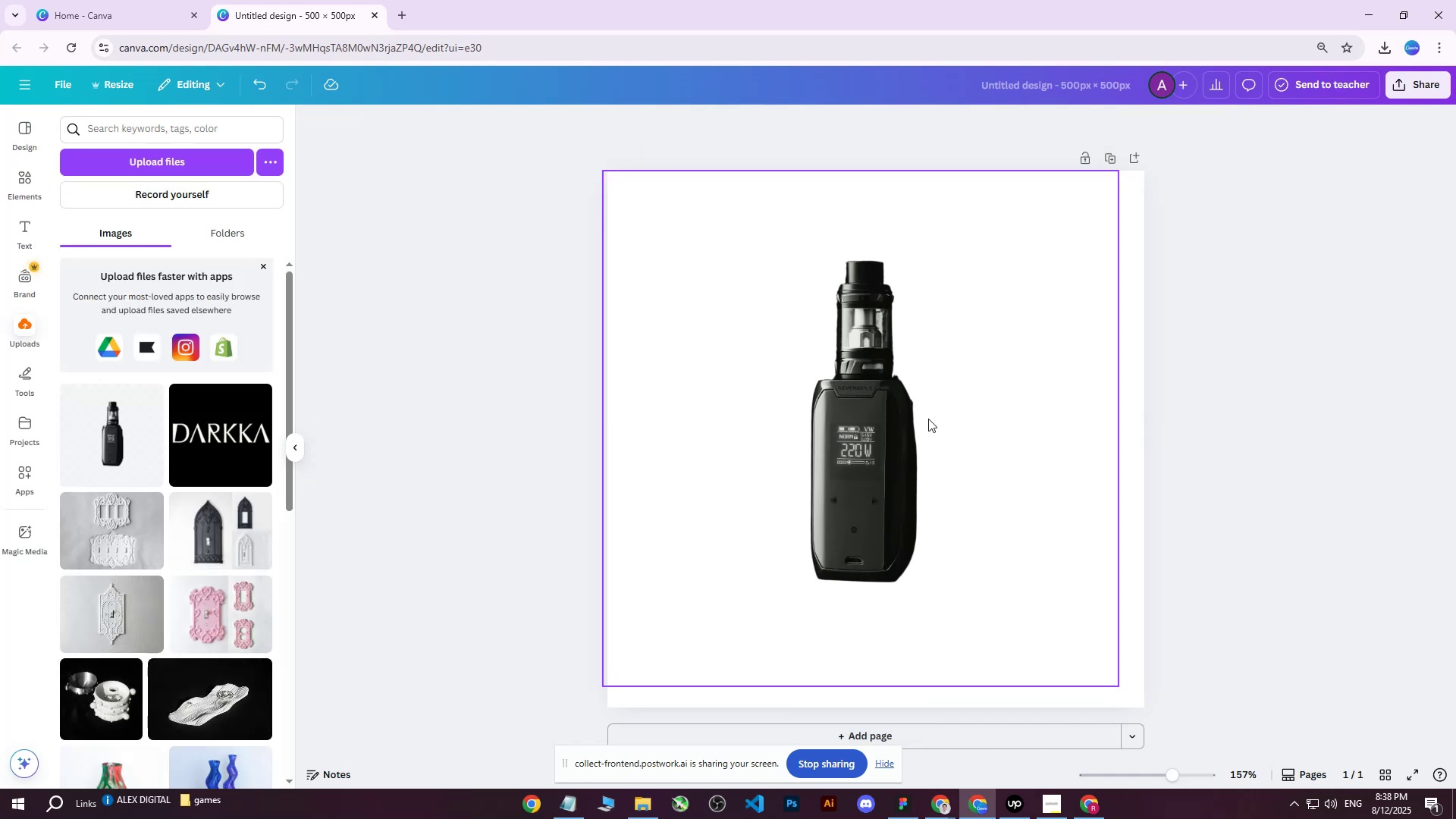 
left_click_drag(start_coordinate=[888, 433], to_coordinate=[902, 447])
 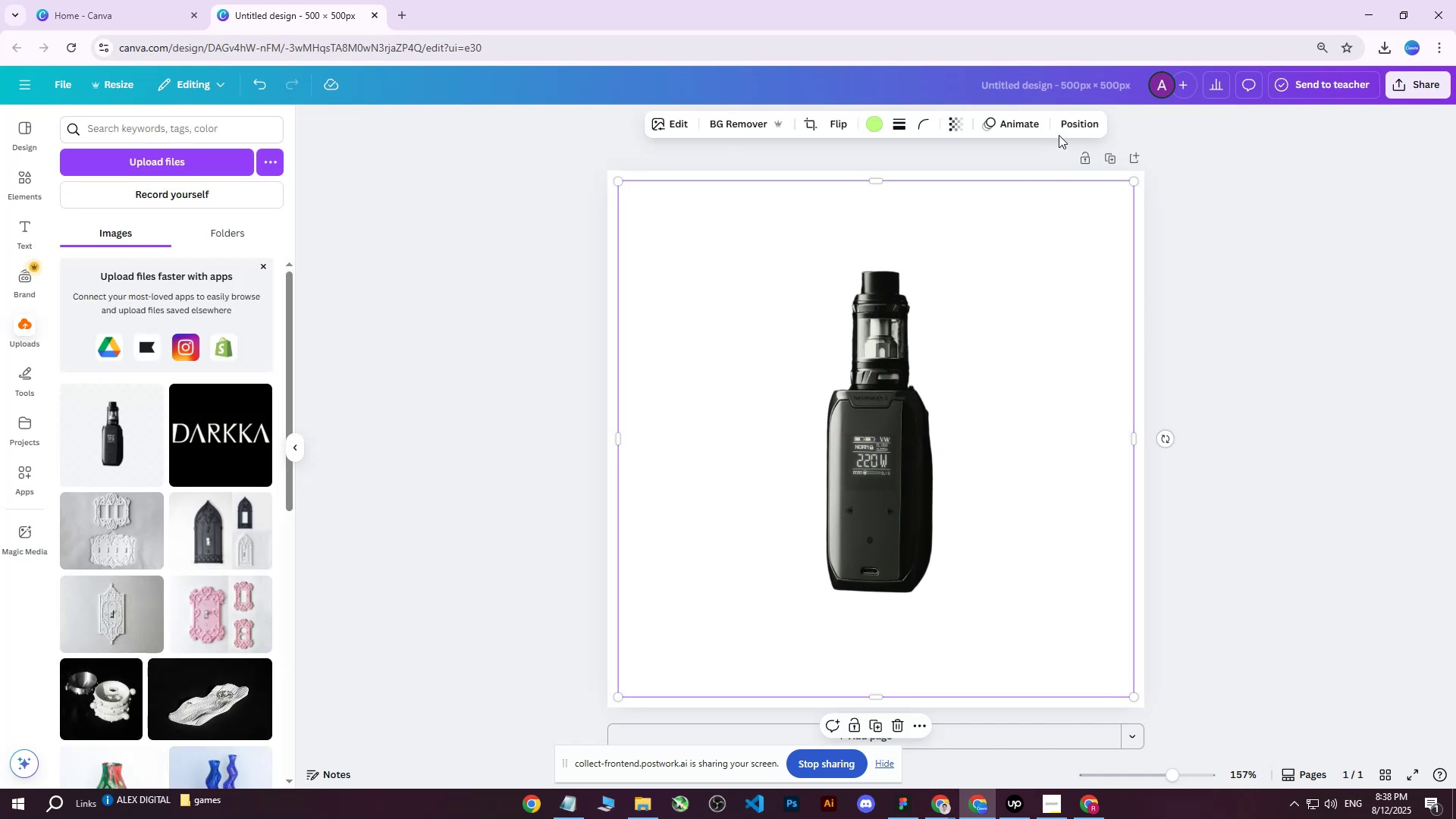 
left_click([1110, 160])
 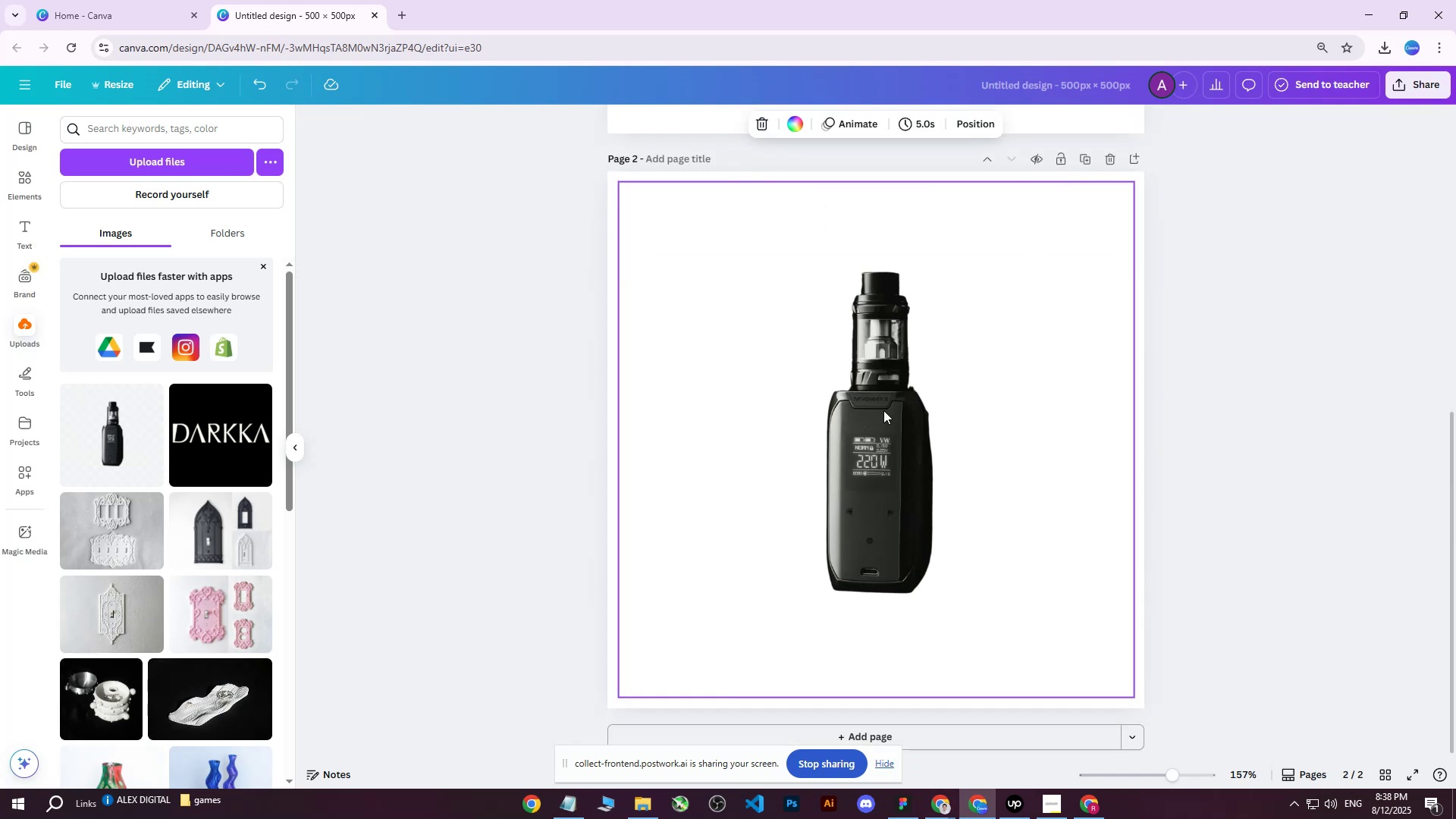 
left_click([876, 419])
 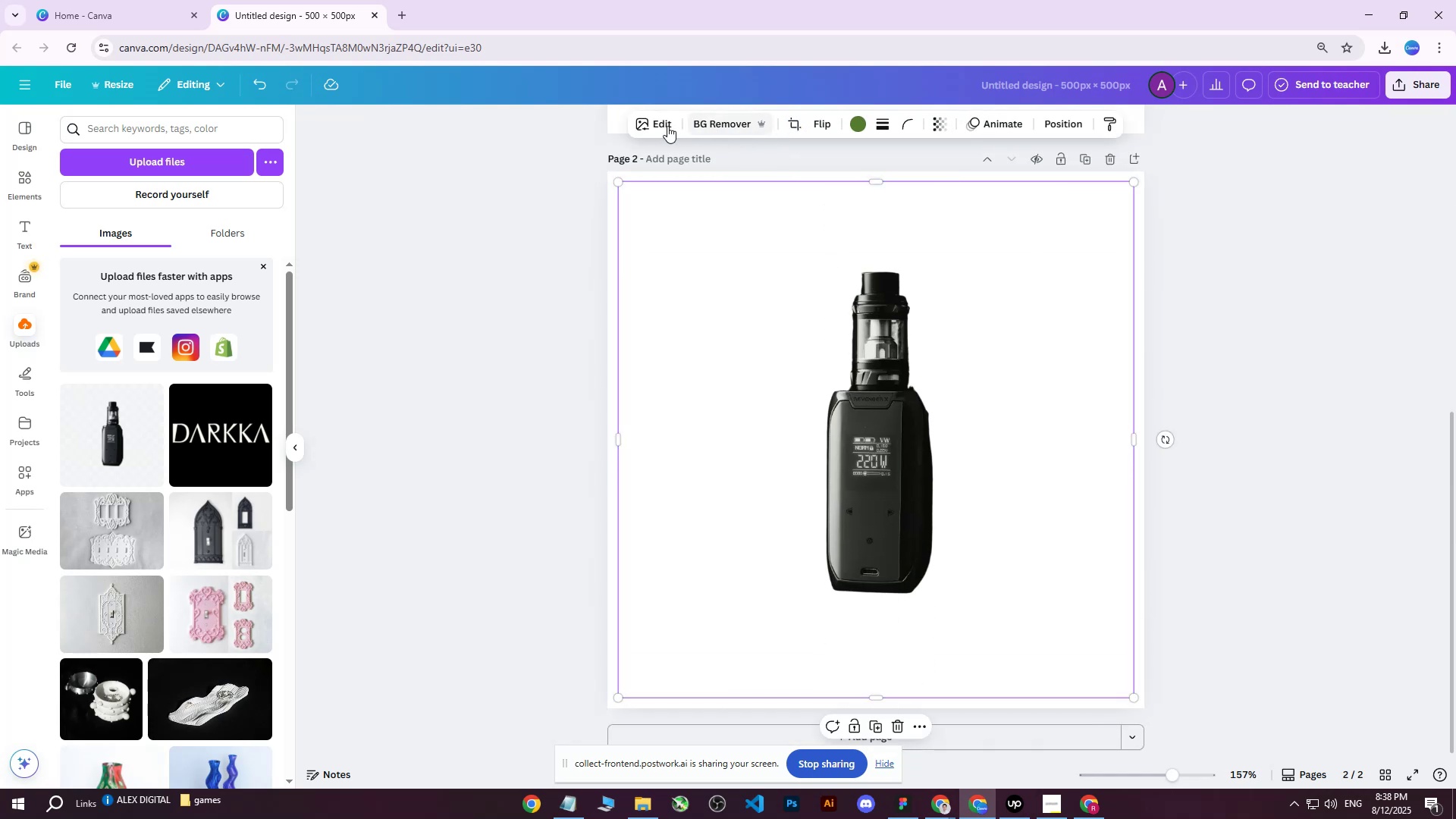 
left_click([649, 126])
 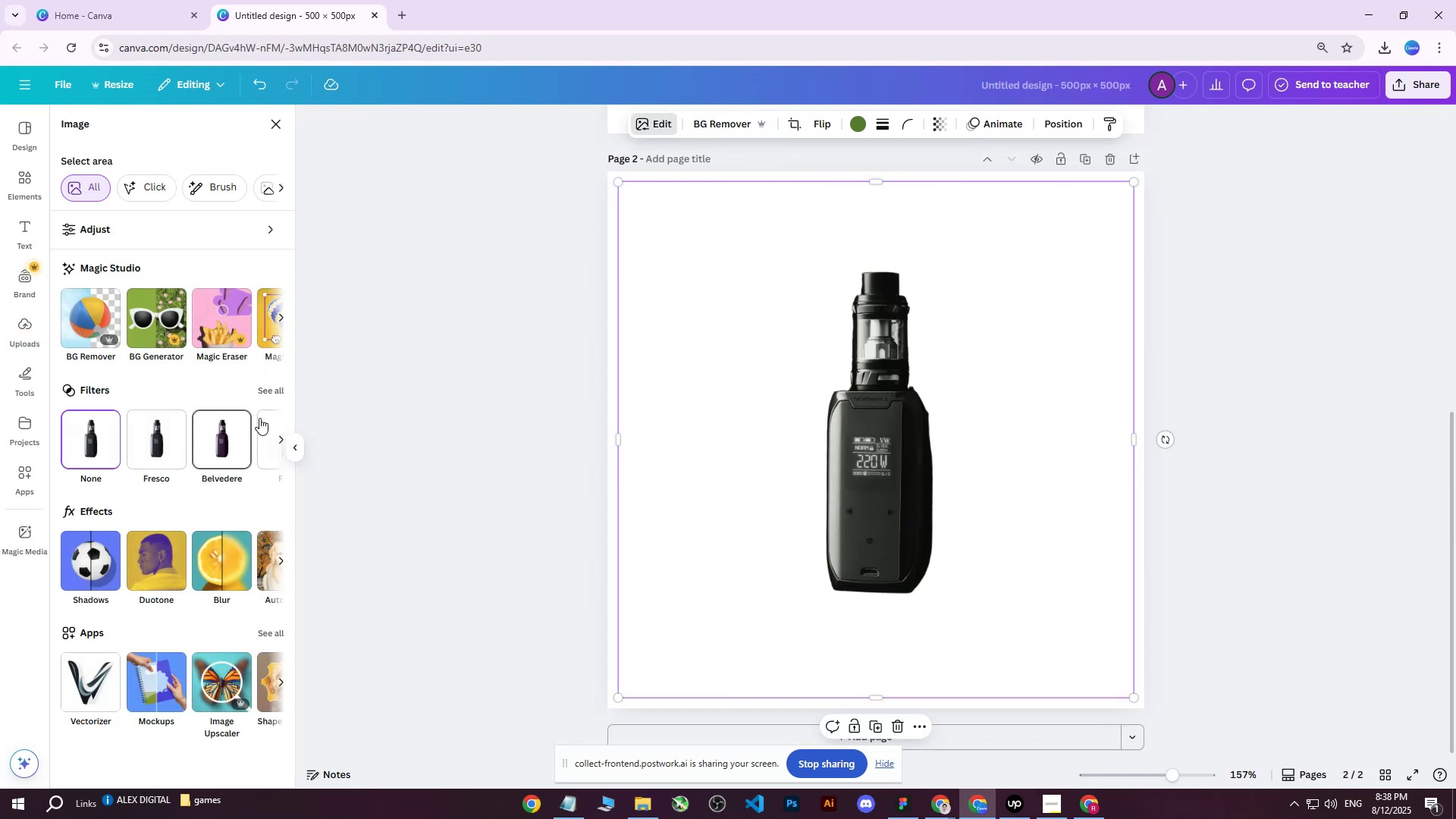 
left_click([269, 388])
 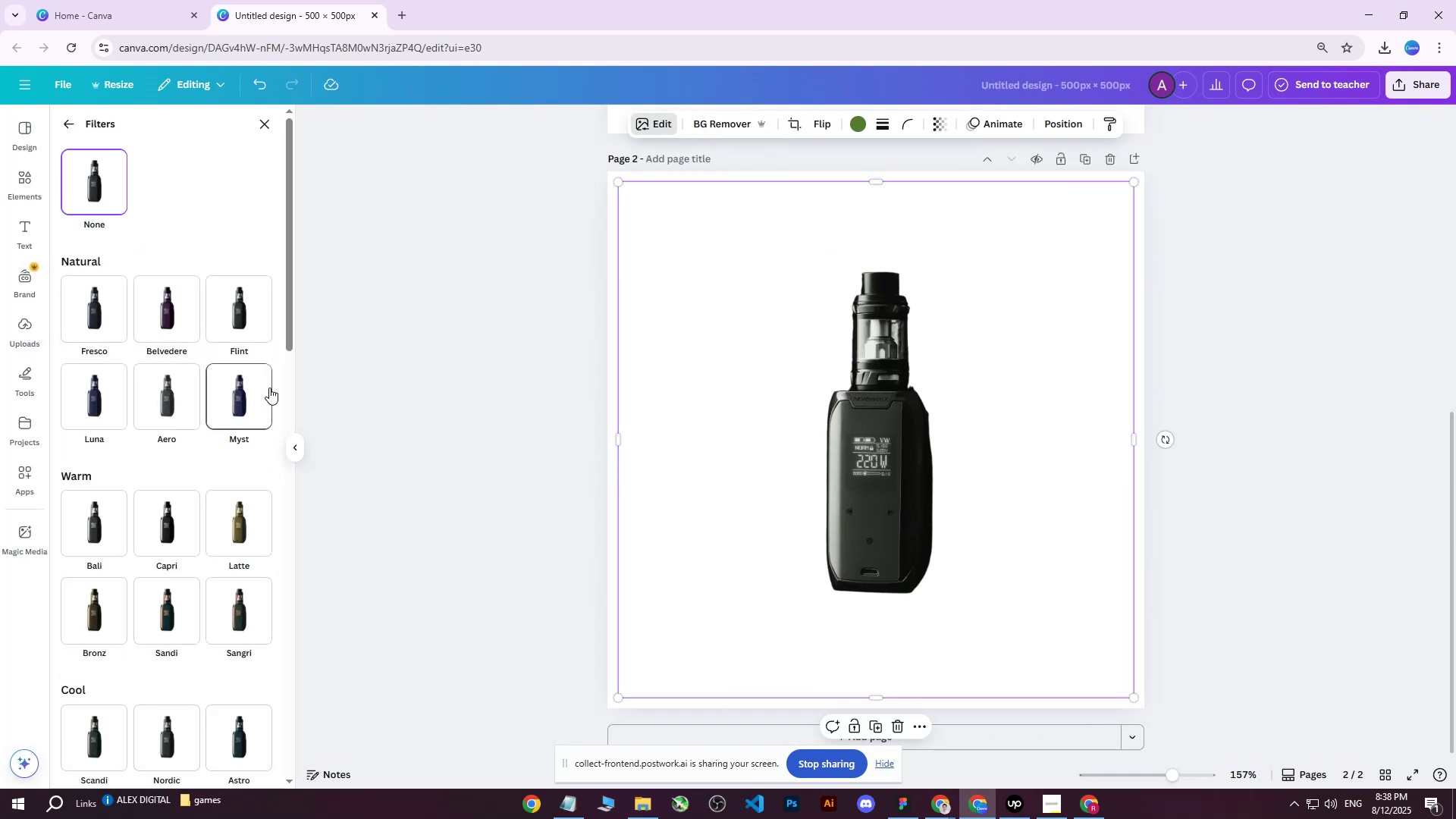 
scroll: coordinate [237, 419], scroll_direction: down, amount: 2.0
 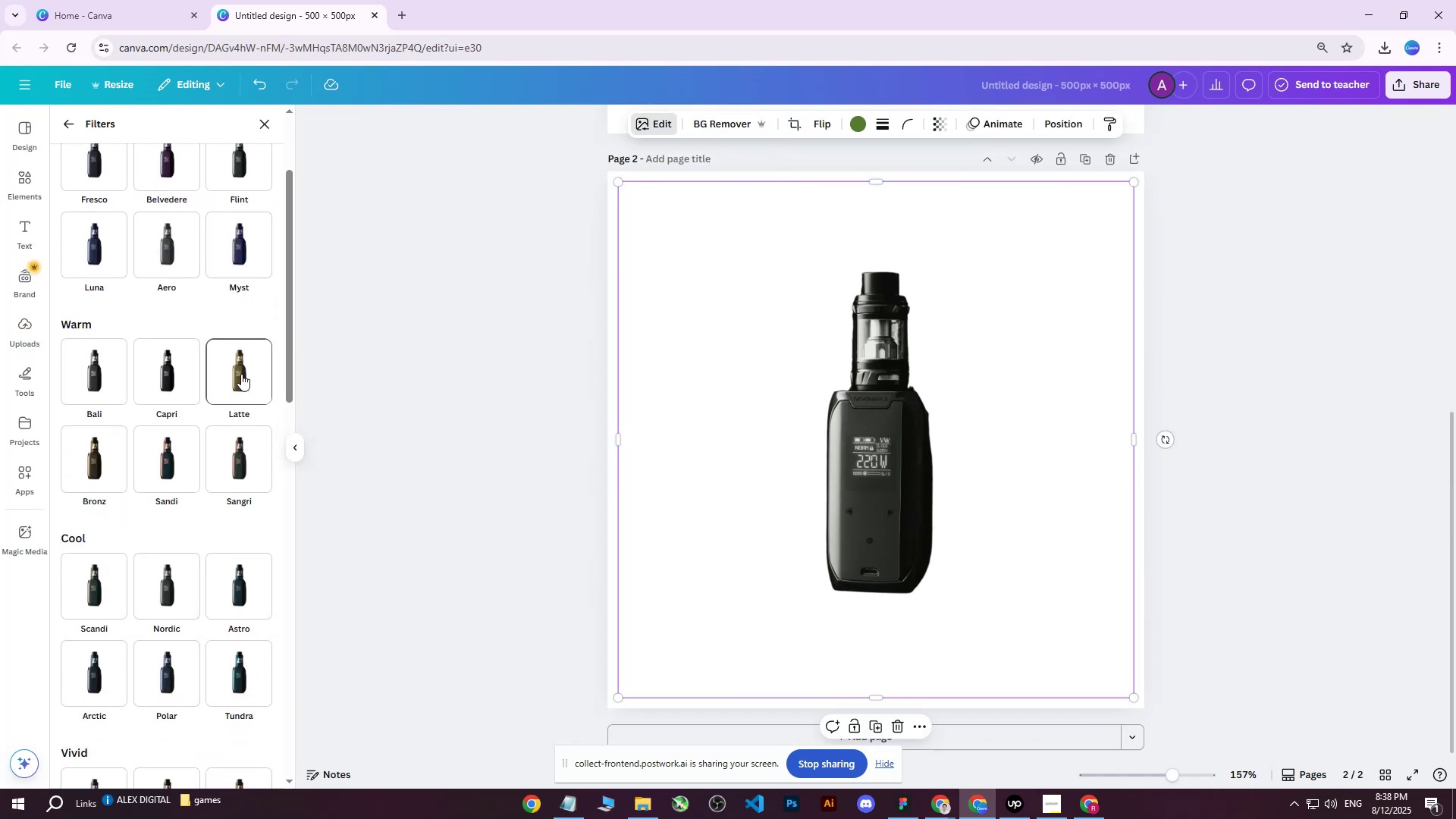 
left_click([241, 374])
 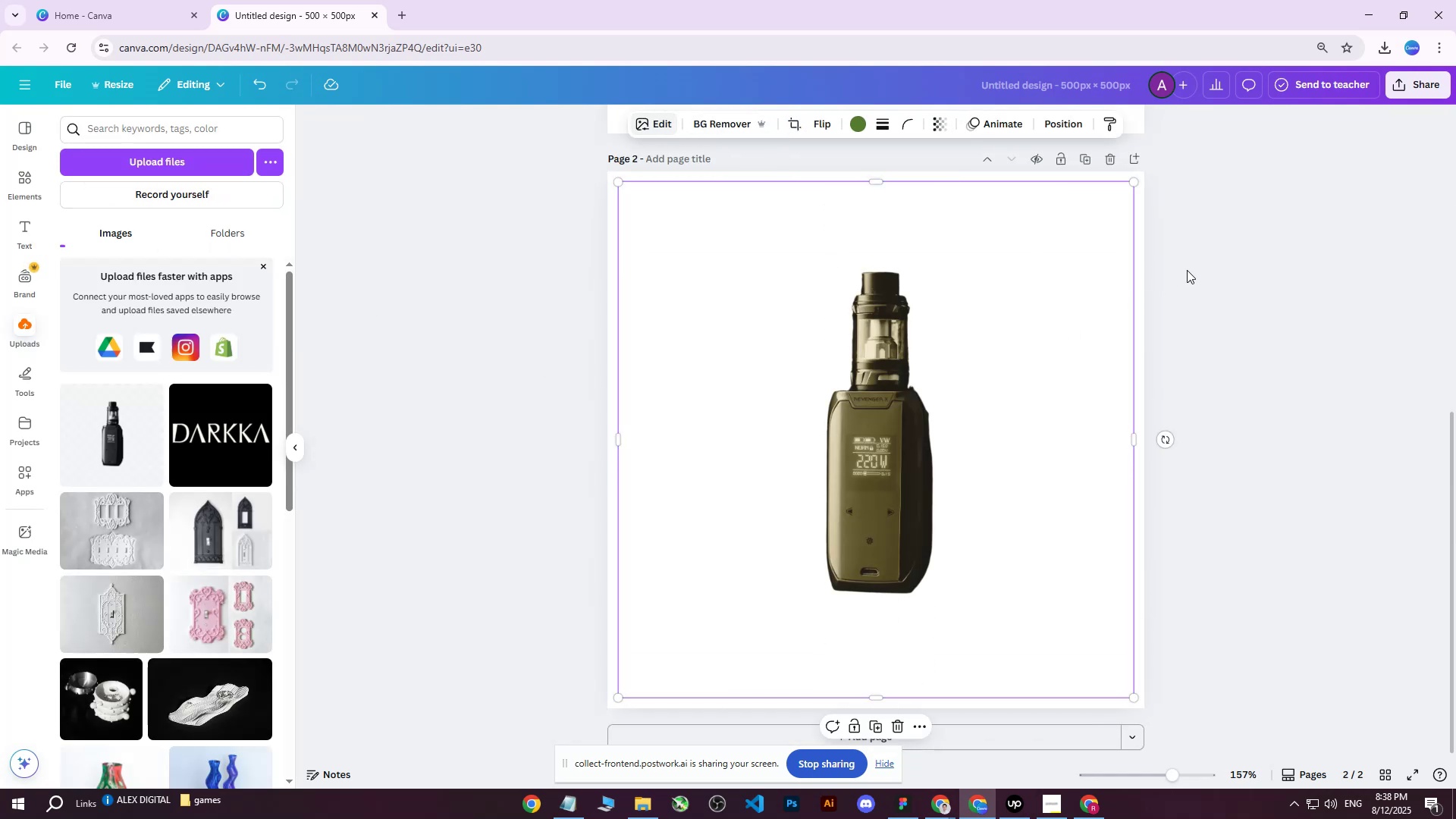 
double_click([1187, 270])
 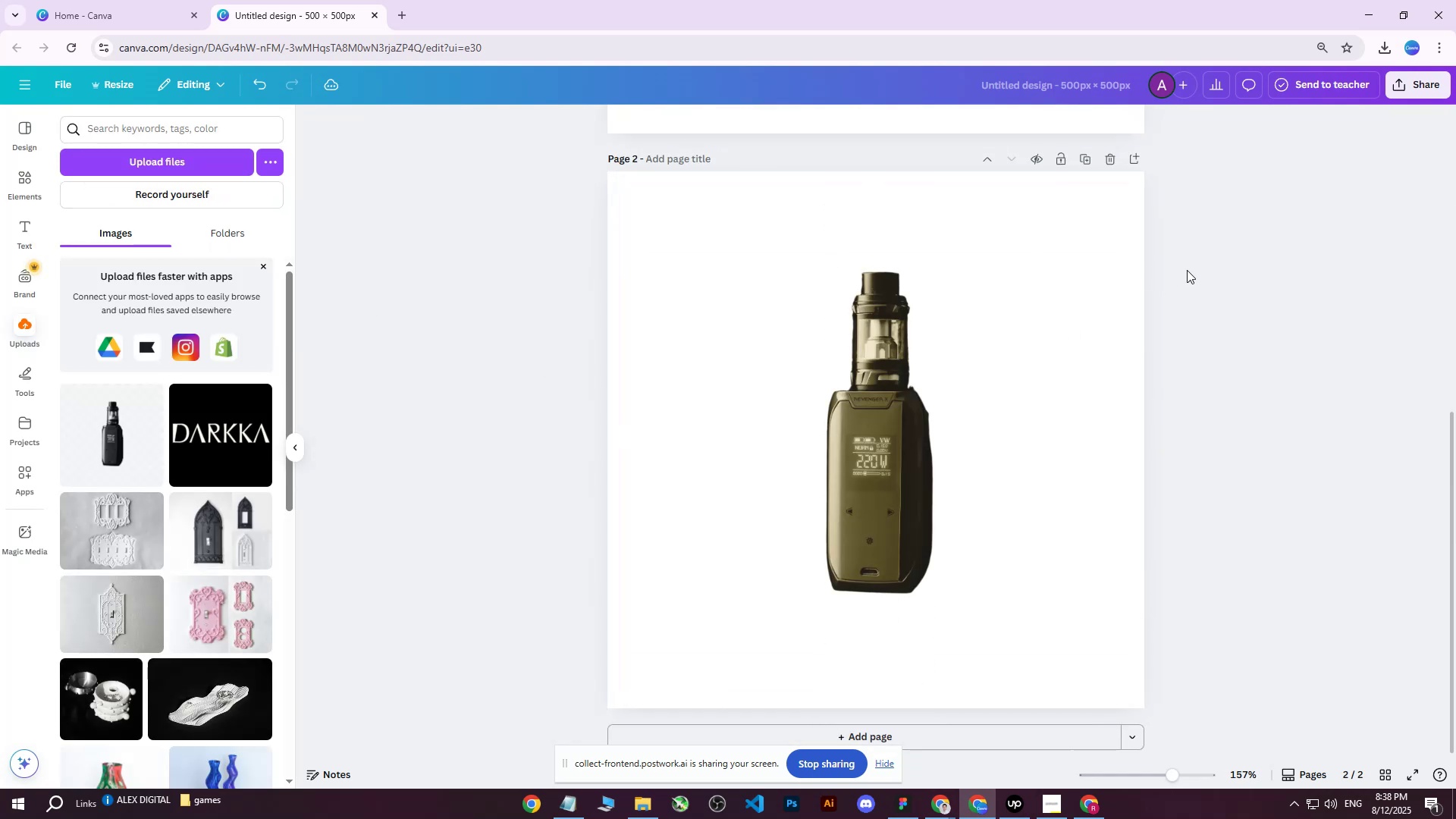 
scroll: coordinate [1119, 375], scroll_direction: none, amount: 0.0
 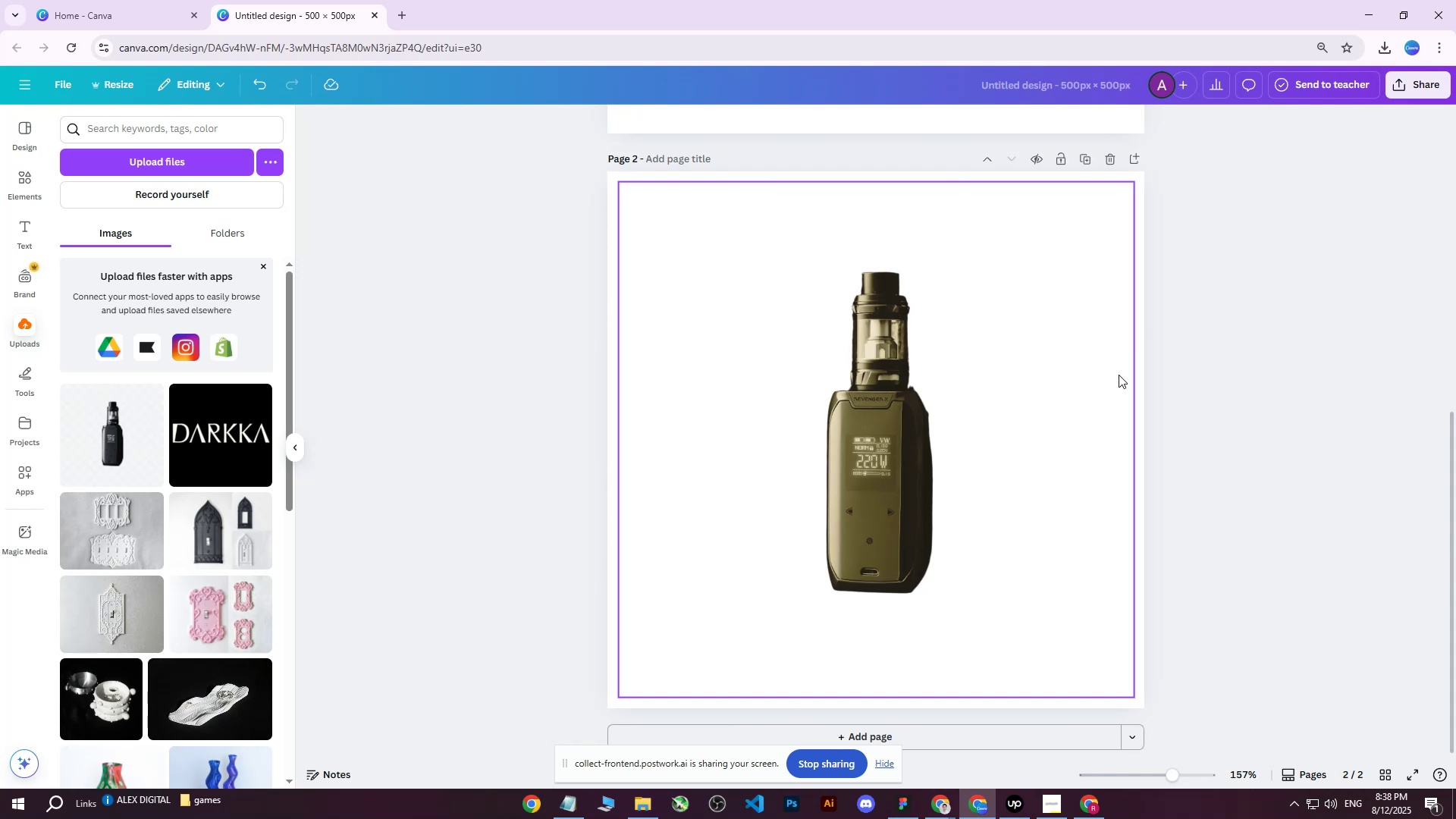 
wait(12.17)
 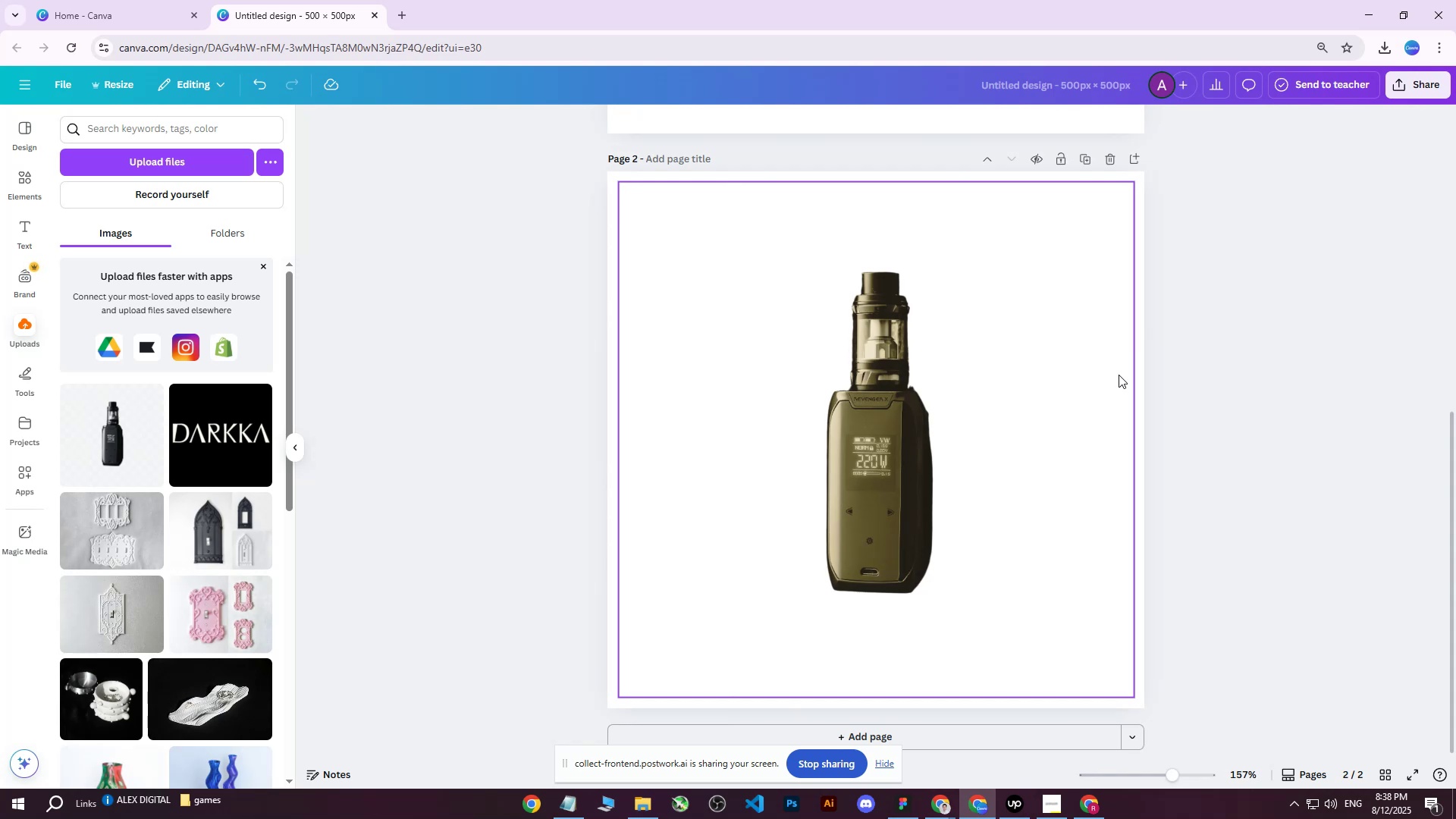 
scroll: coordinate [1111, 391], scroll_direction: down, amount: 1.0
 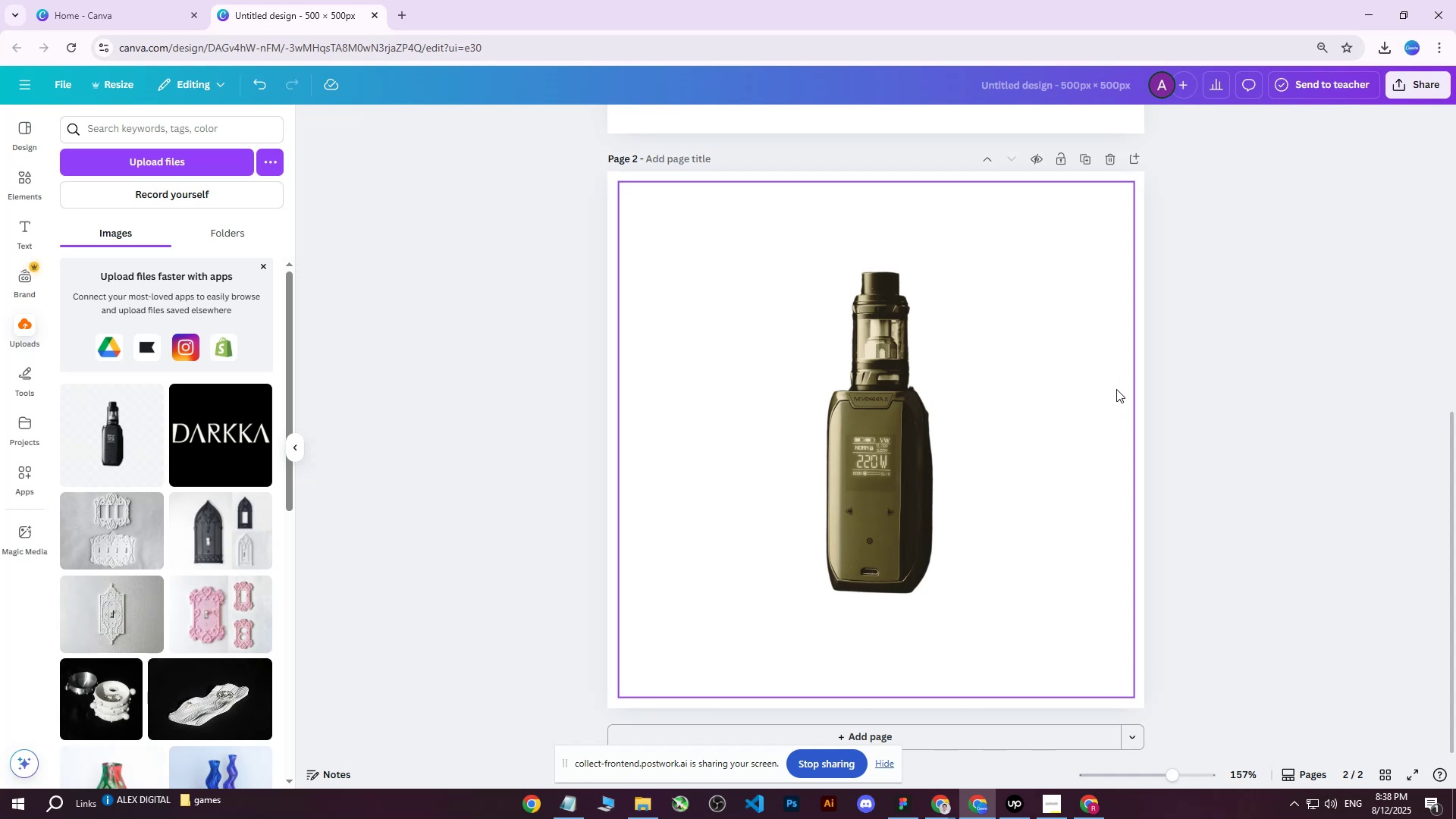 
scroll: coordinate [945, 406], scroll_direction: up, amount: 9.0
 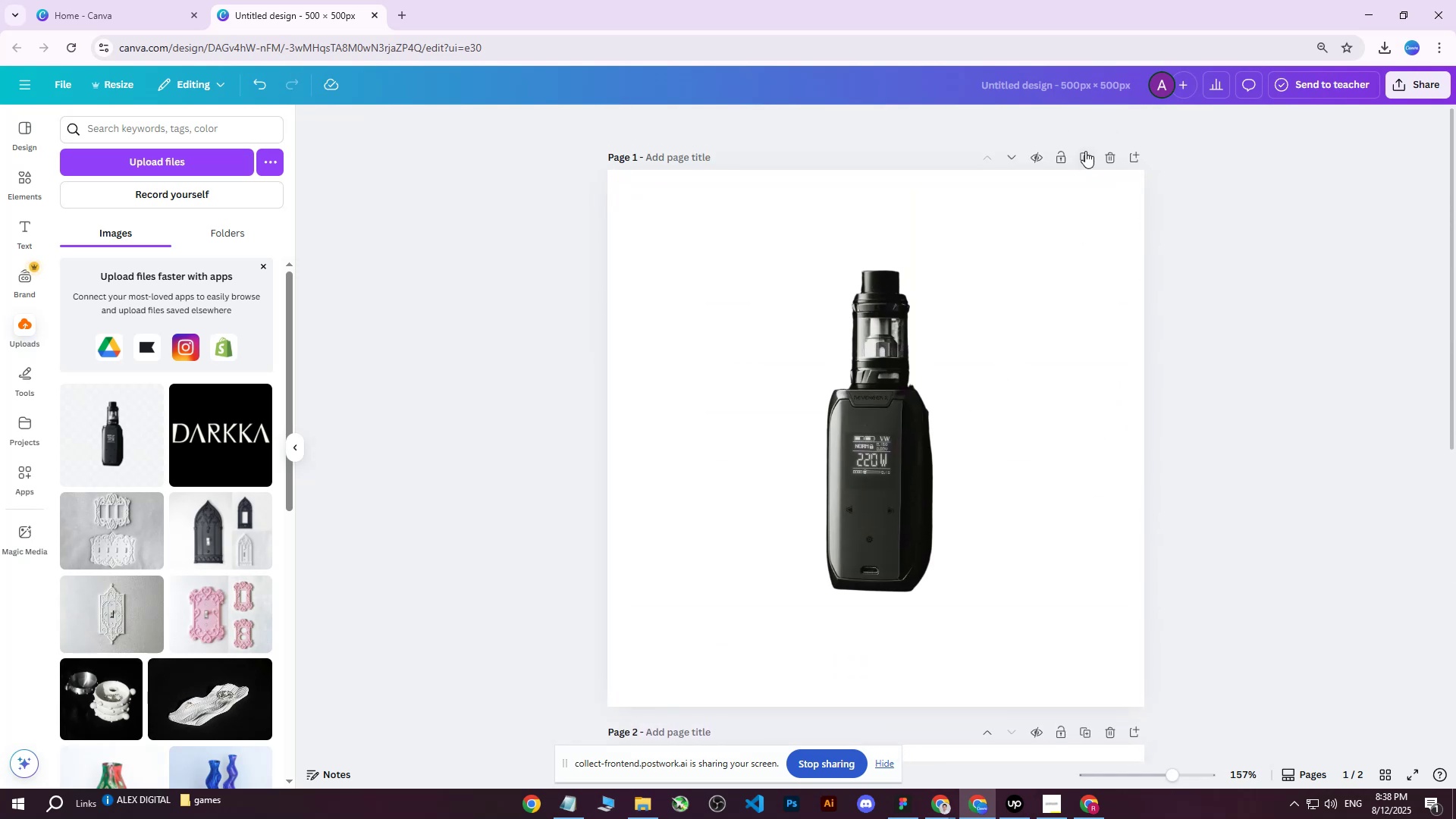 
left_click([1087, 151])
 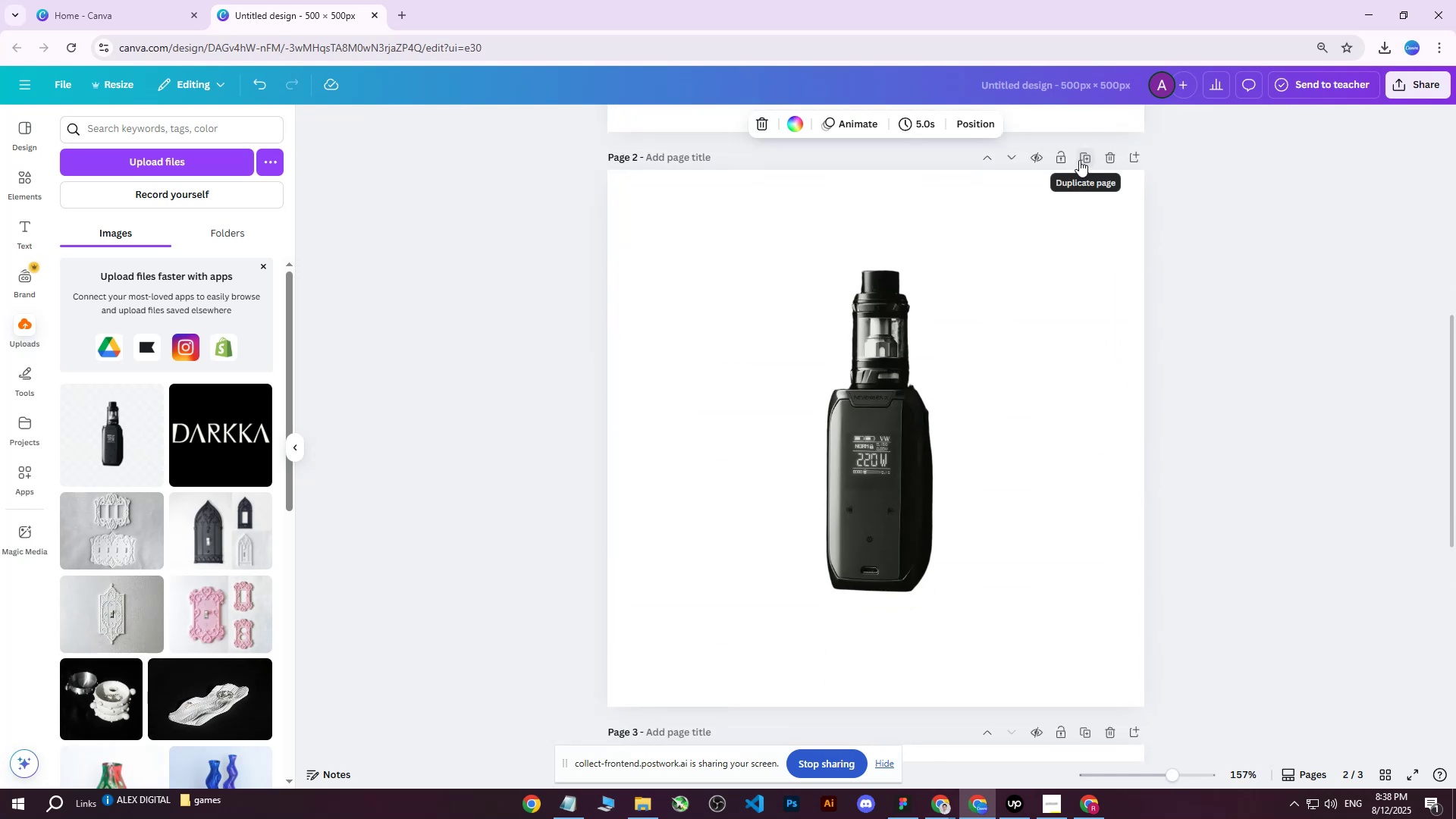 
left_click([1083, 158])
 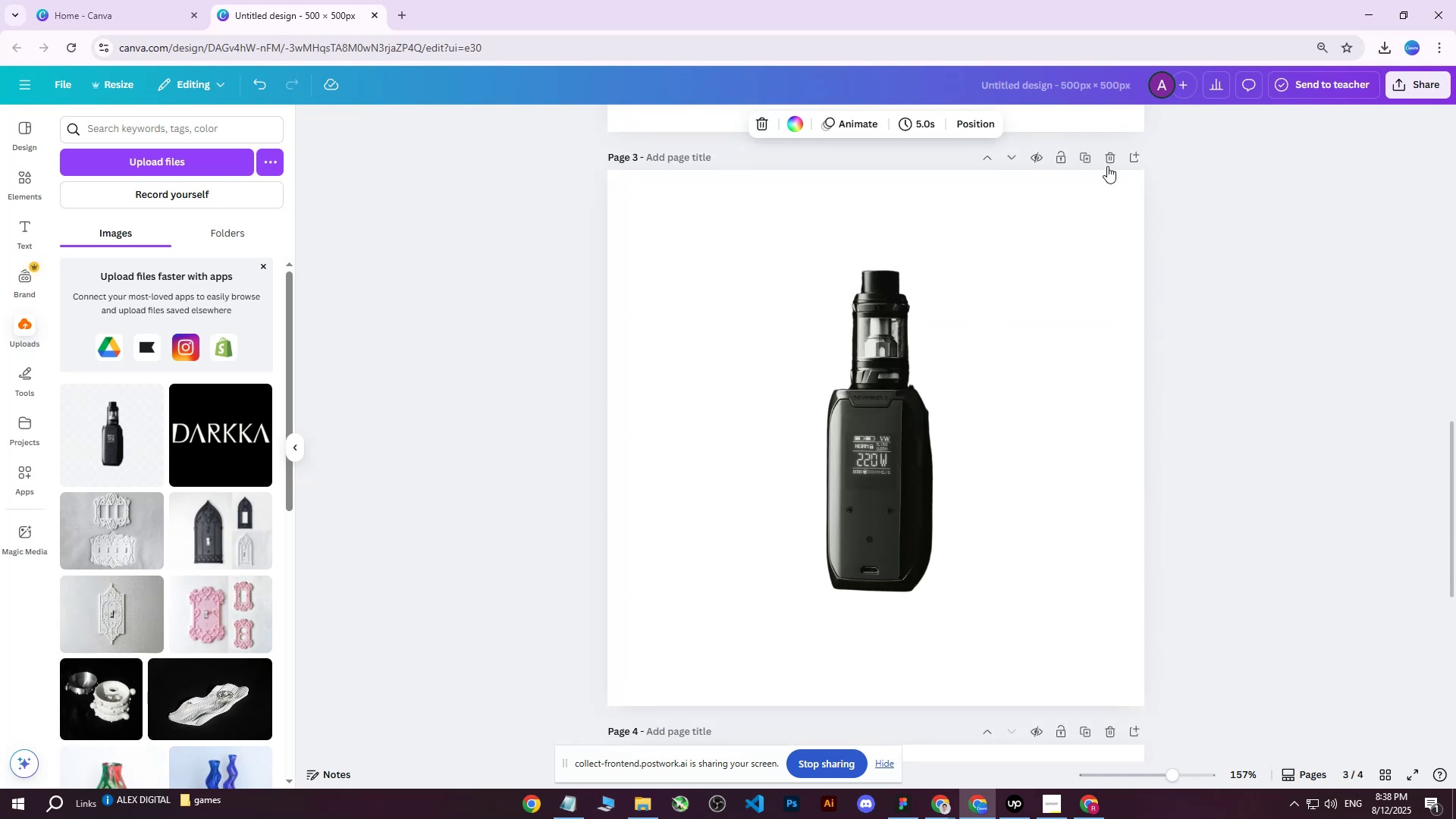 
left_click([1092, 157])
 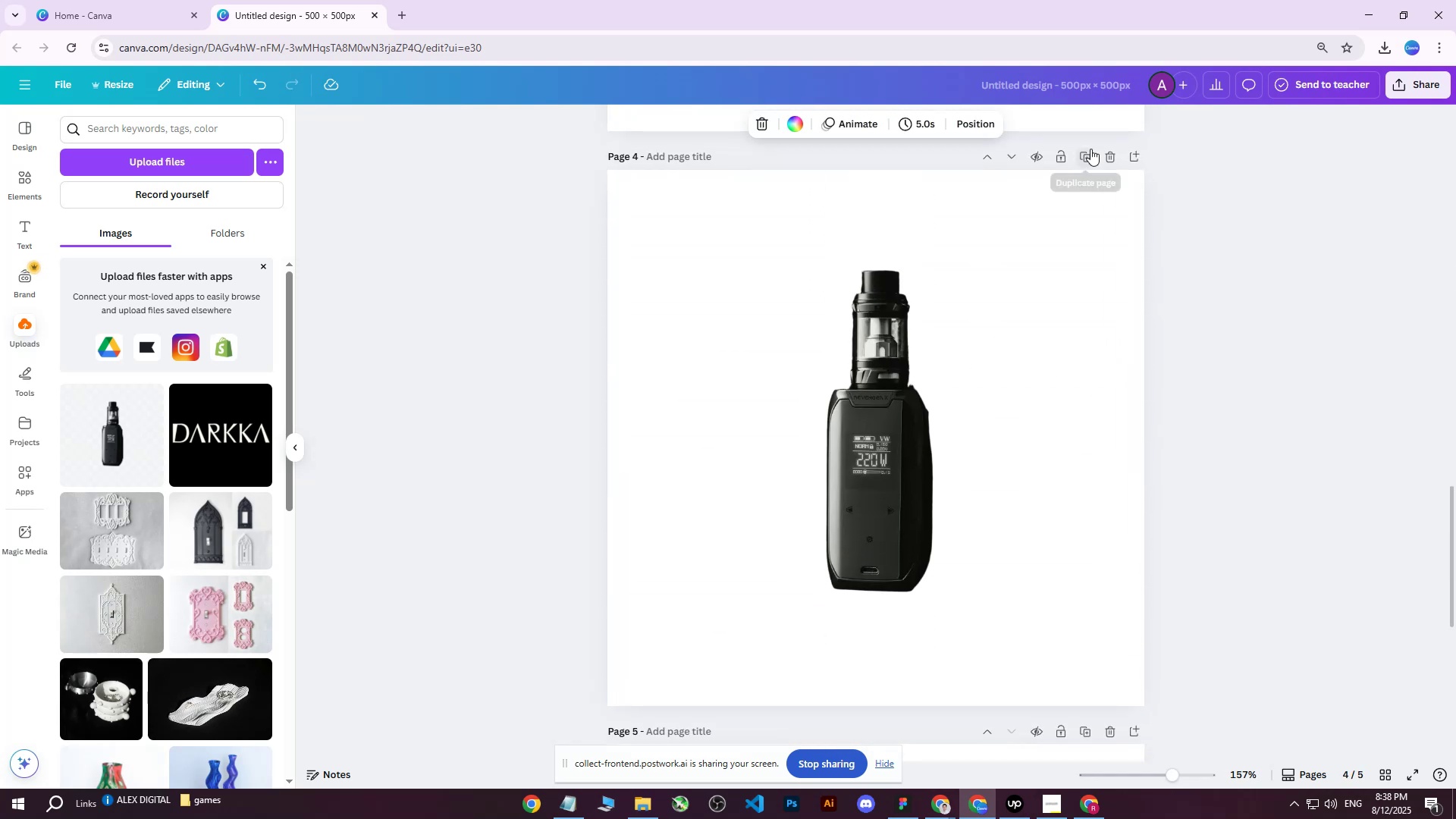 
left_click([1090, 149])
 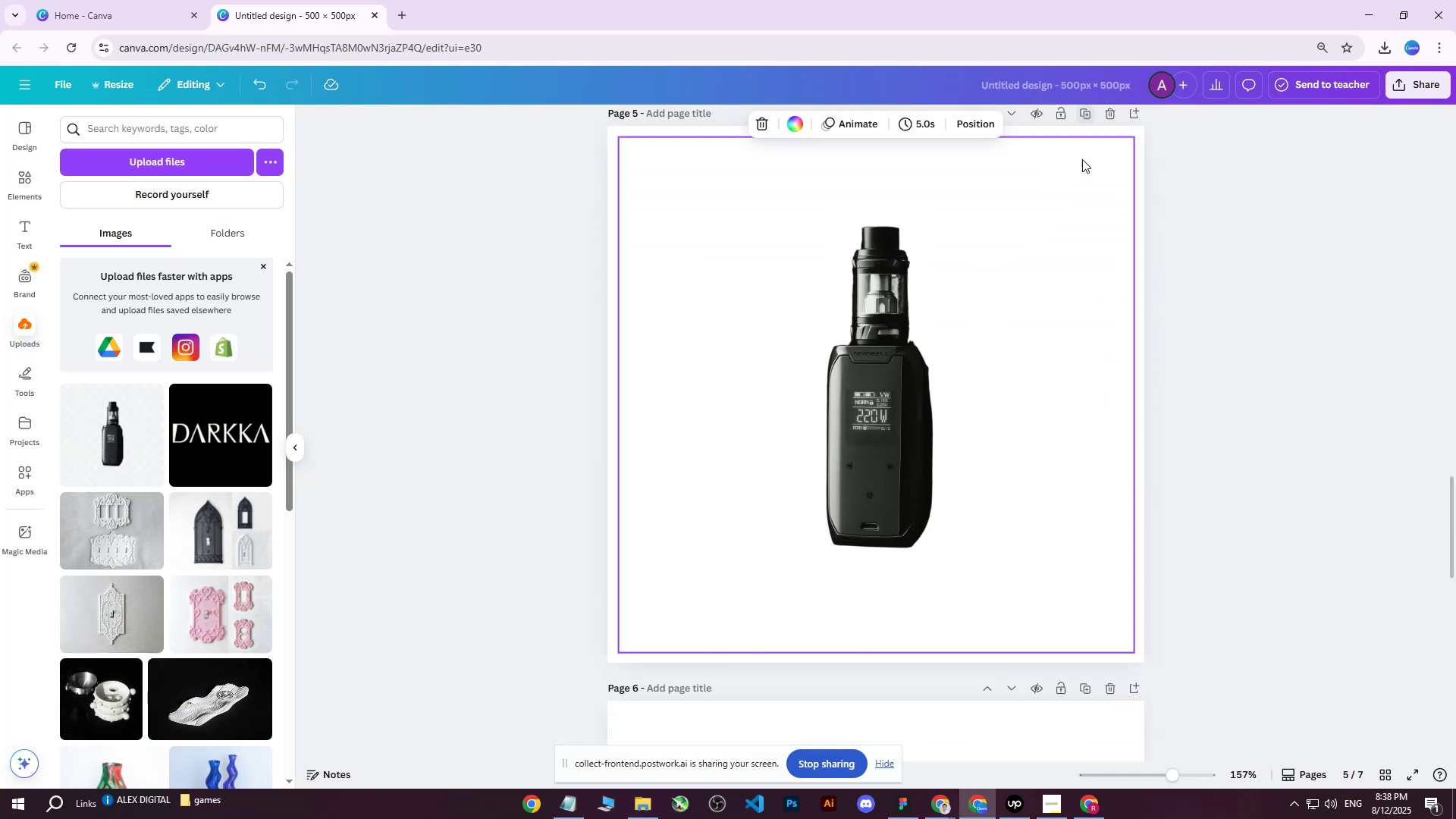 
double_click([1082, 159])
 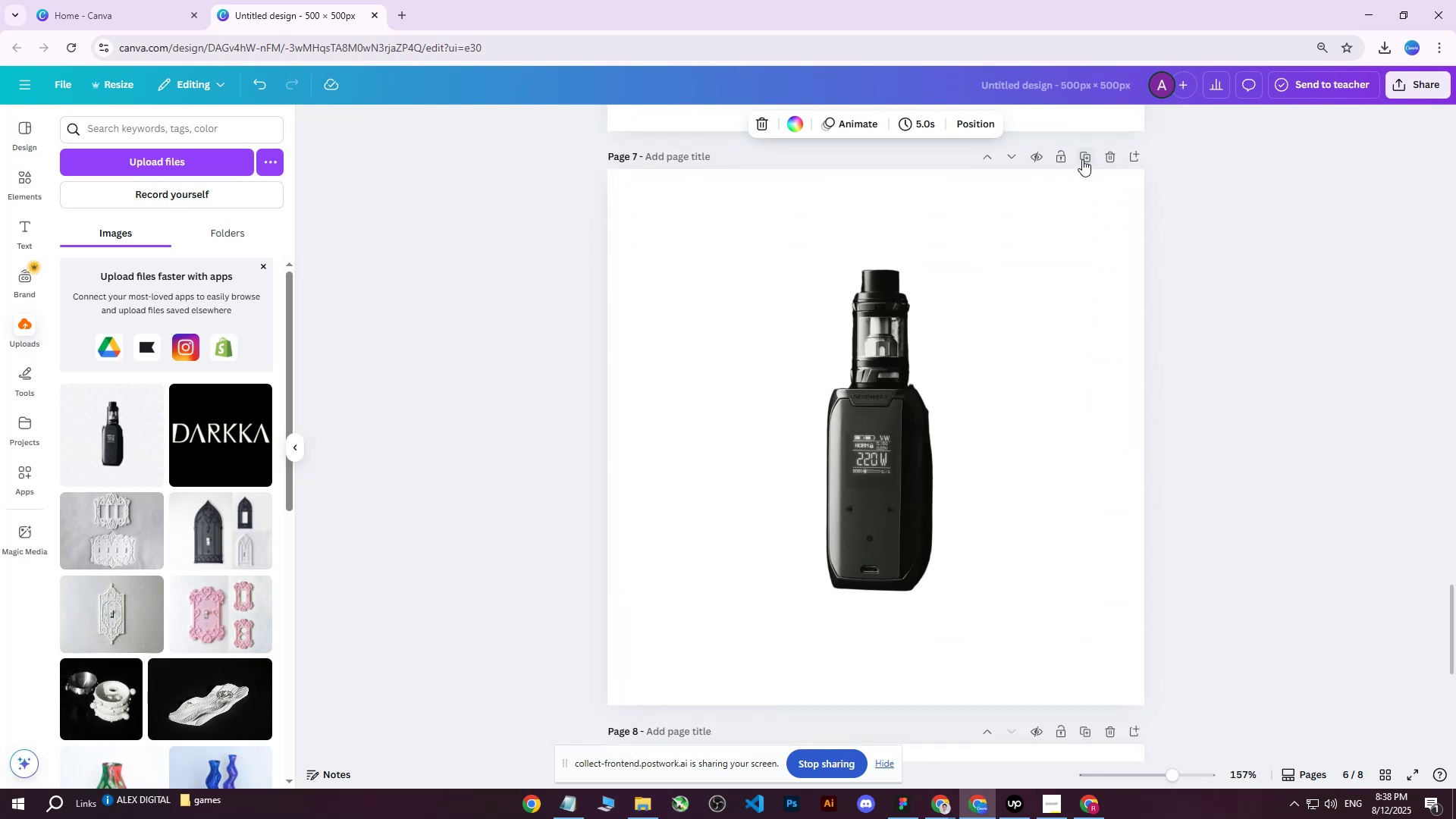 
triple_click([1082, 159])
 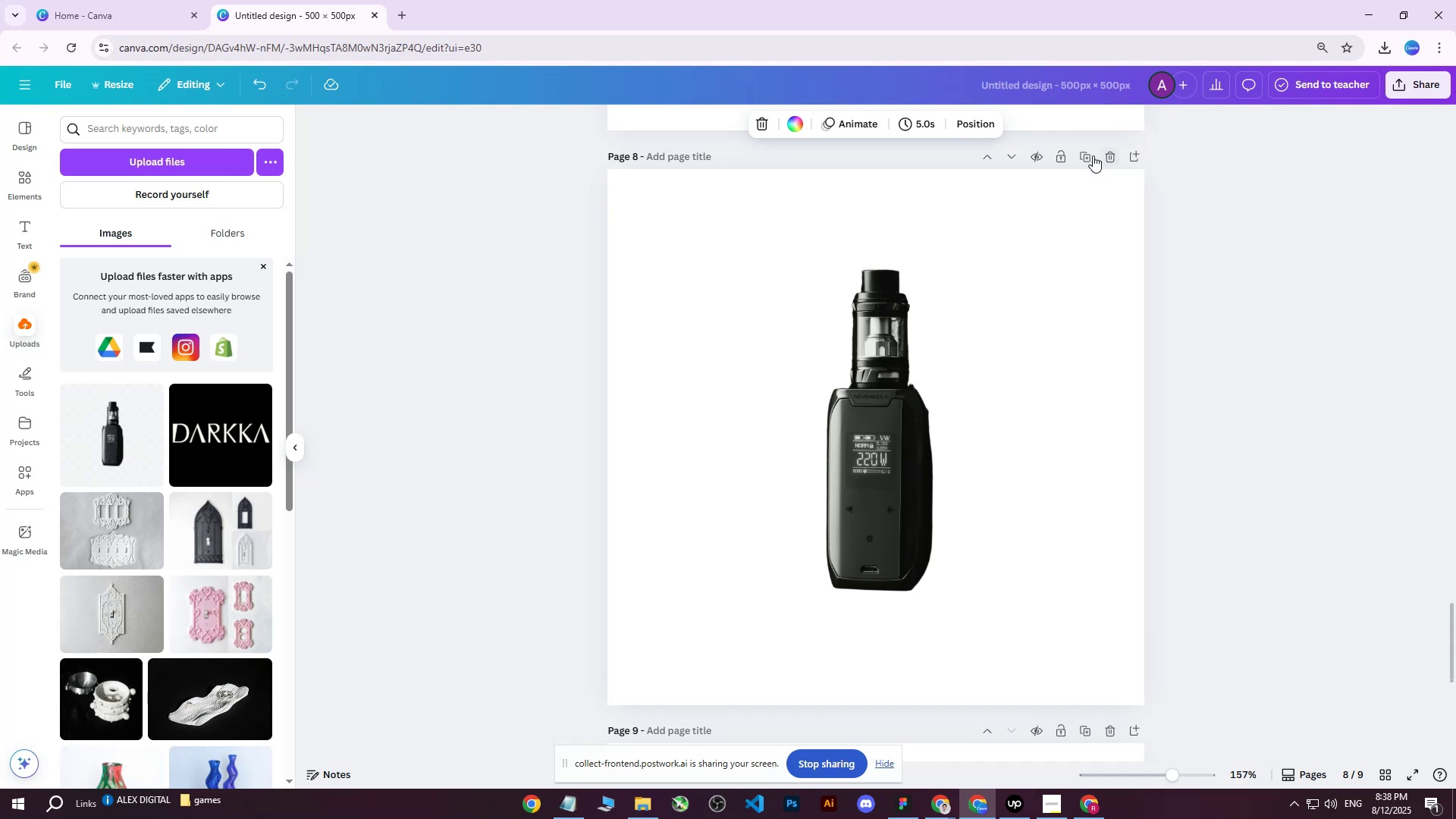 
scroll: coordinate [952, 381], scroll_direction: up, amount: 1.0
 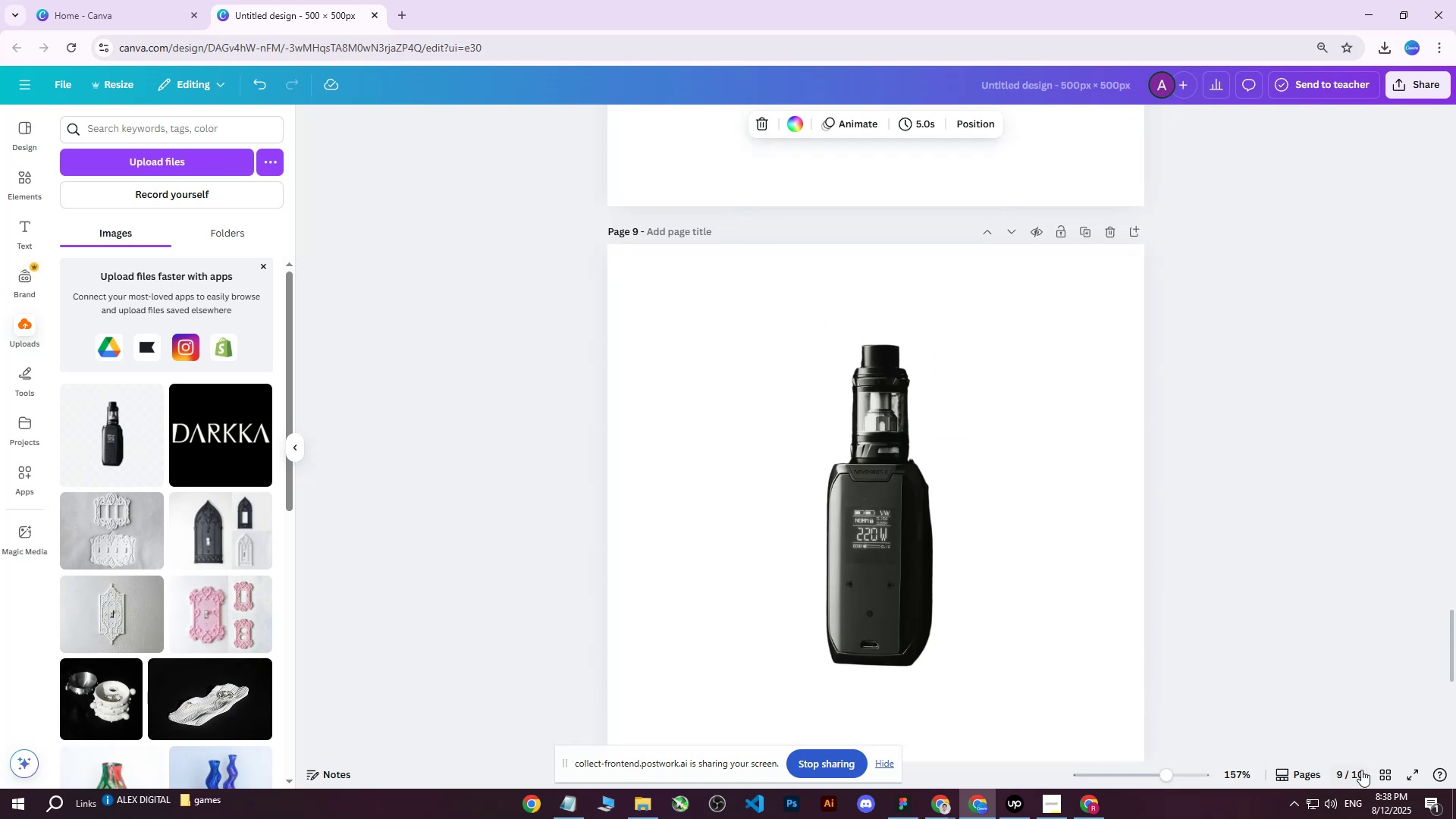 
left_click([1392, 769])
 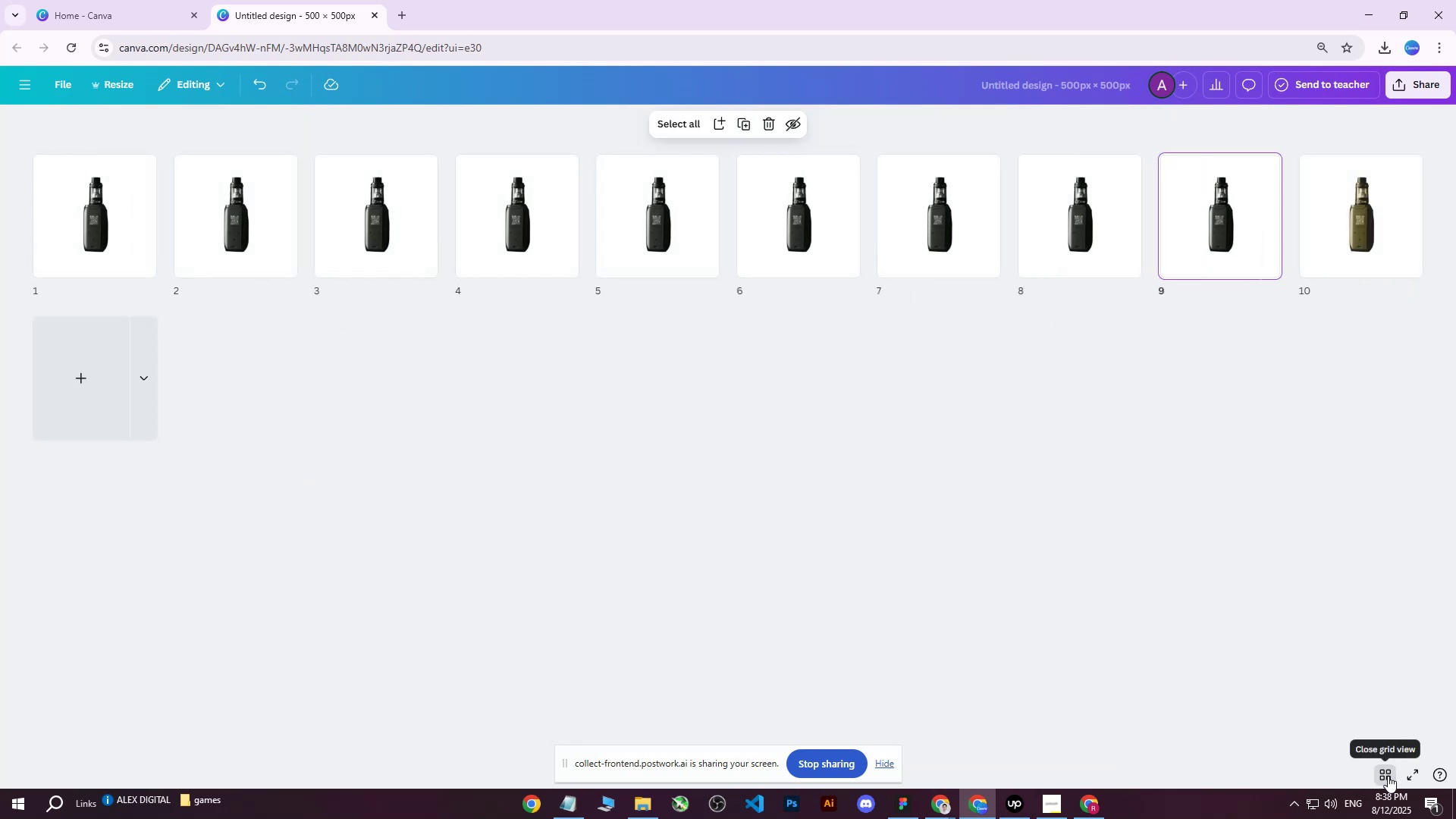 
left_click([1389, 776])
 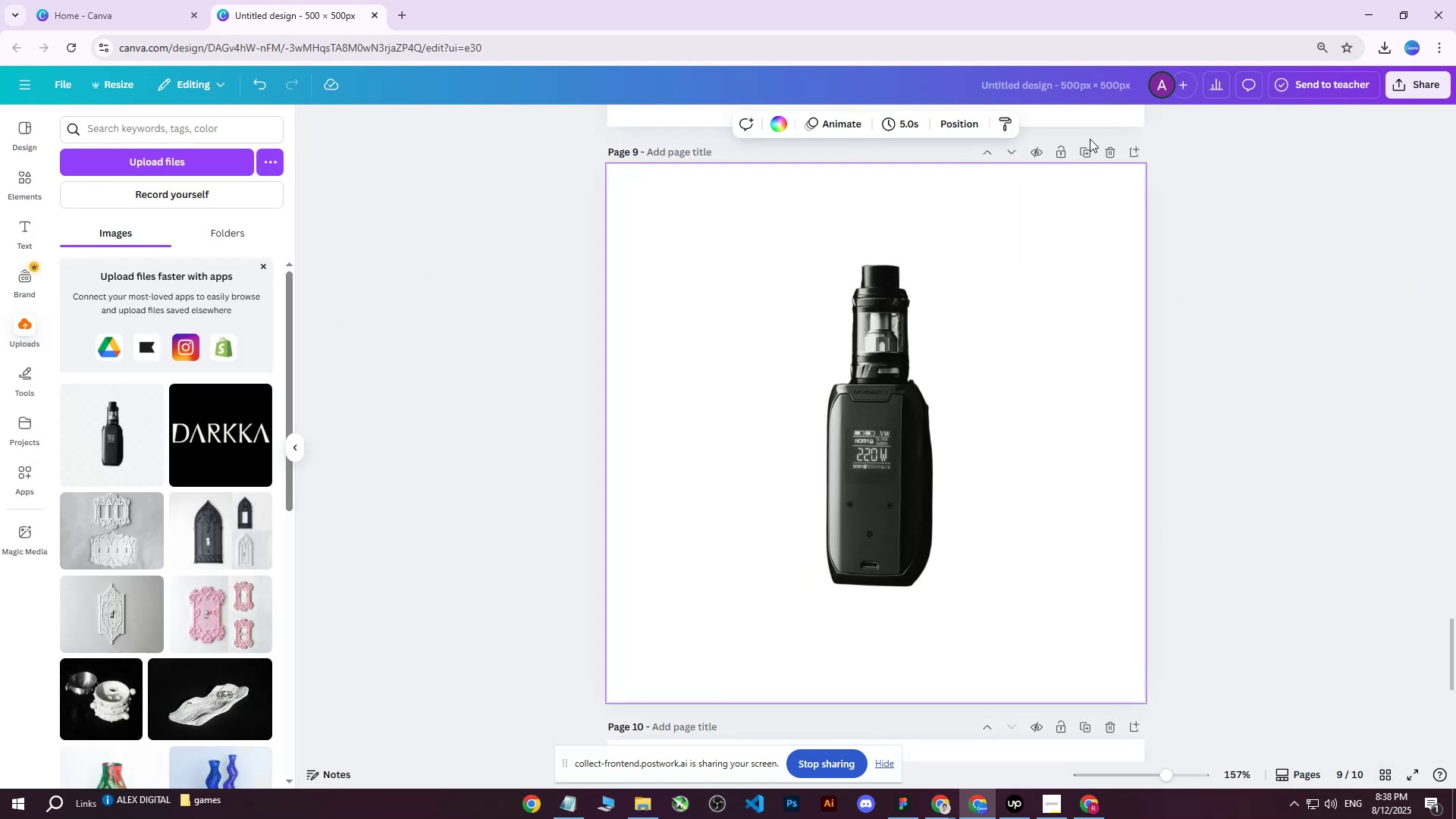 
double_click([1088, 150])
 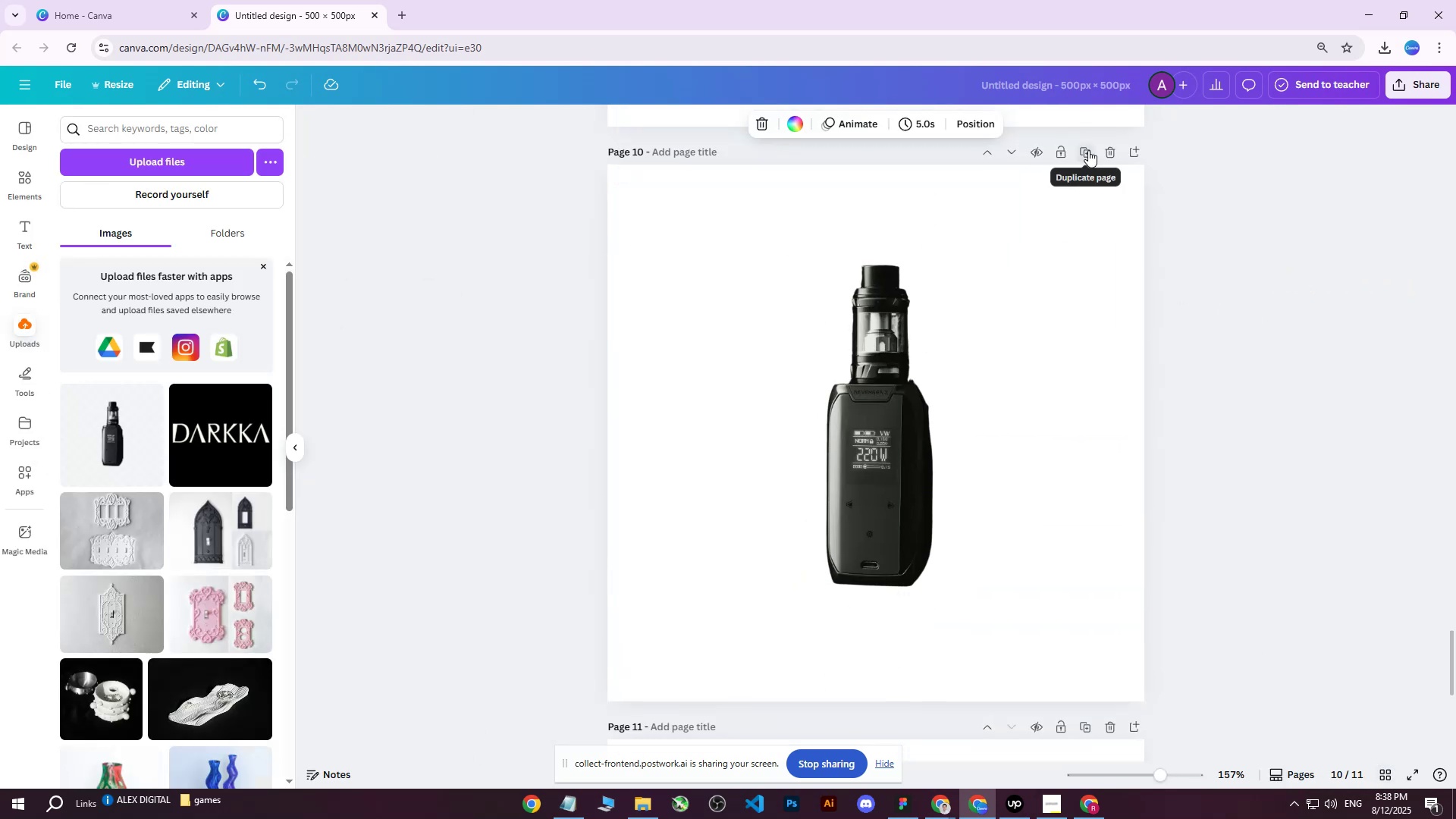 
left_click([1088, 150])
 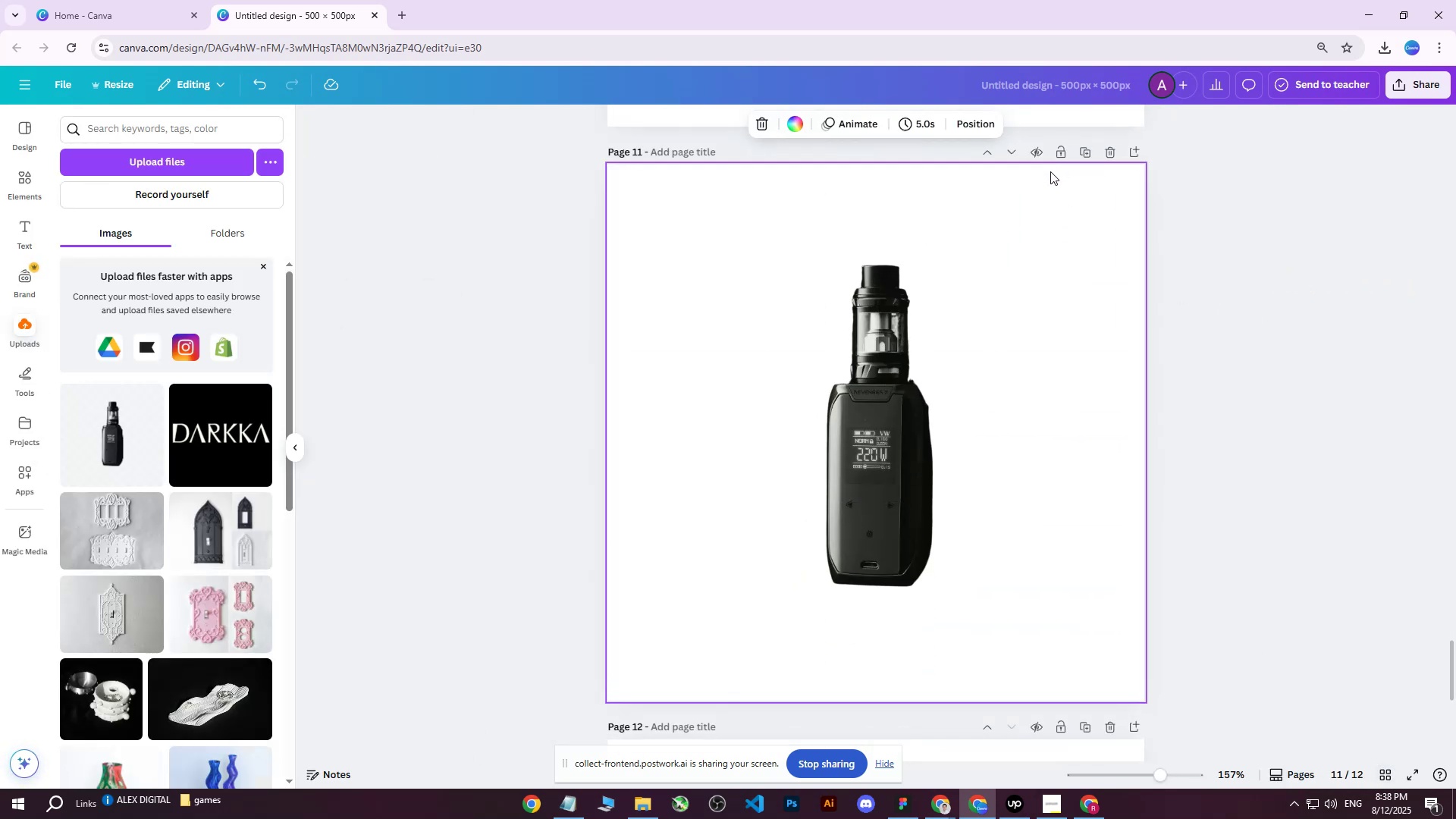 
wait(5.12)
 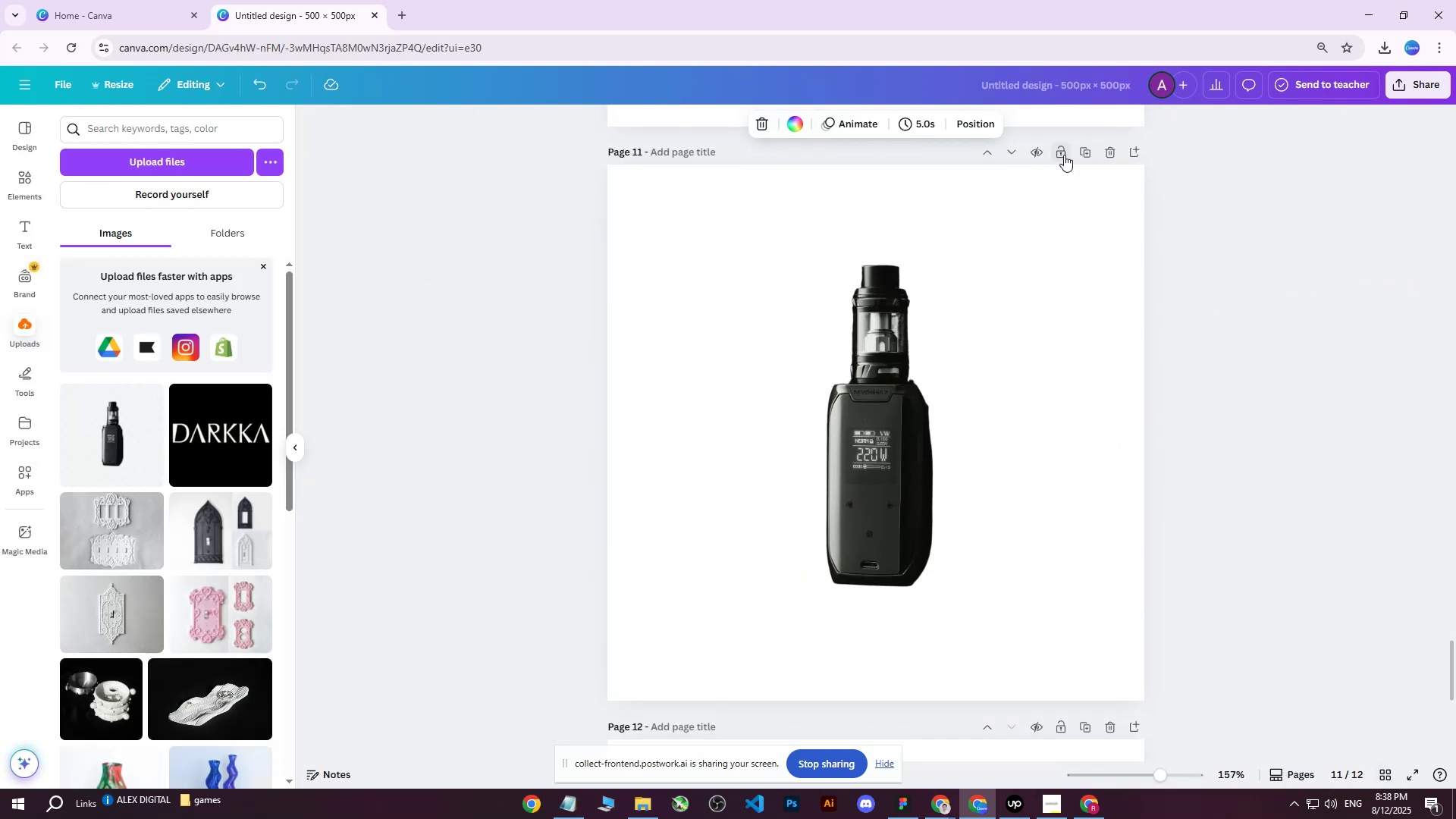 
left_click([1084, 147])
 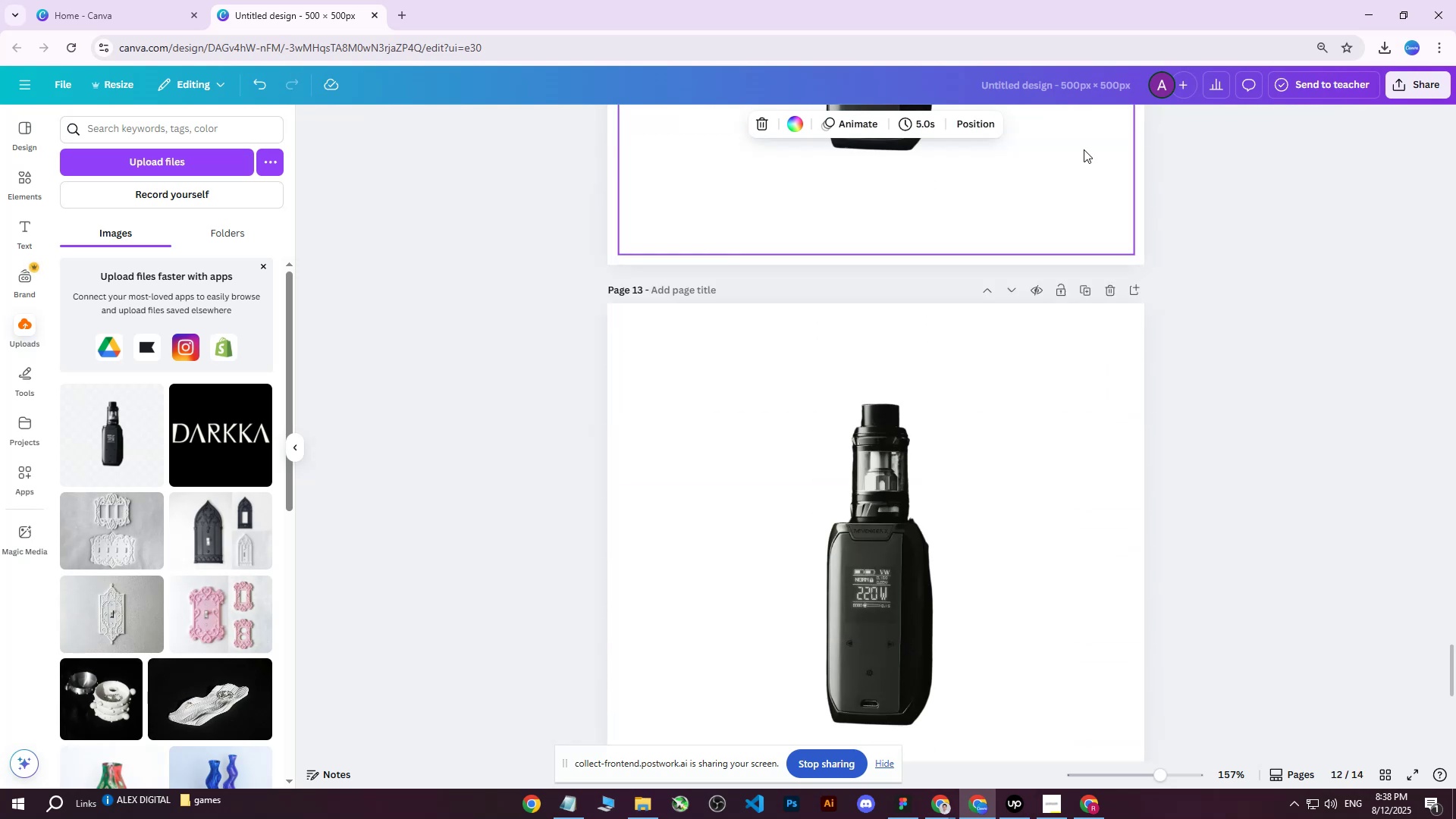 
double_click([1084, 149])
 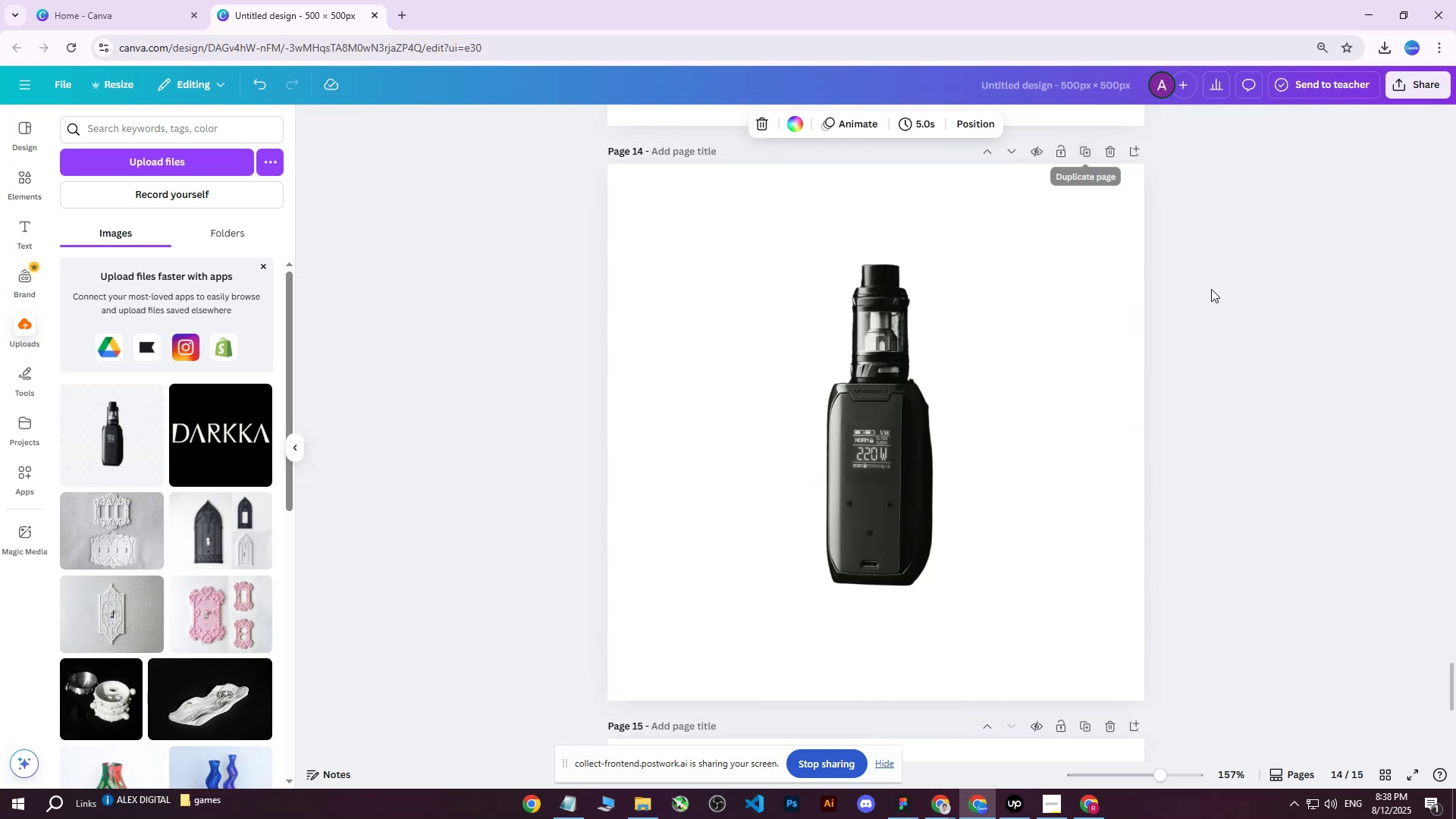 
left_click([1201, 321])
 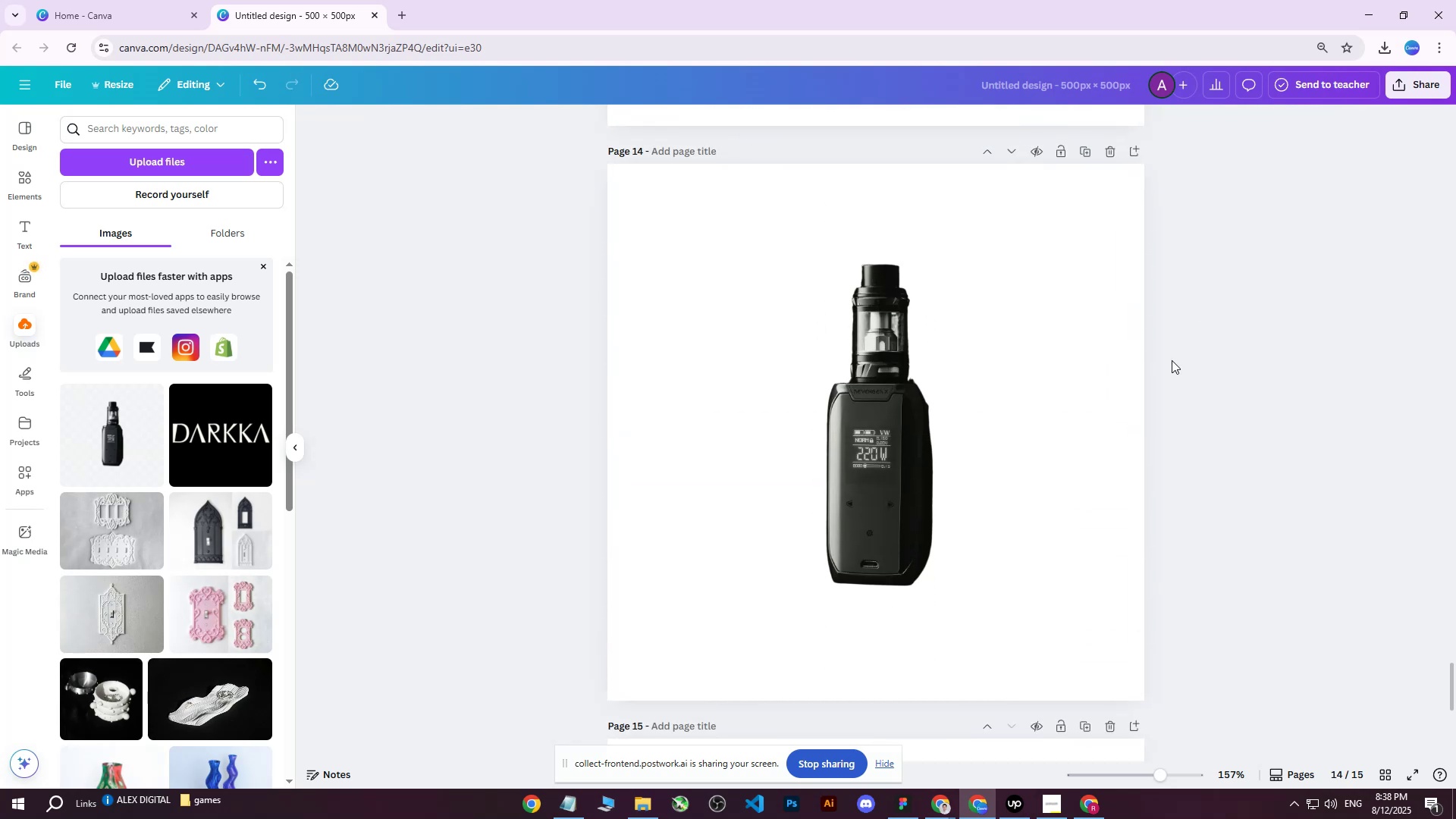 
scroll: coordinate [1112, 392], scroll_direction: up, amount: 30.0
 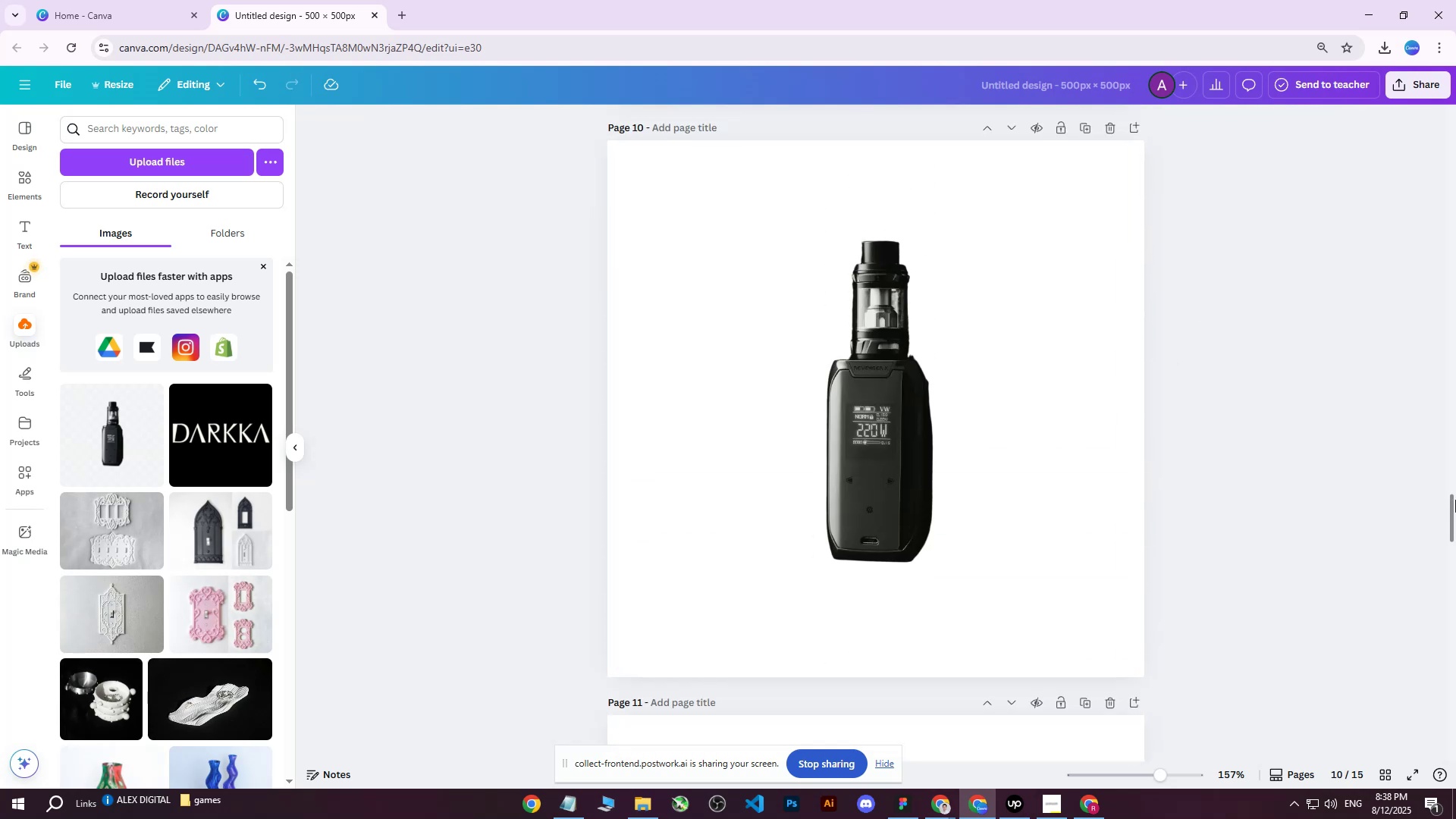 
left_click_drag(start_coordinate=[1455, 501], to_coordinate=[1455, 101])
 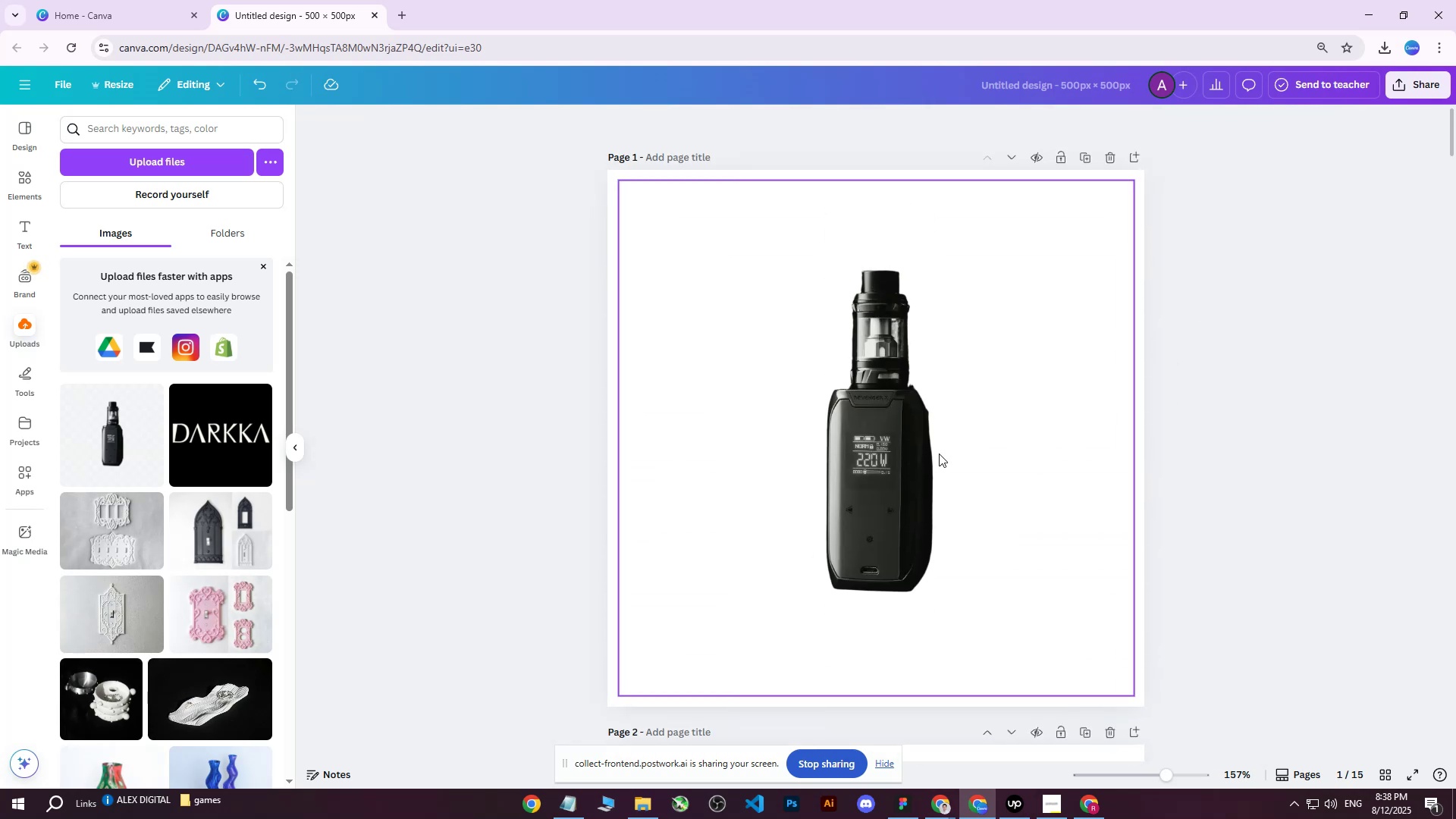 
left_click([939, 453])
 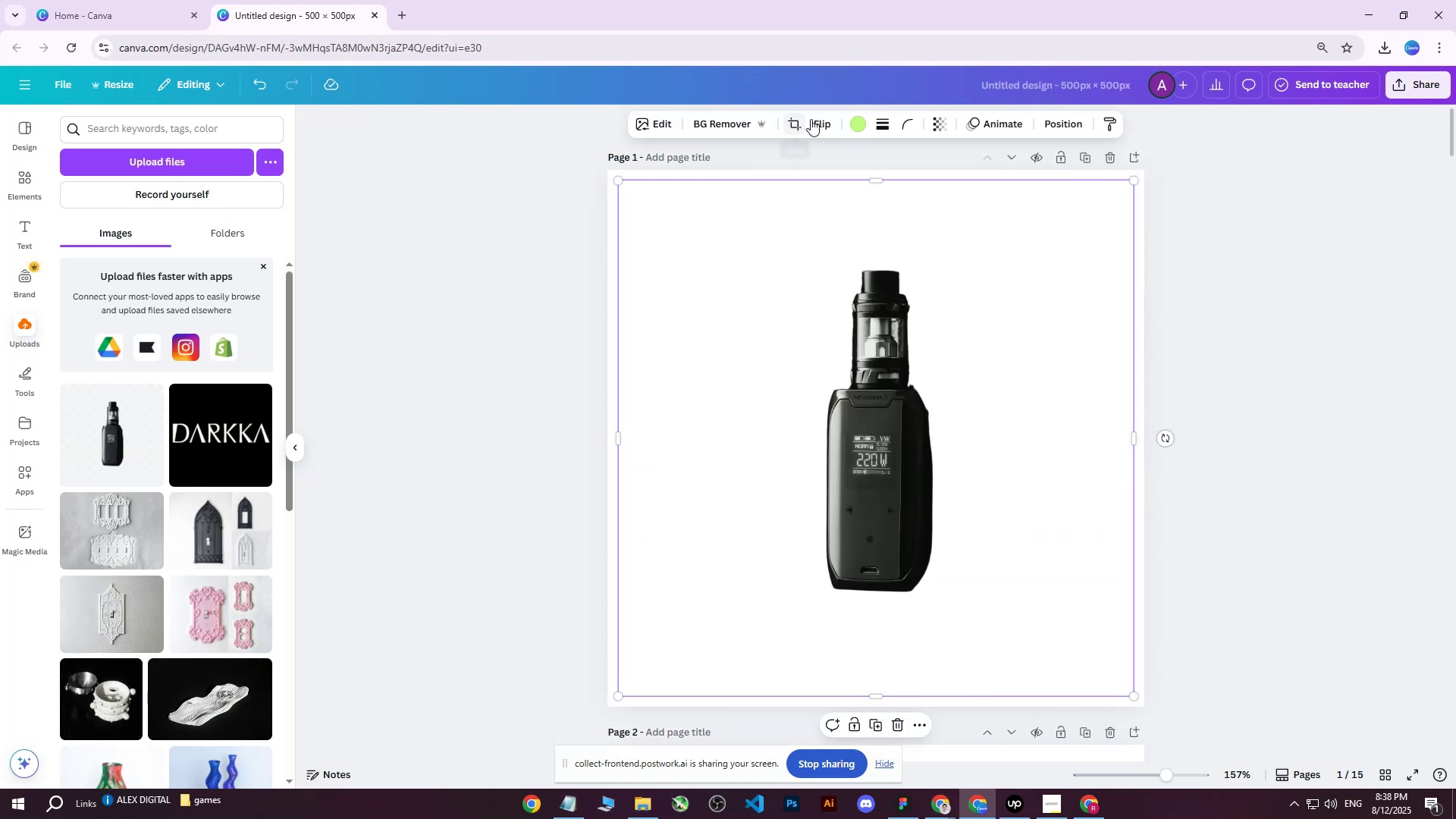 
left_click([861, 121])
 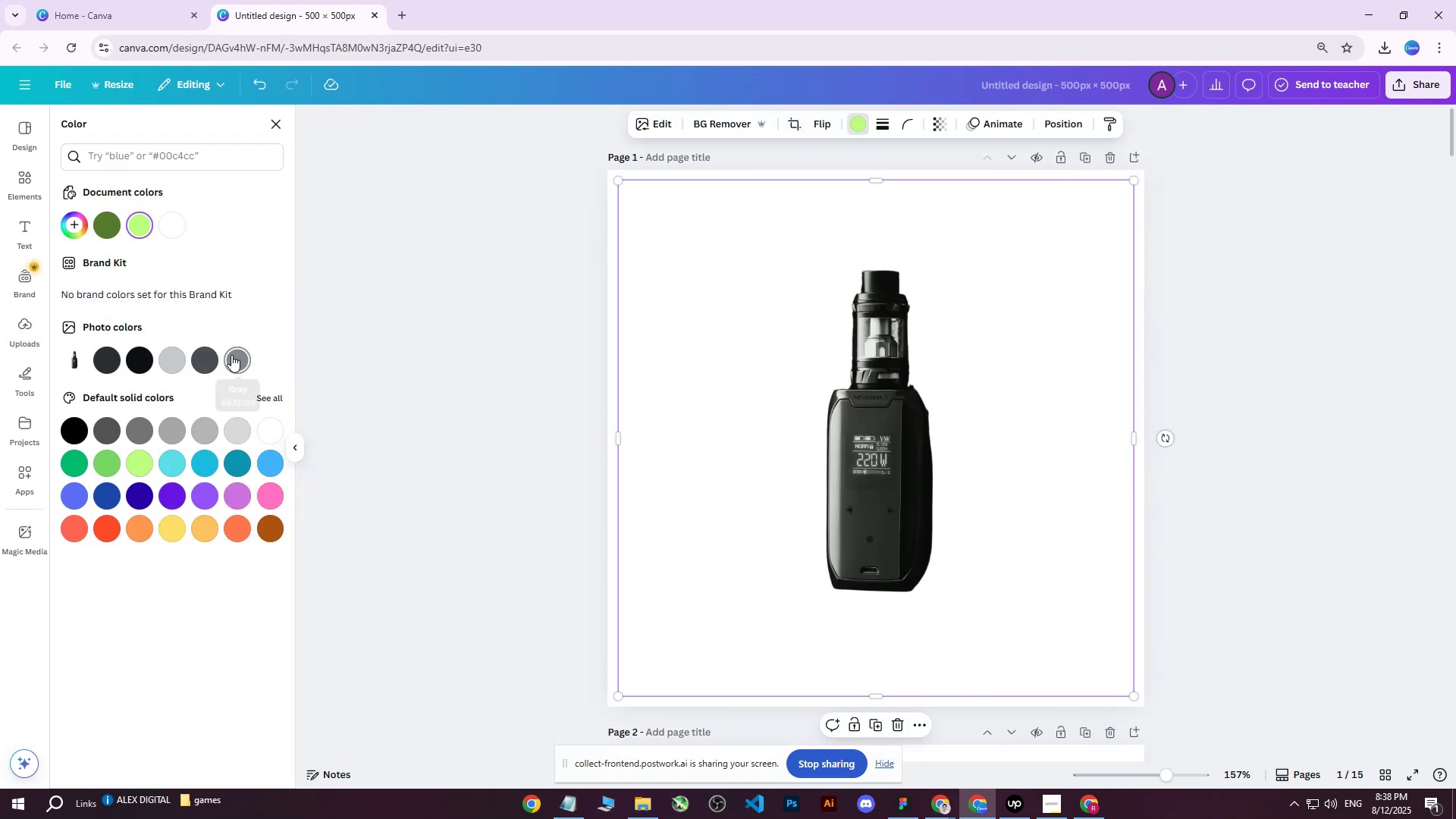 
left_click([231, 355])
 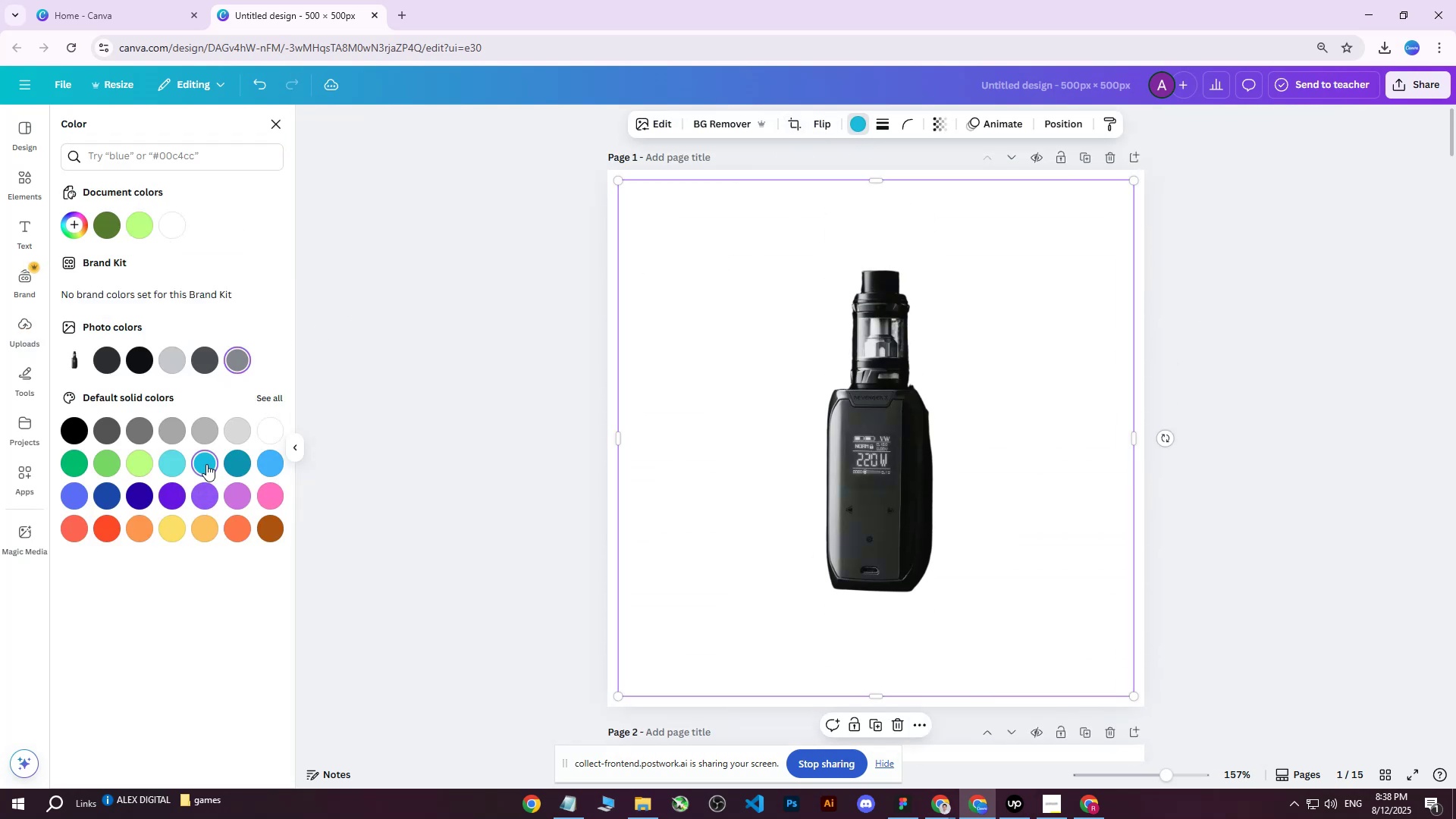 
double_click([195, 492])
 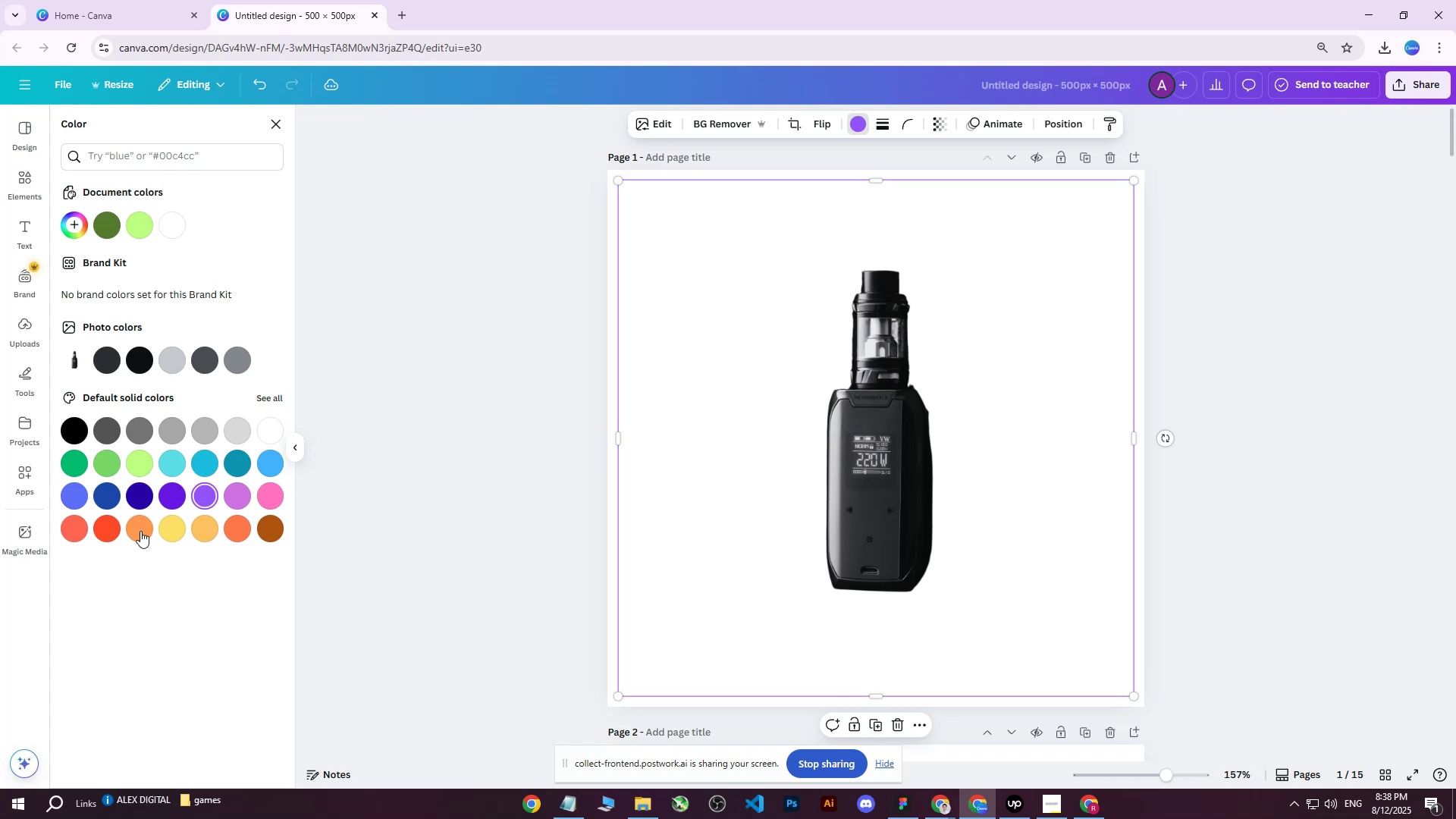 
triple_click([140, 531])
 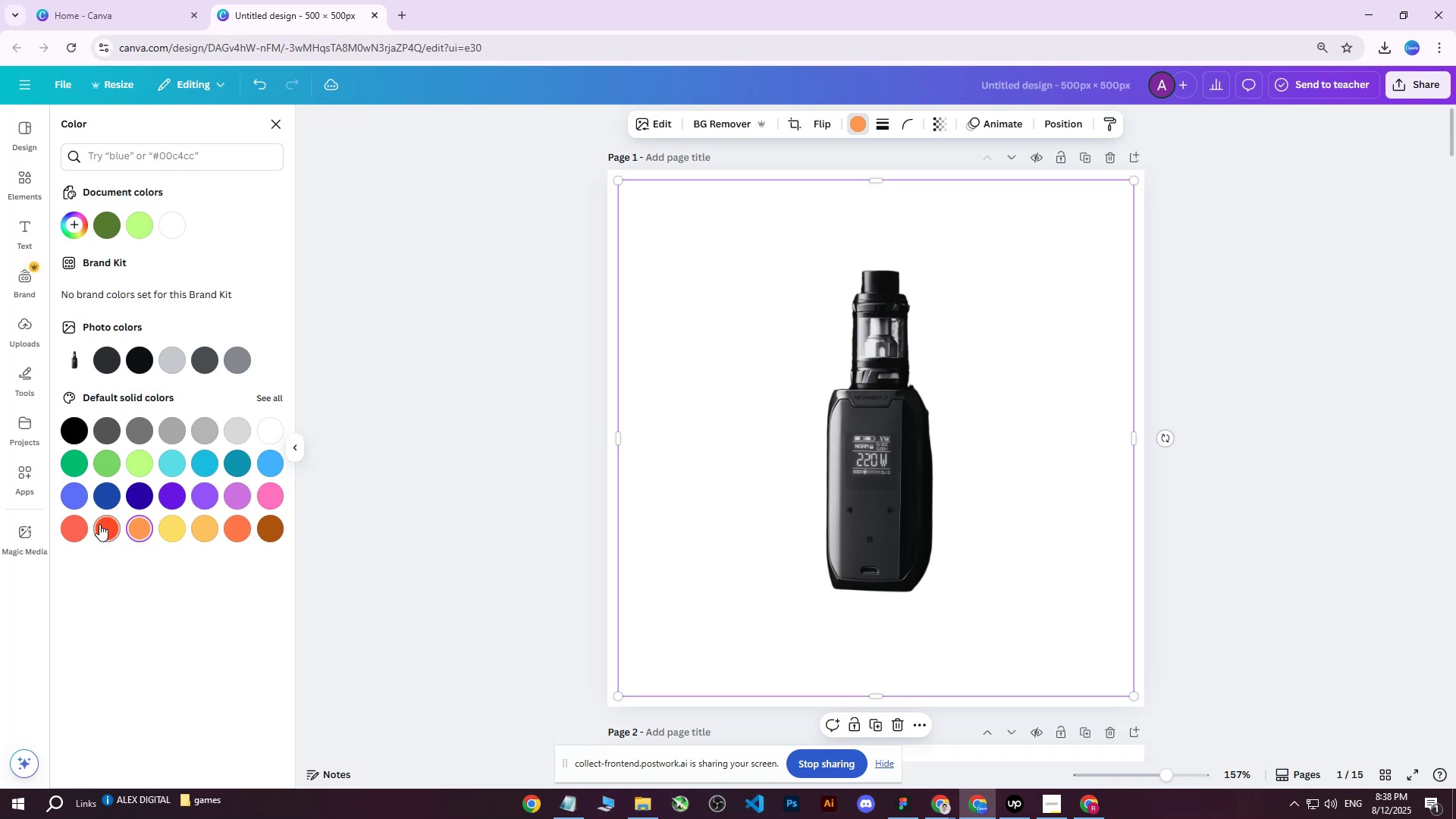 
triple_click([98, 523])
 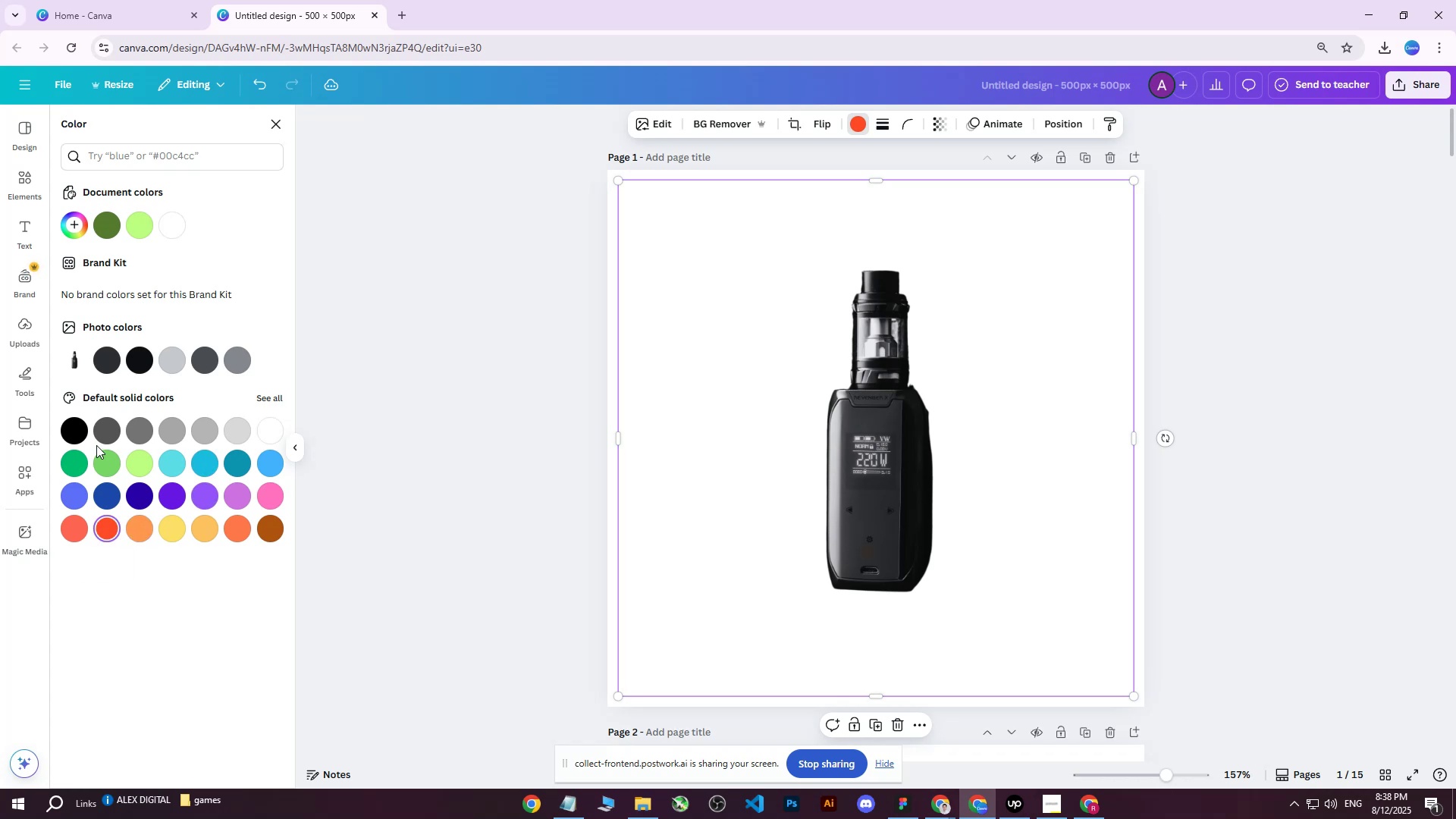 
triple_click([96, 445])
 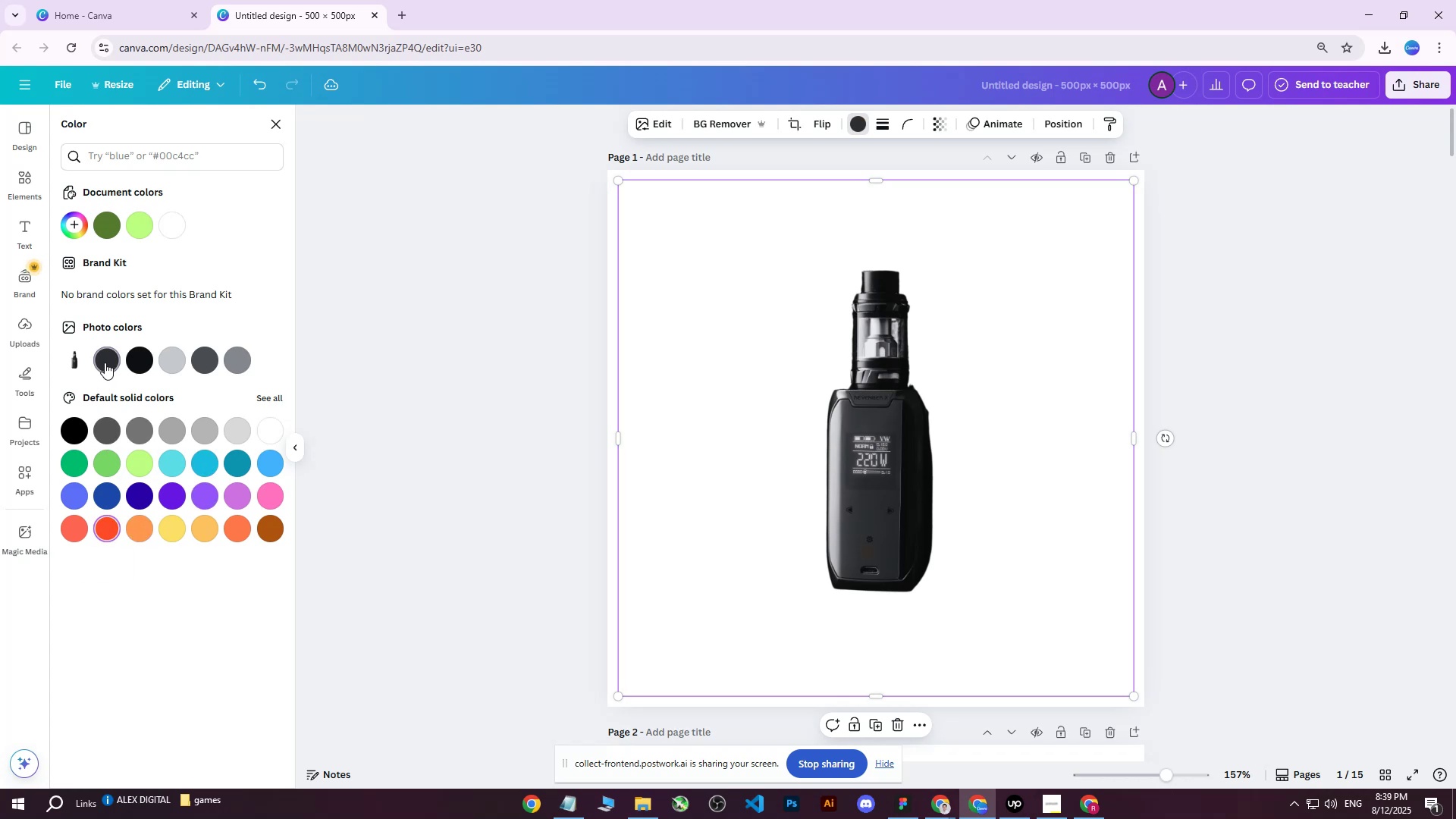 
double_click([138, 358])
 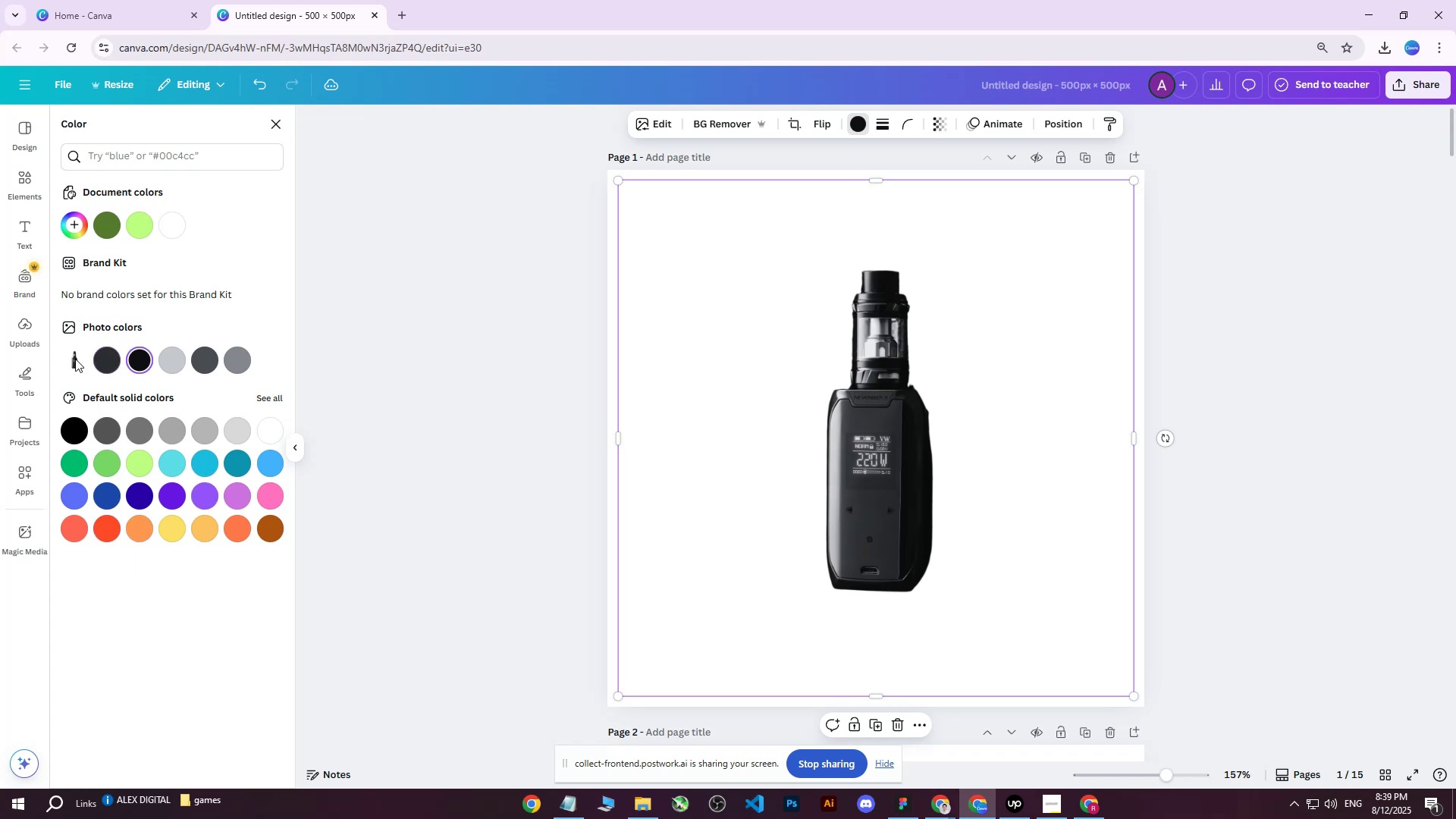 
triple_click([75, 359])
 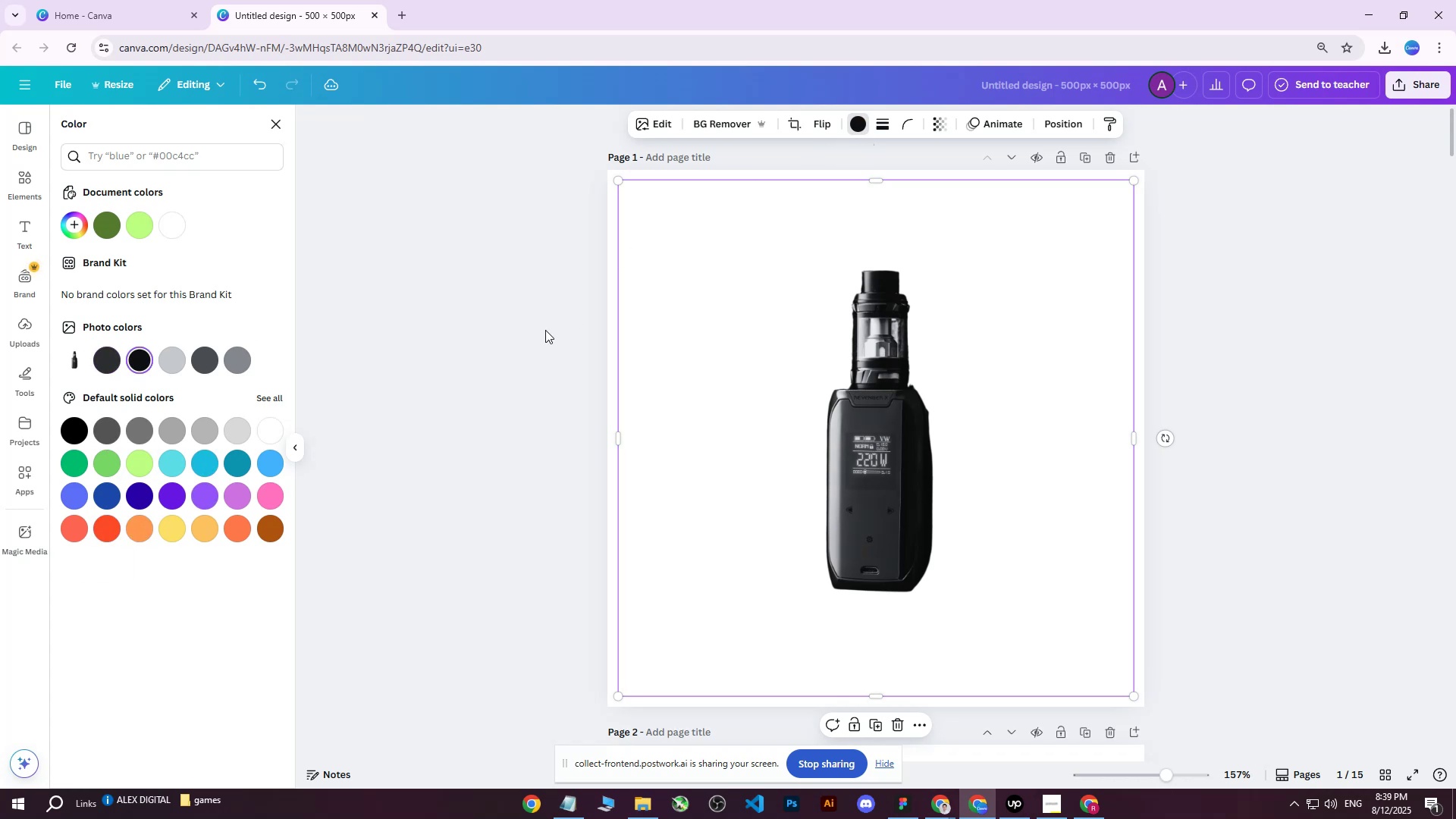 
left_click([567, 314])
 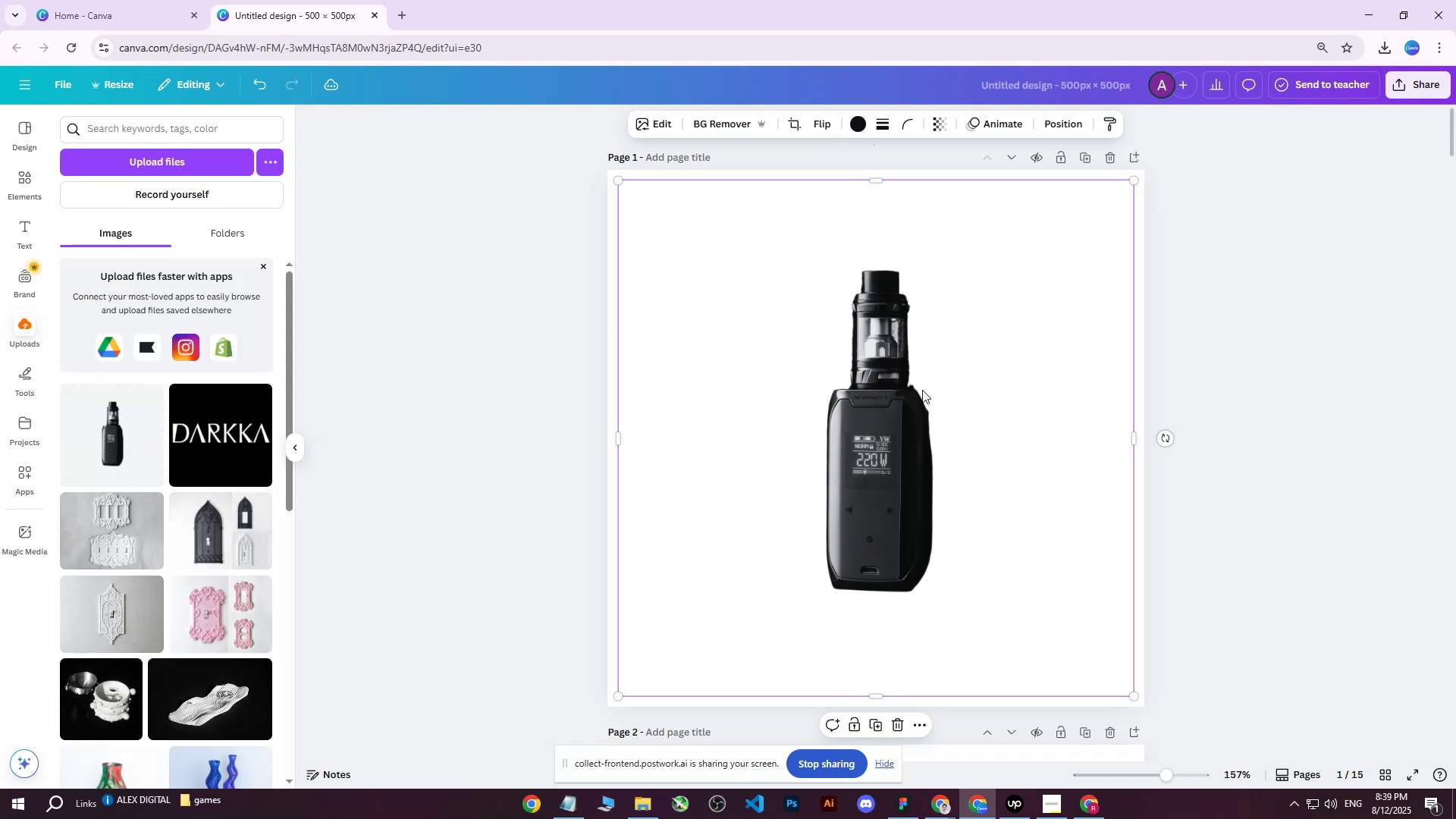 
left_click([908, 397])
 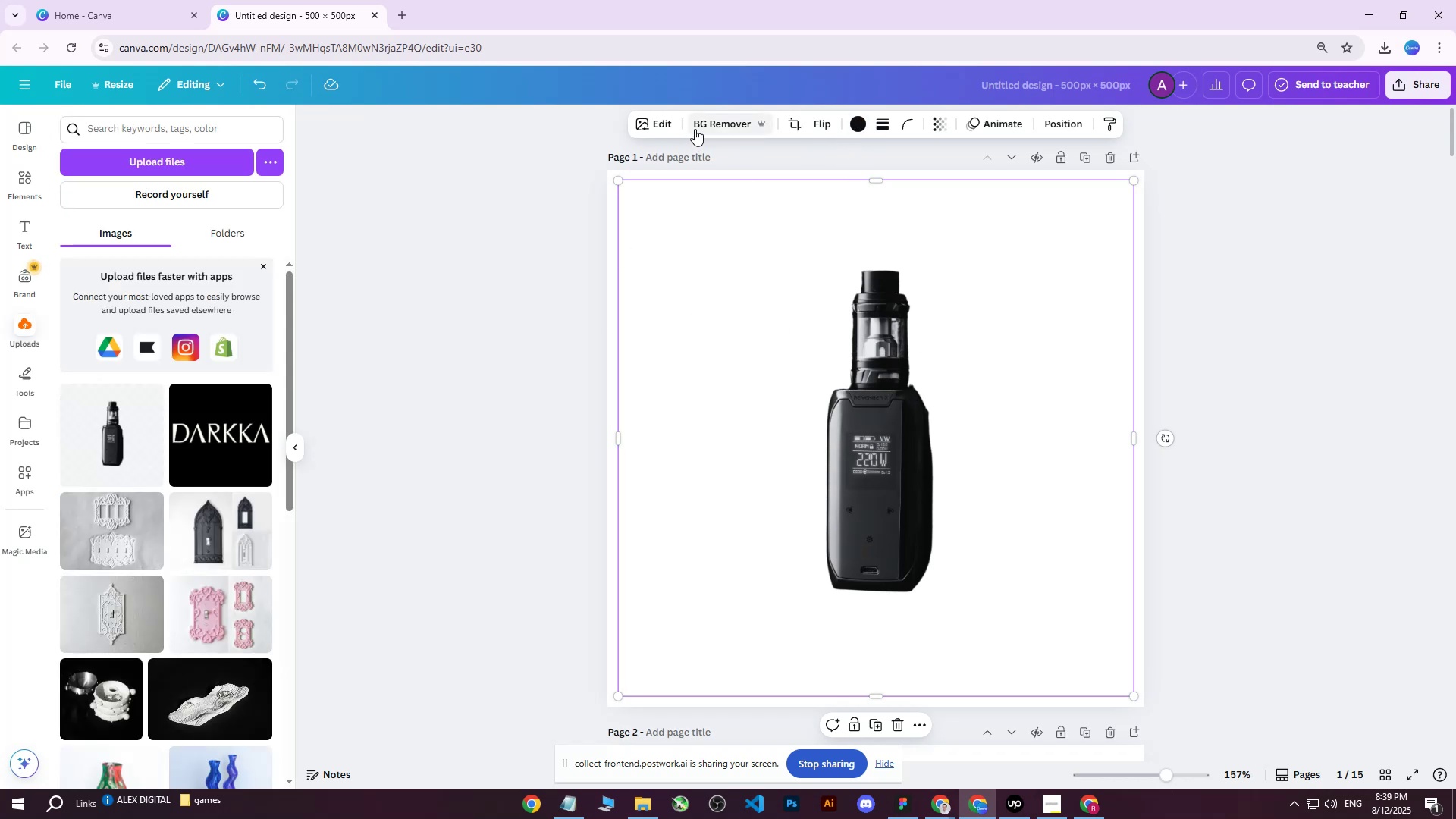 
left_click([667, 127])
 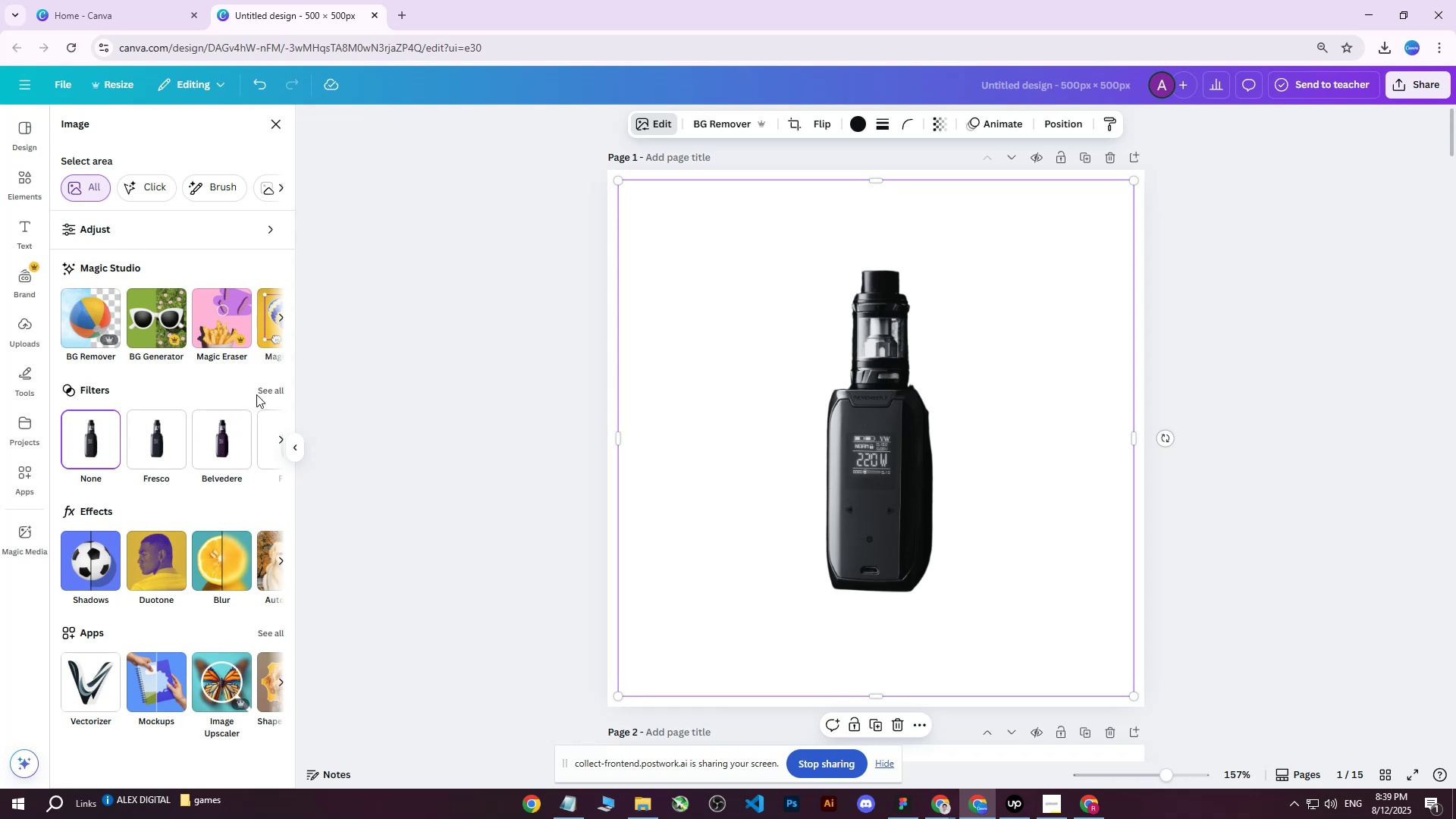 
double_click([265, 392])
 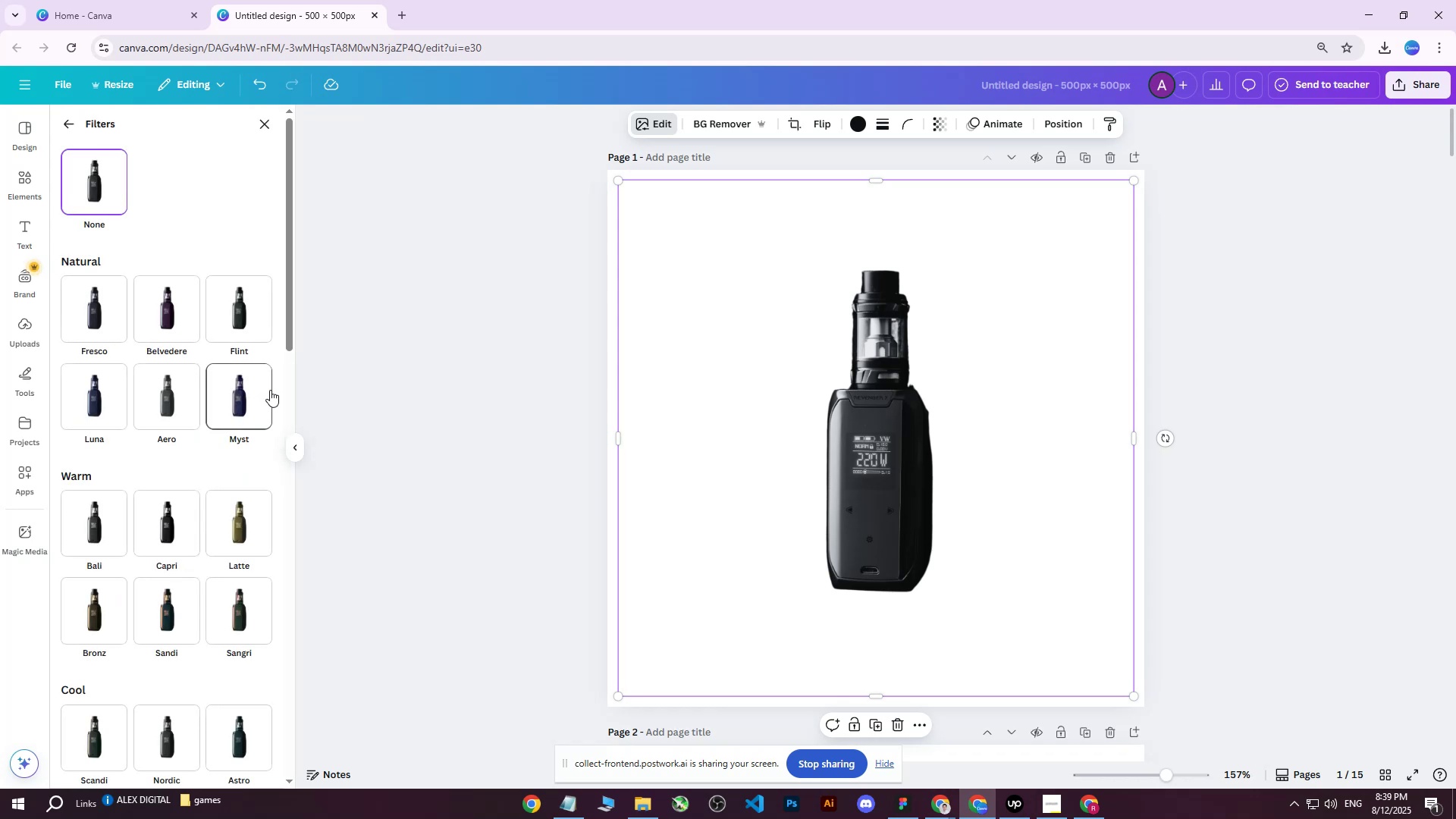 
scroll: coordinate [230, 426], scroll_direction: down, amount: 2.0
 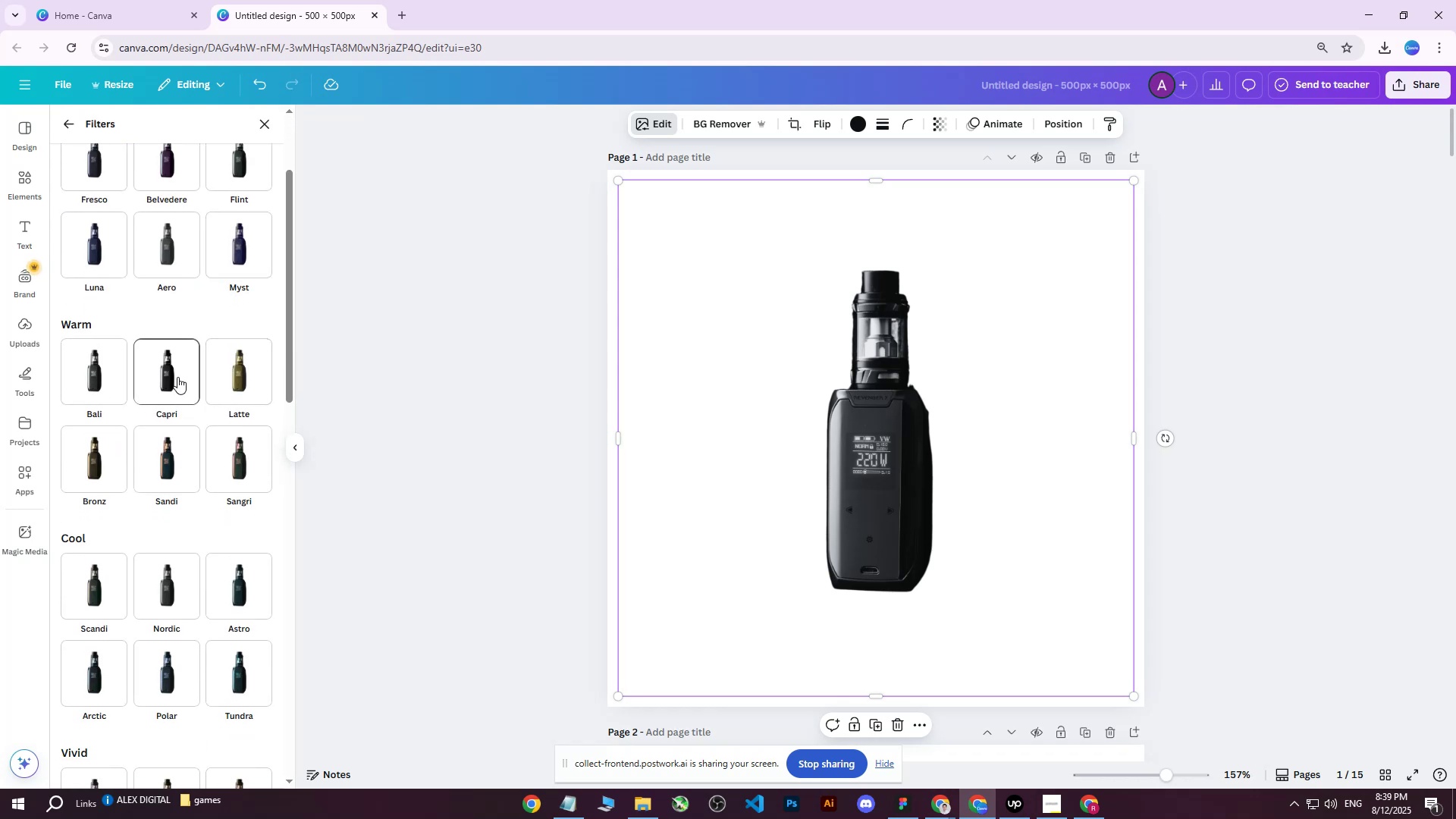 
left_click([177, 377])
 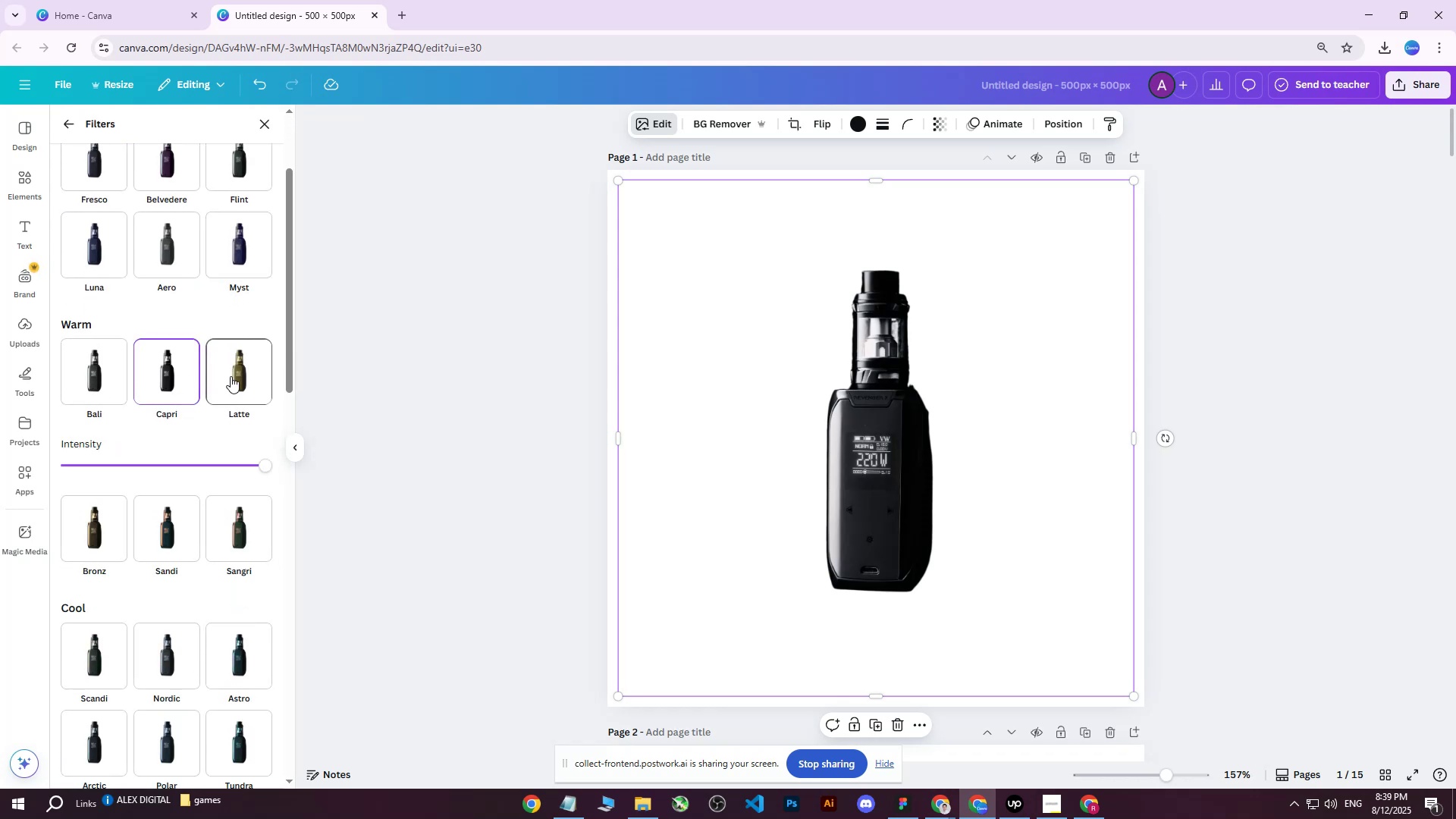 
left_click([231, 375])
 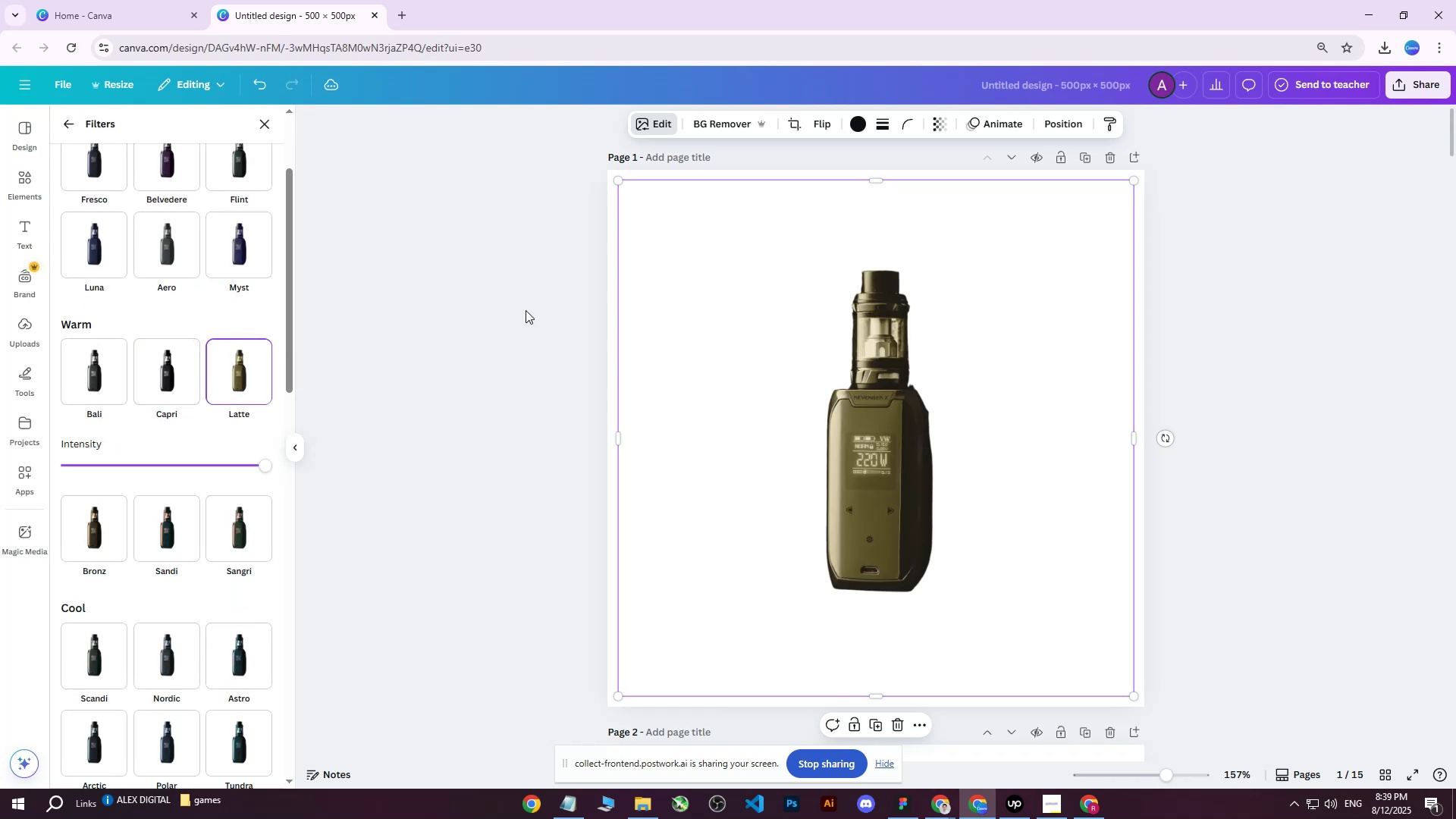 
scroll: coordinate [721, 388], scroll_direction: down, amount: 6.0
 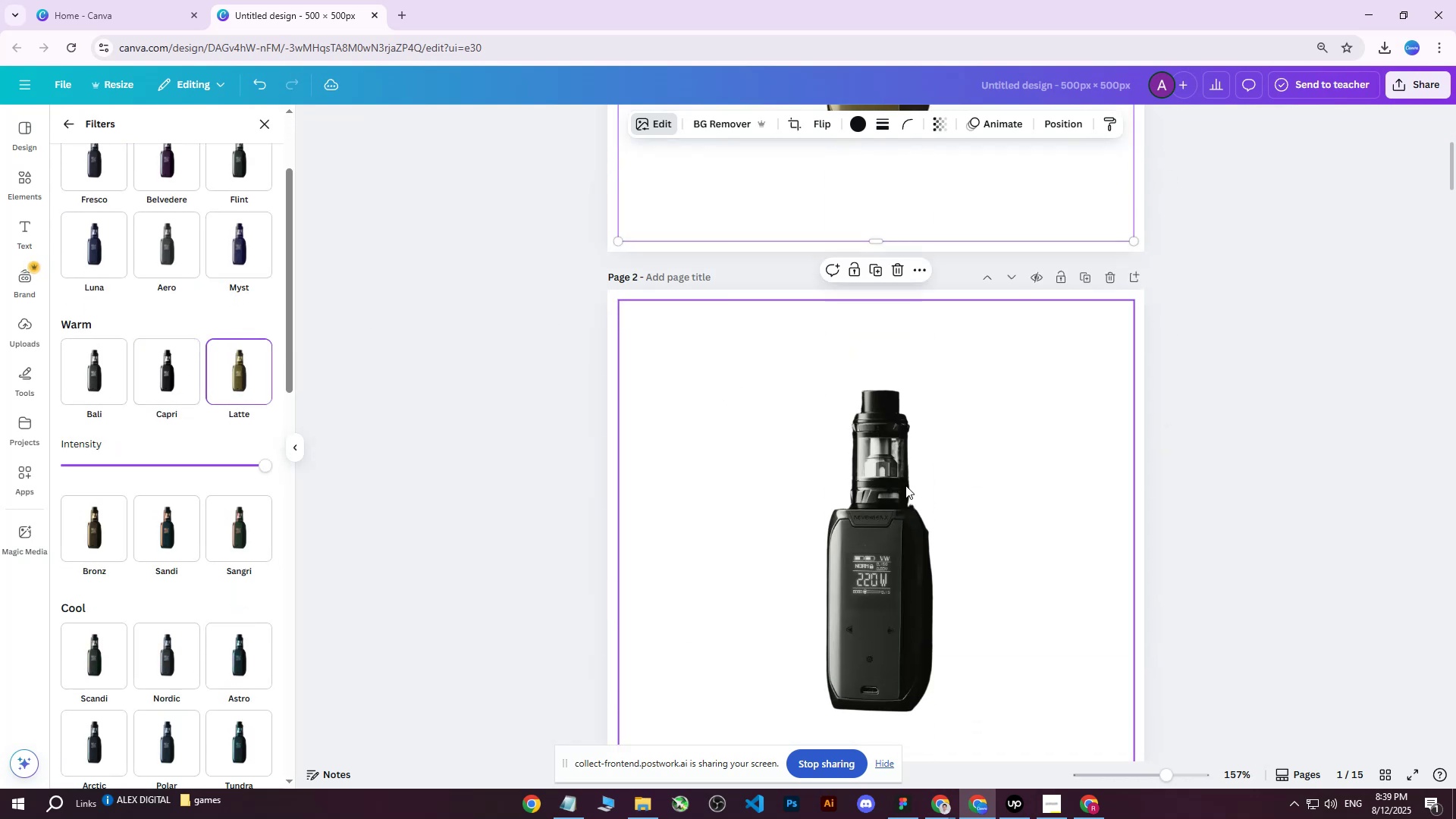 
left_click([905, 485])
 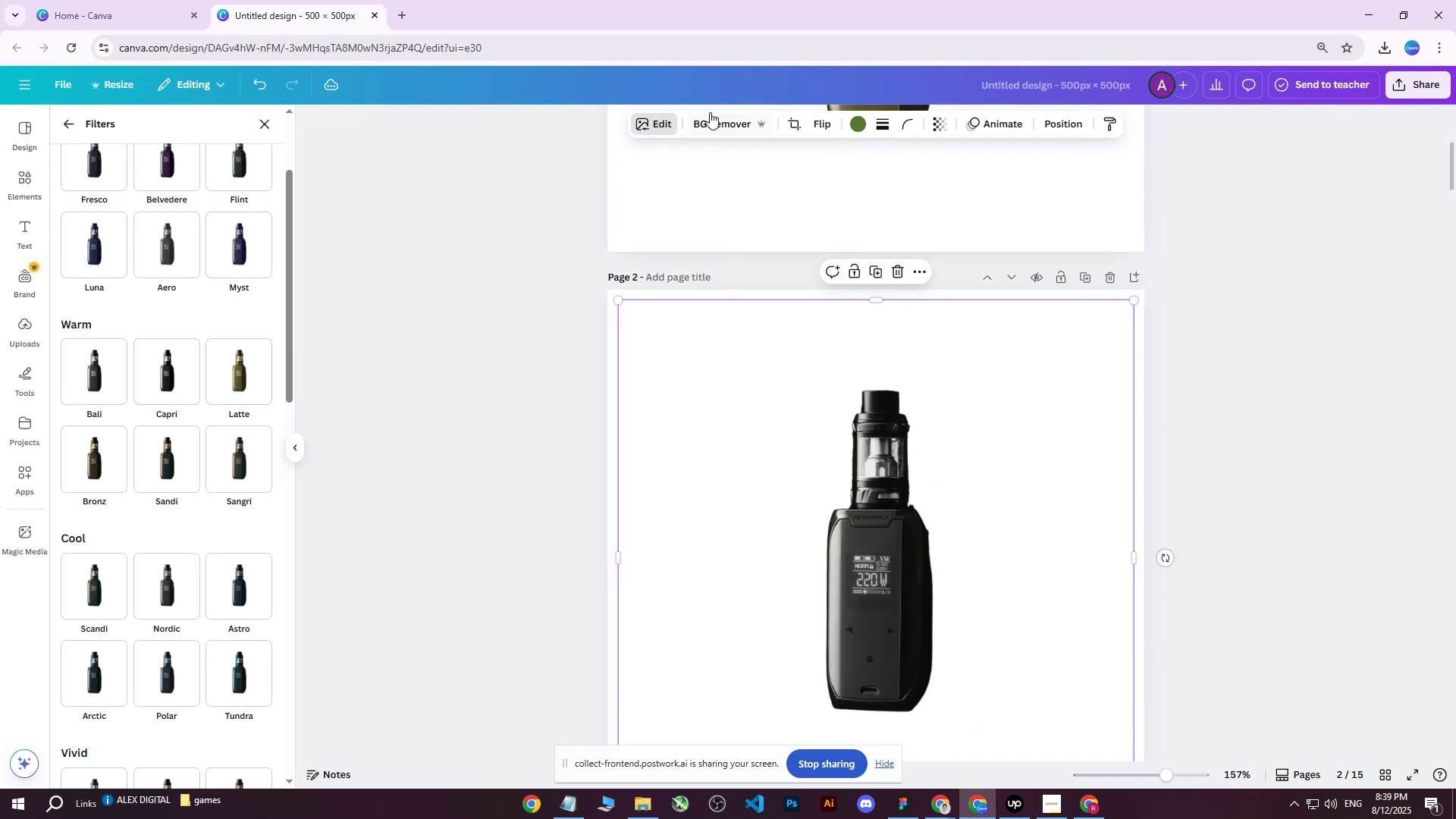 
left_click([655, 120])
 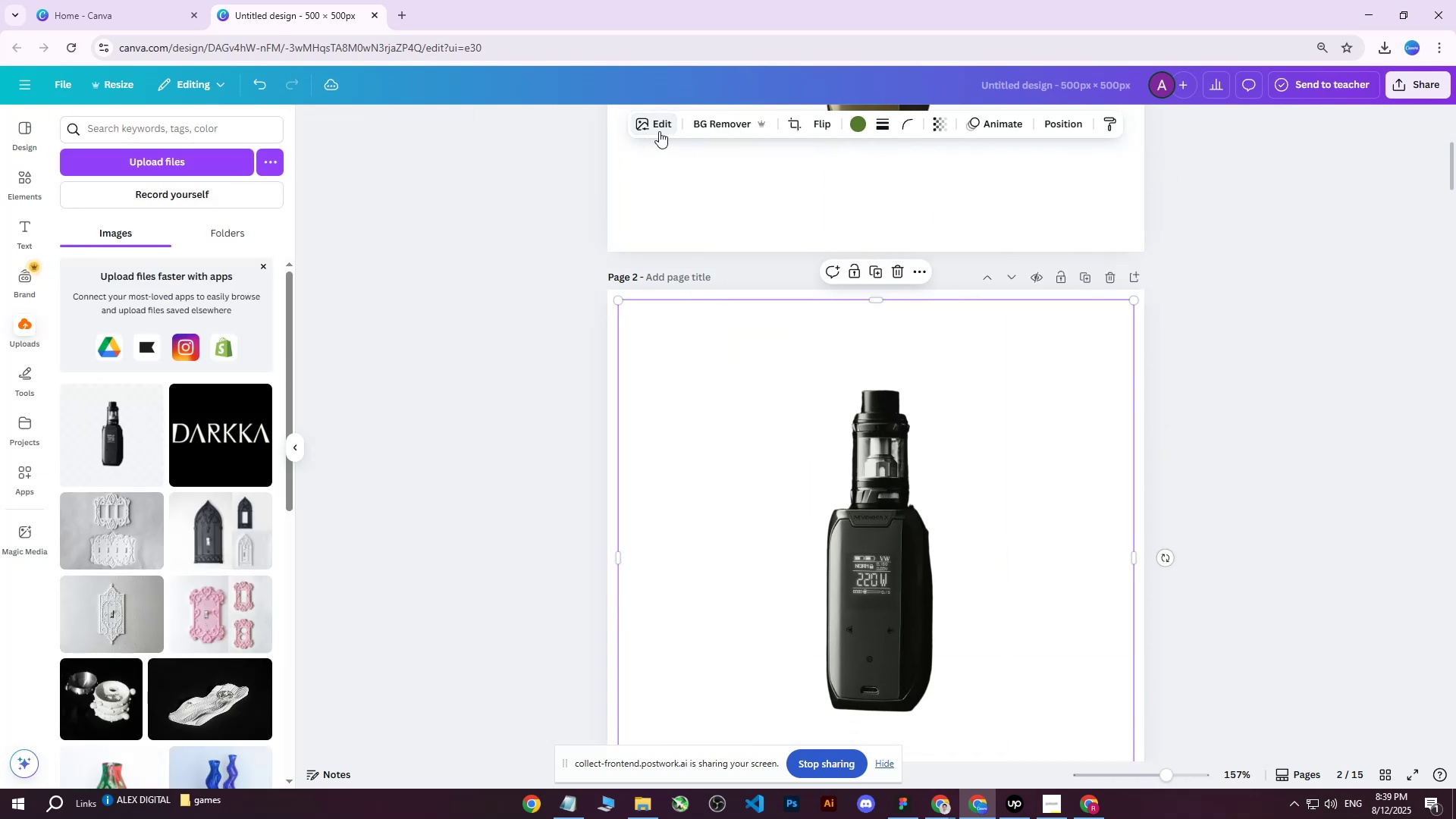 
left_click([673, 122])
 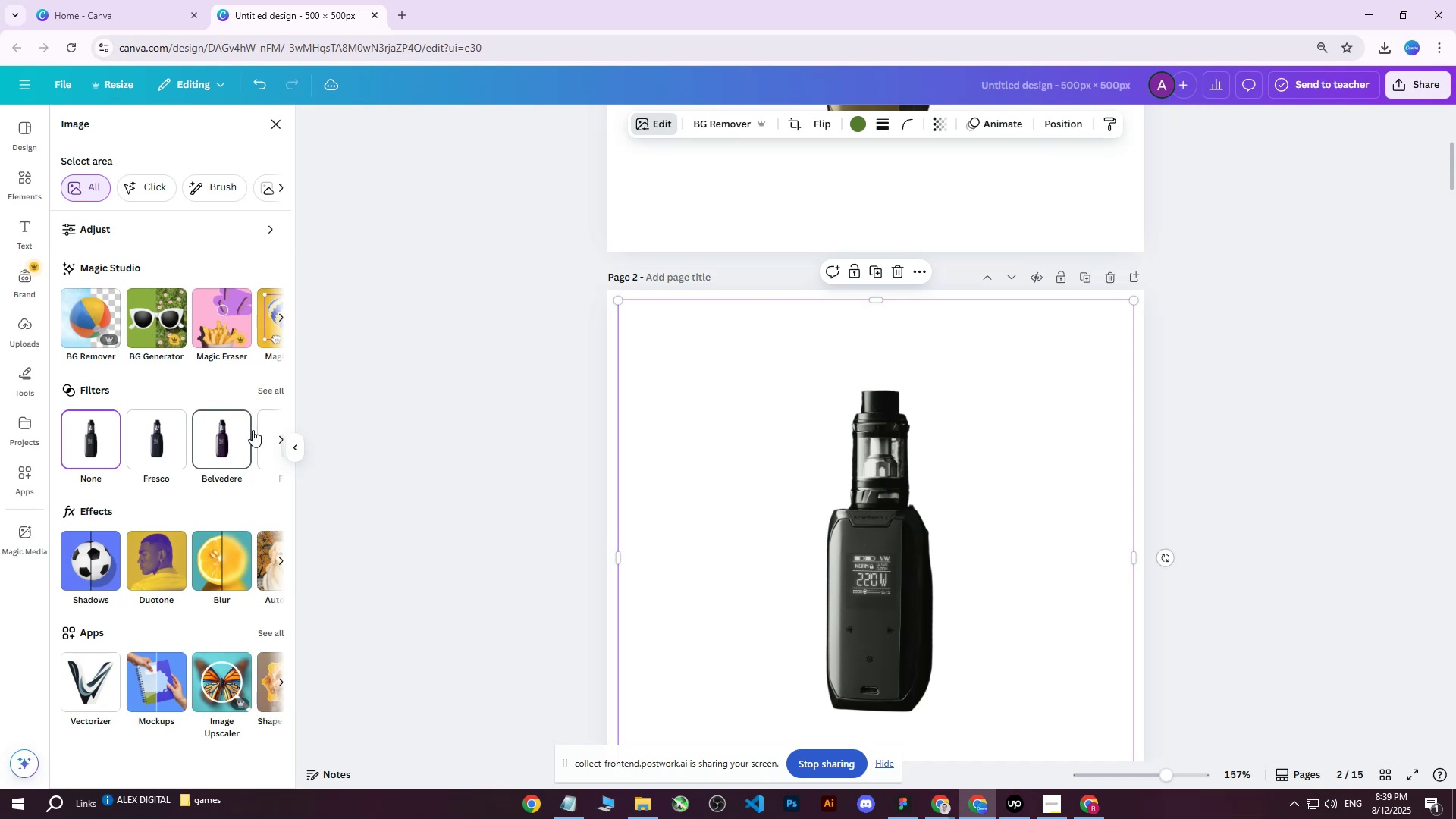 
left_click([267, 388])
 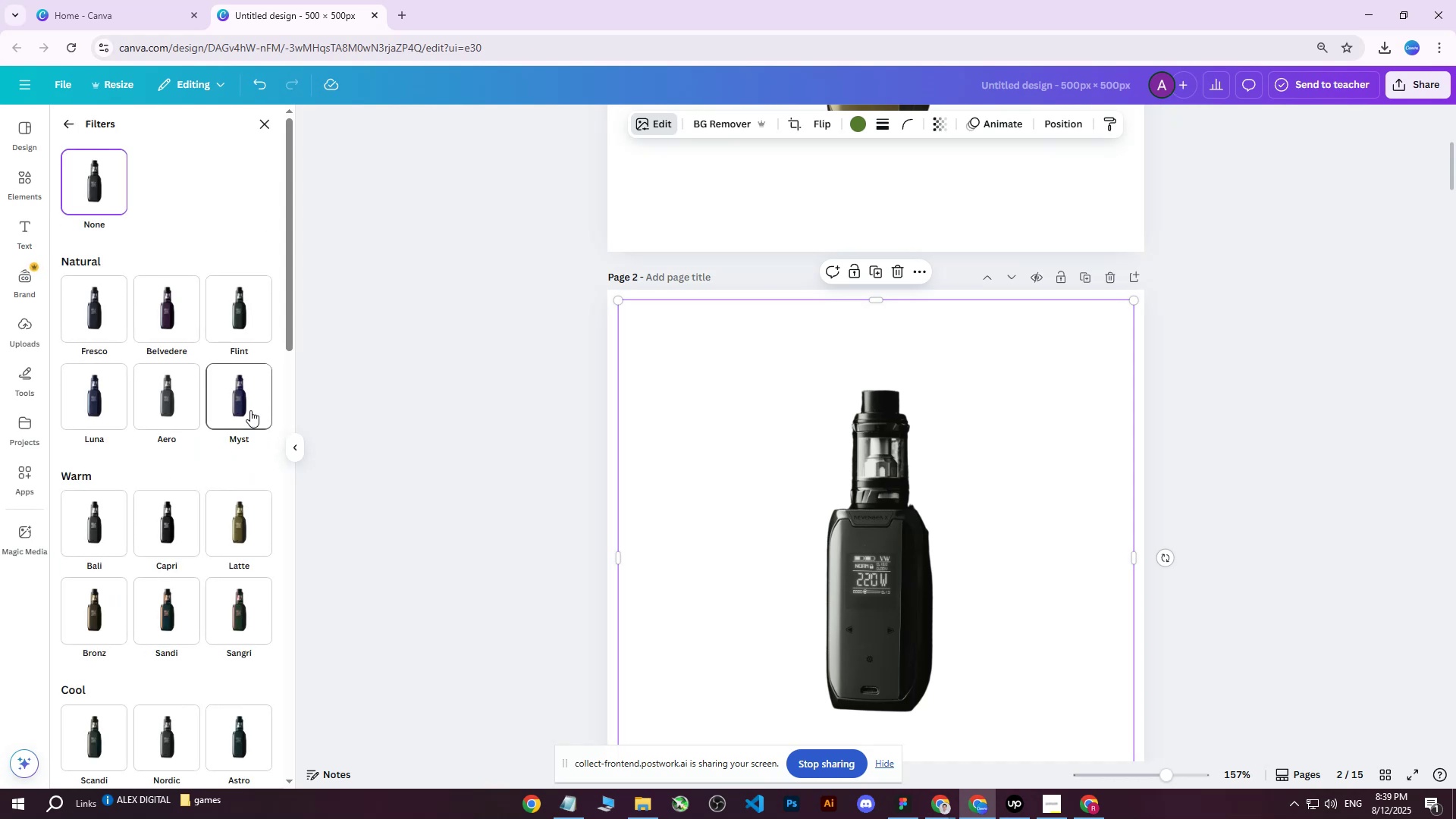 
scroll: coordinate [247, 422], scroll_direction: down, amount: 2.0
 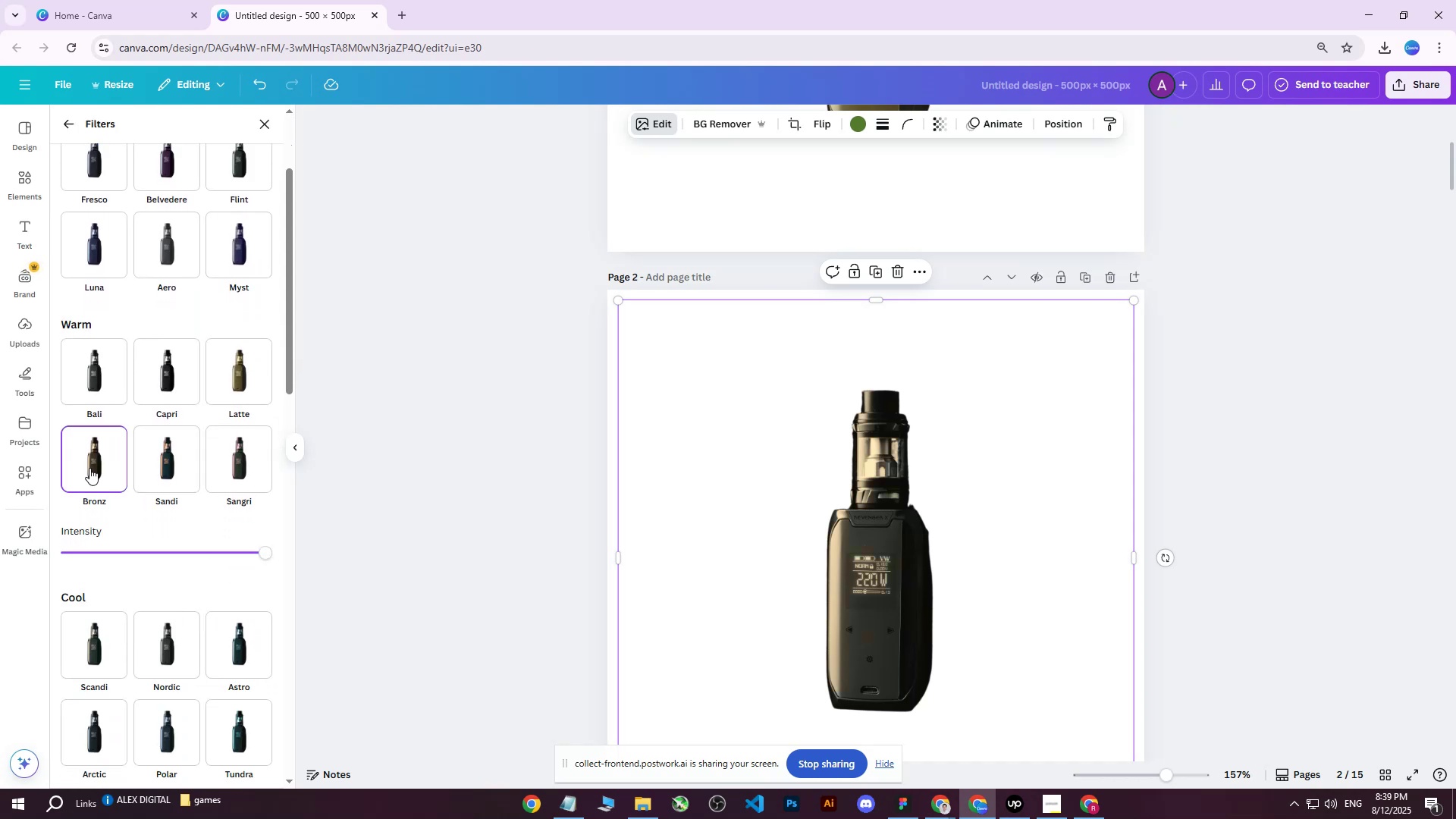 
scroll: coordinate [794, 410], scroll_direction: up, amount: 2.0
 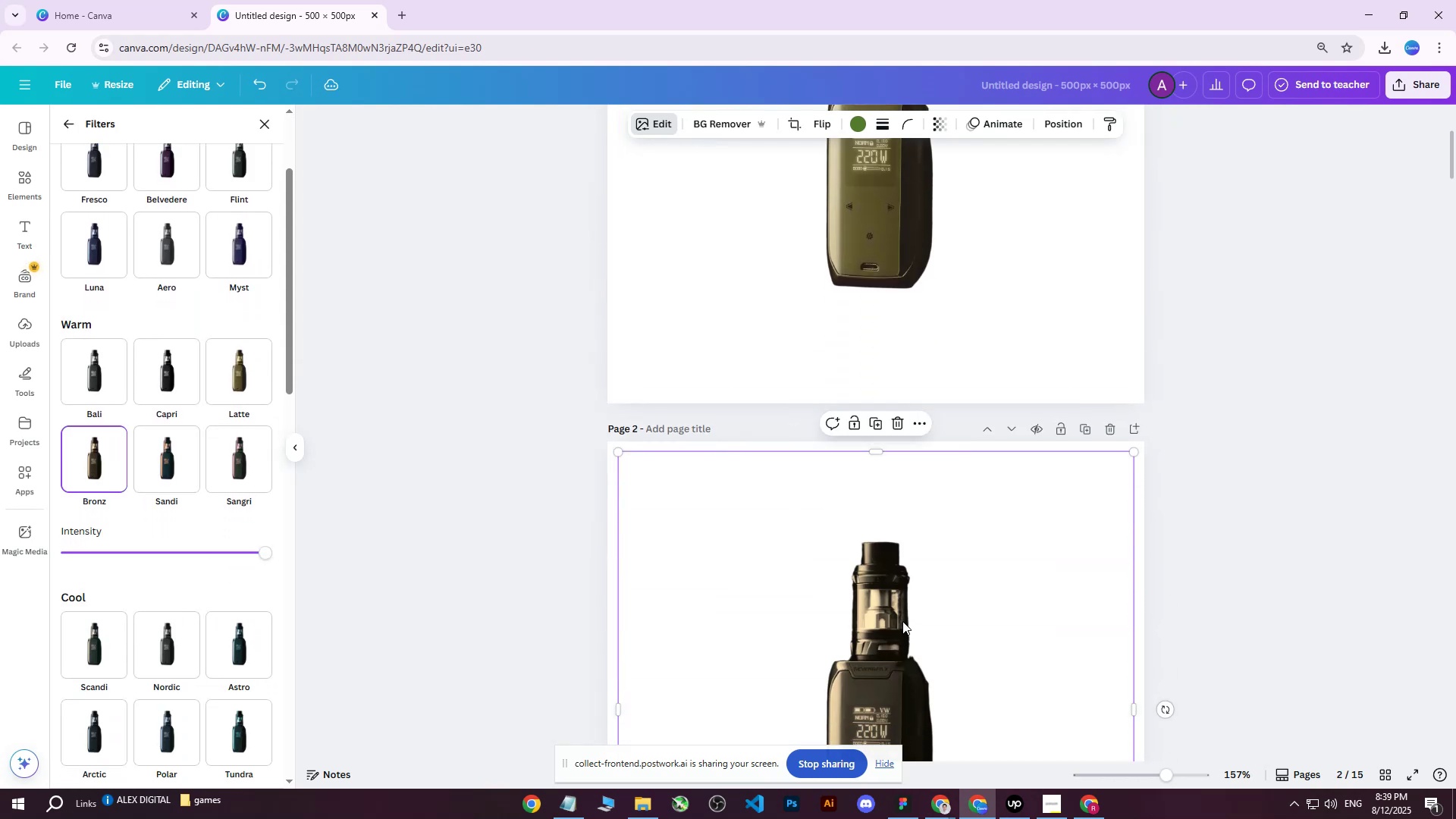 
left_click([892, 620])
 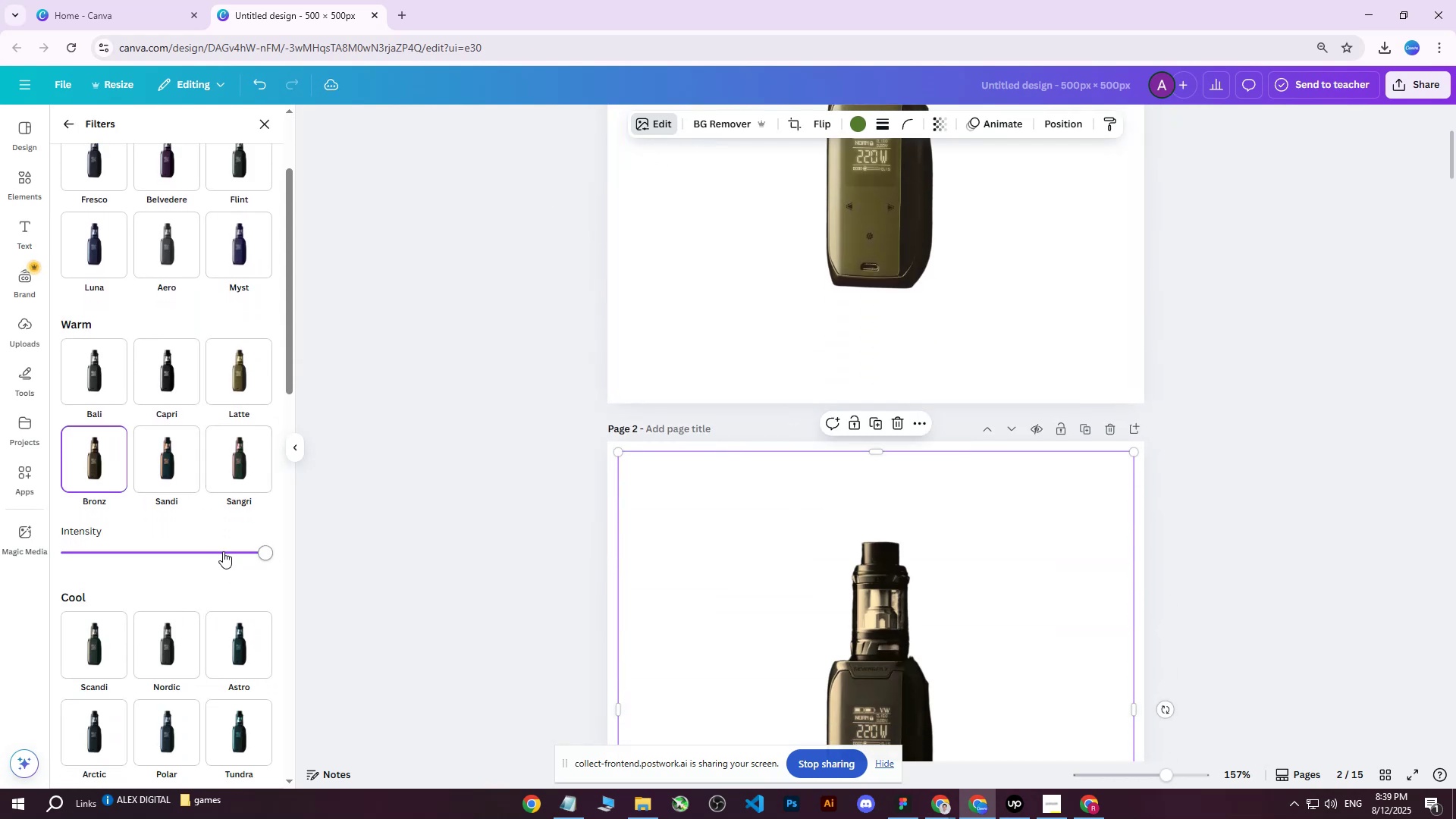 
left_click_drag(start_coordinate=[268, 552], to_coordinate=[360, 550])
 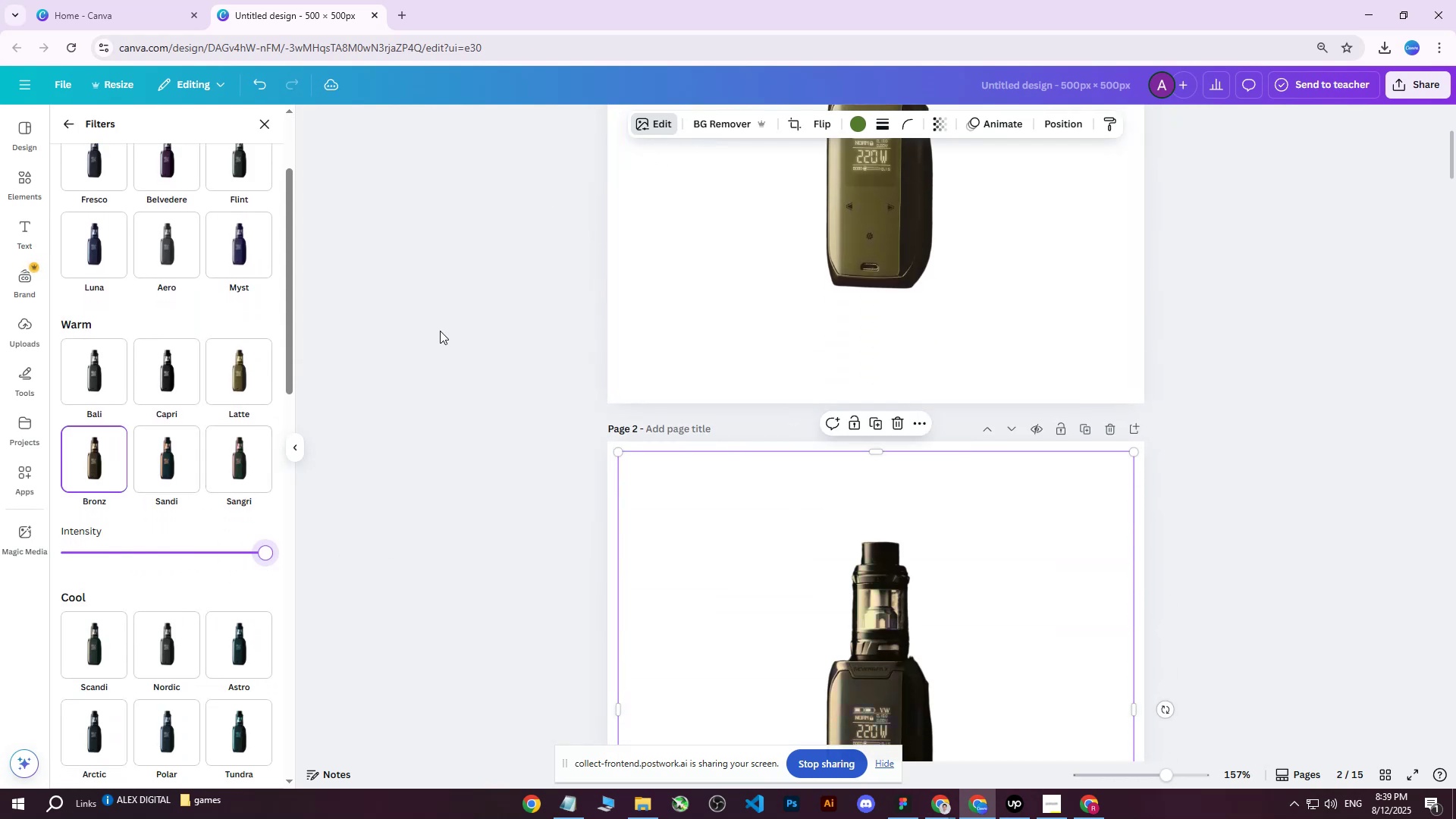 
scroll: coordinate [462, 328], scroll_direction: up, amount: 3.0
 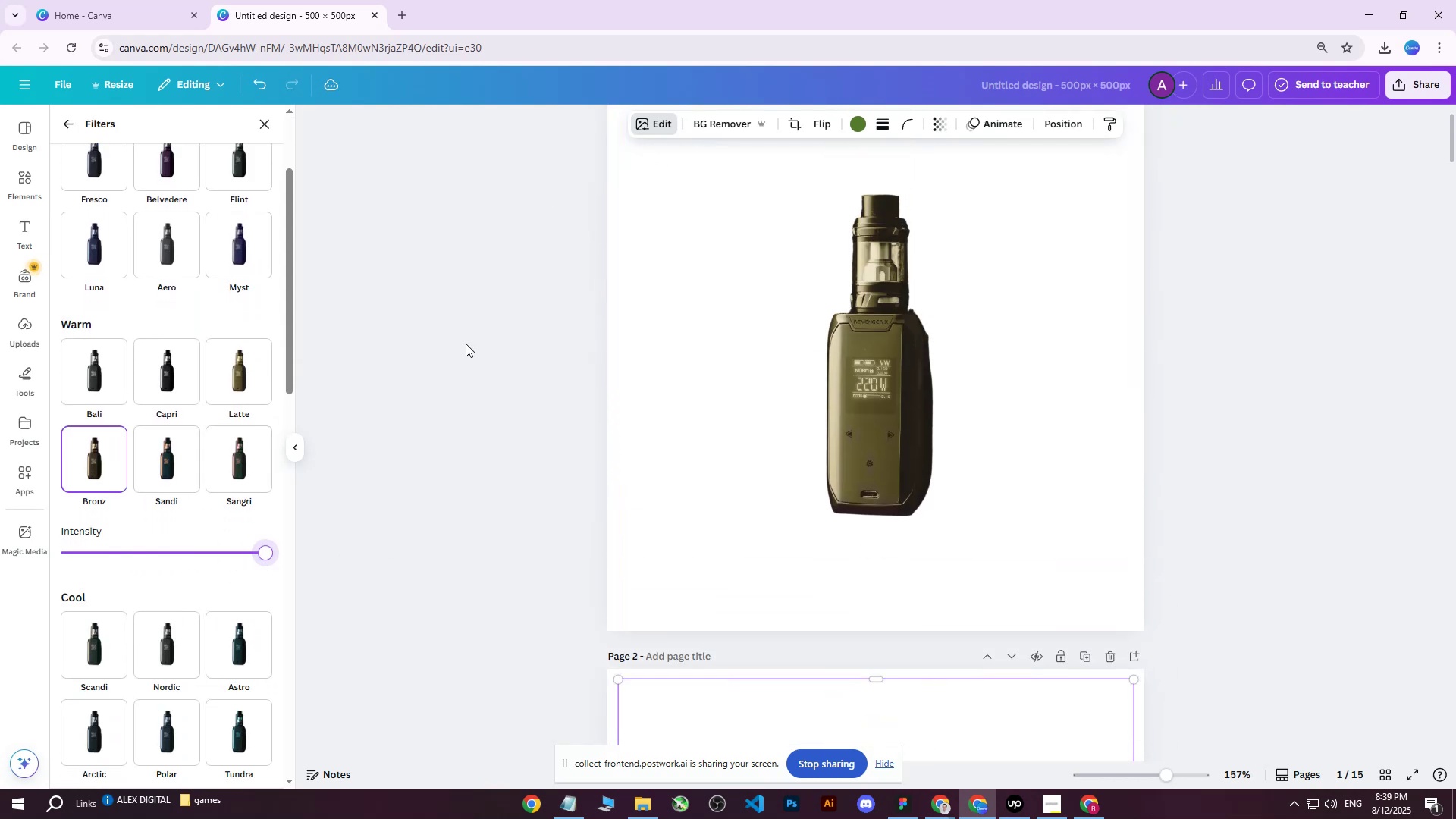 
scroll: coordinate [469, 350], scroll_direction: down, amount: 7.0
 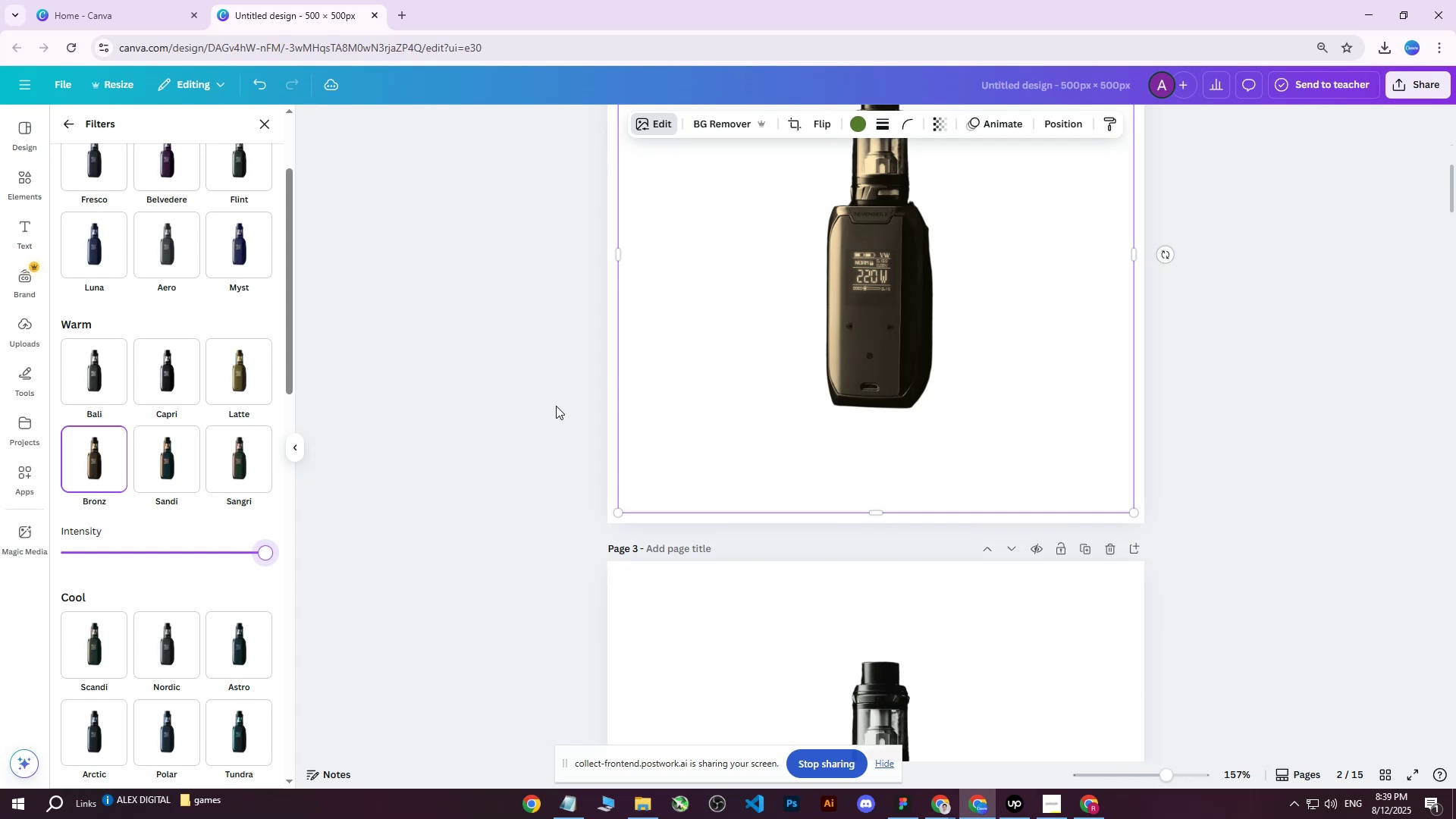 
scroll: coordinate [863, 435], scroll_direction: up, amount: 21.0
 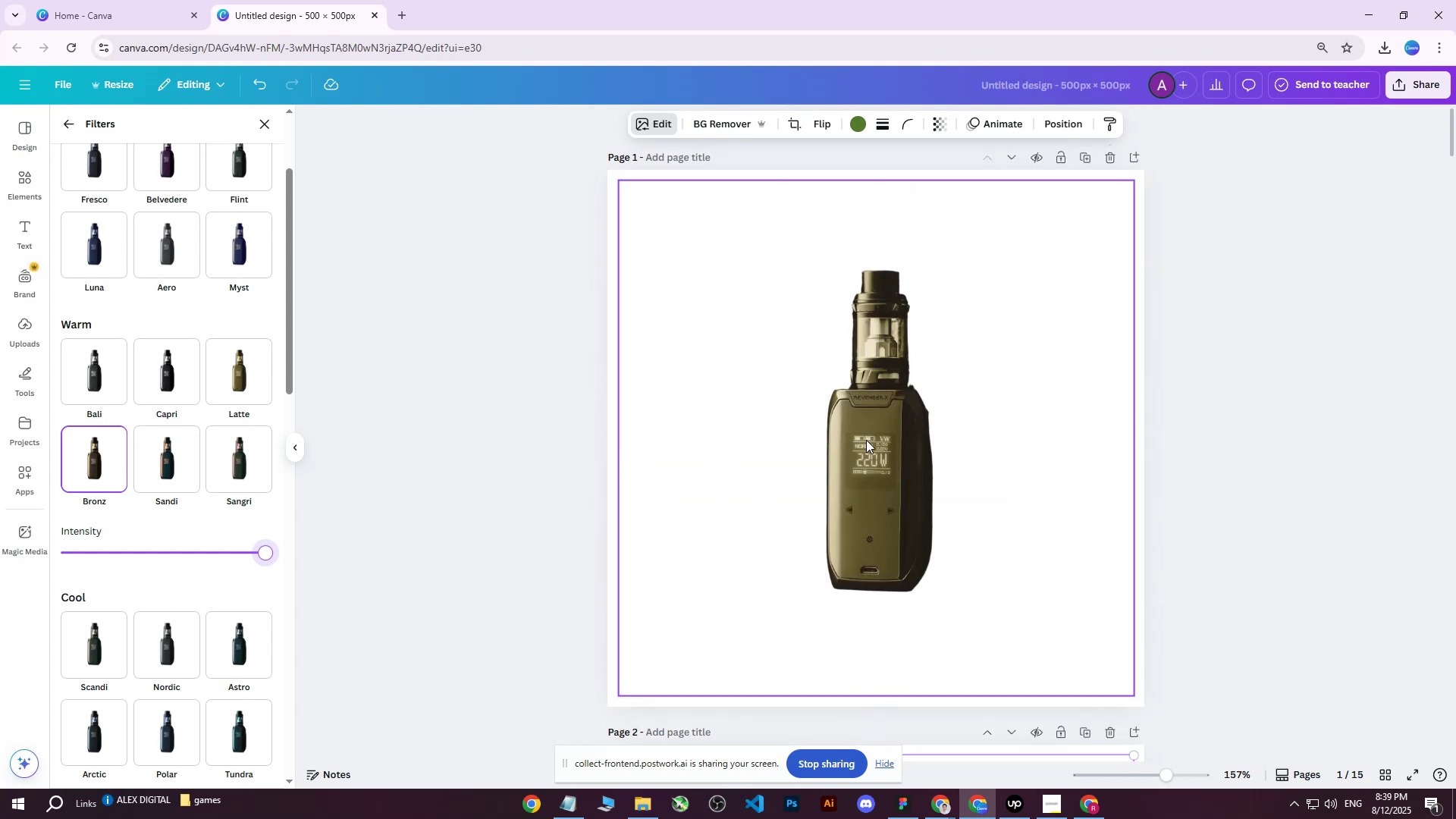 
left_click([866, 440])
 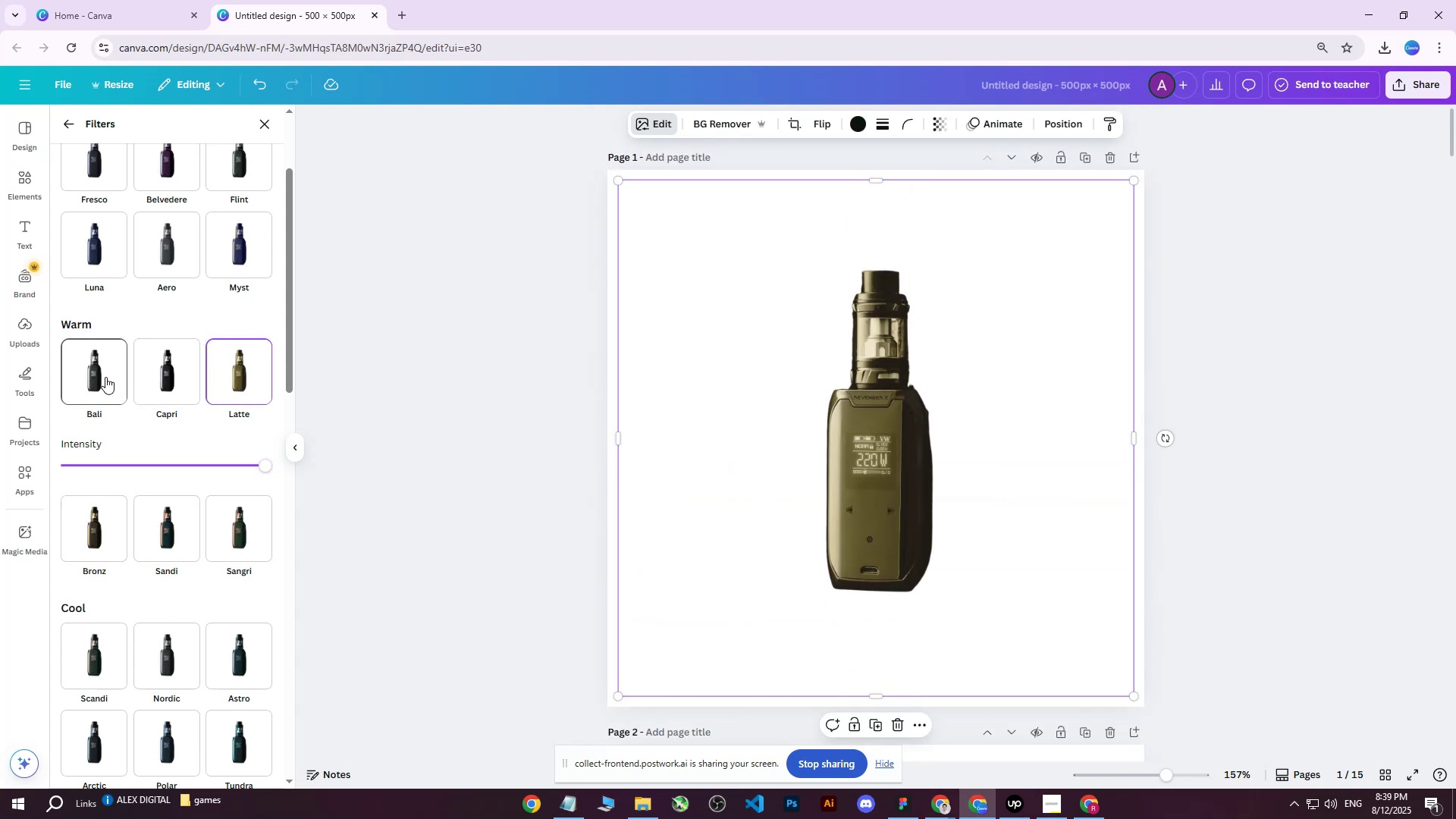 
scroll: coordinate [105, 243], scroll_direction: up, amount: 9.0
 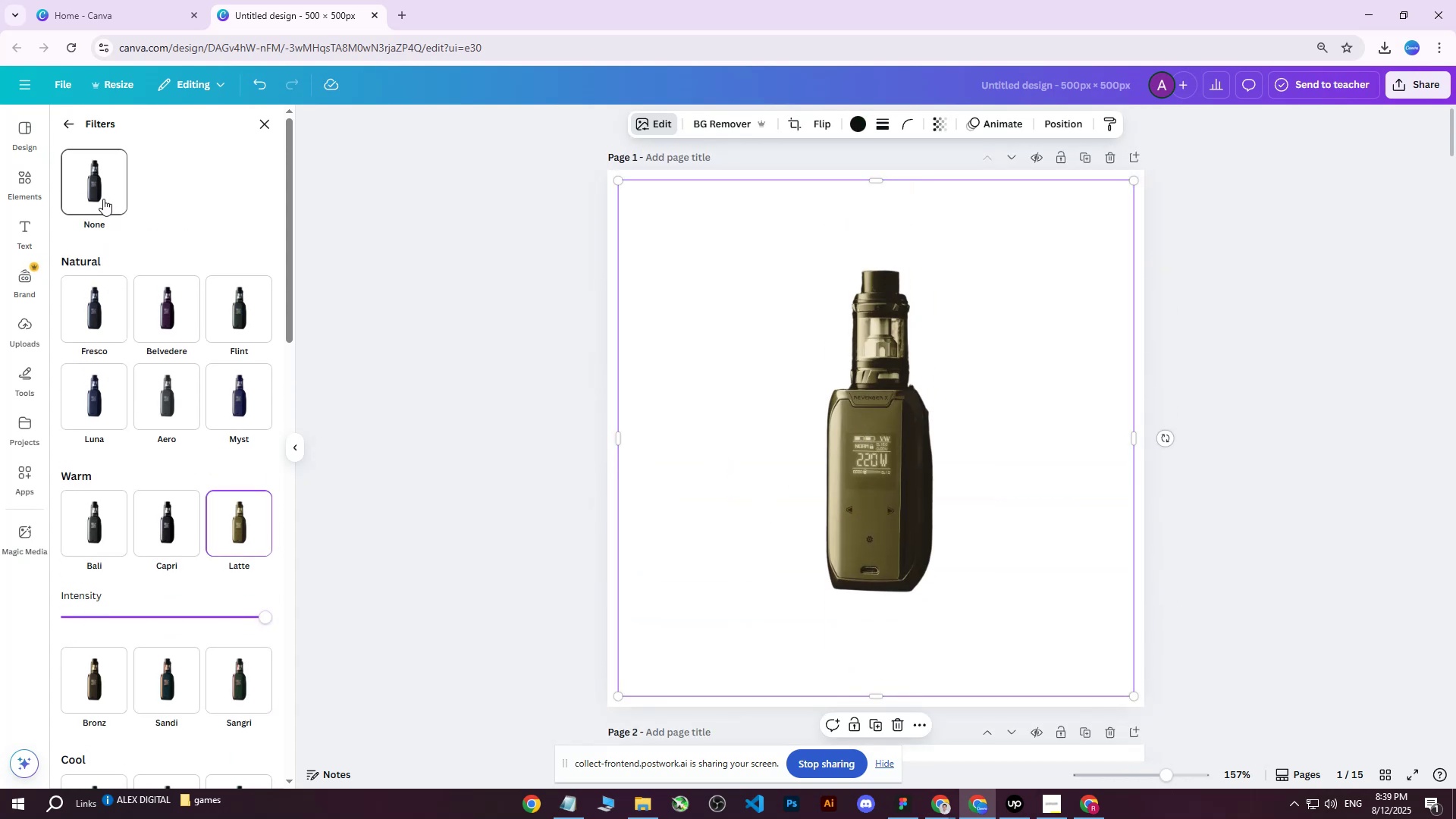 
left_click([103, 199])
 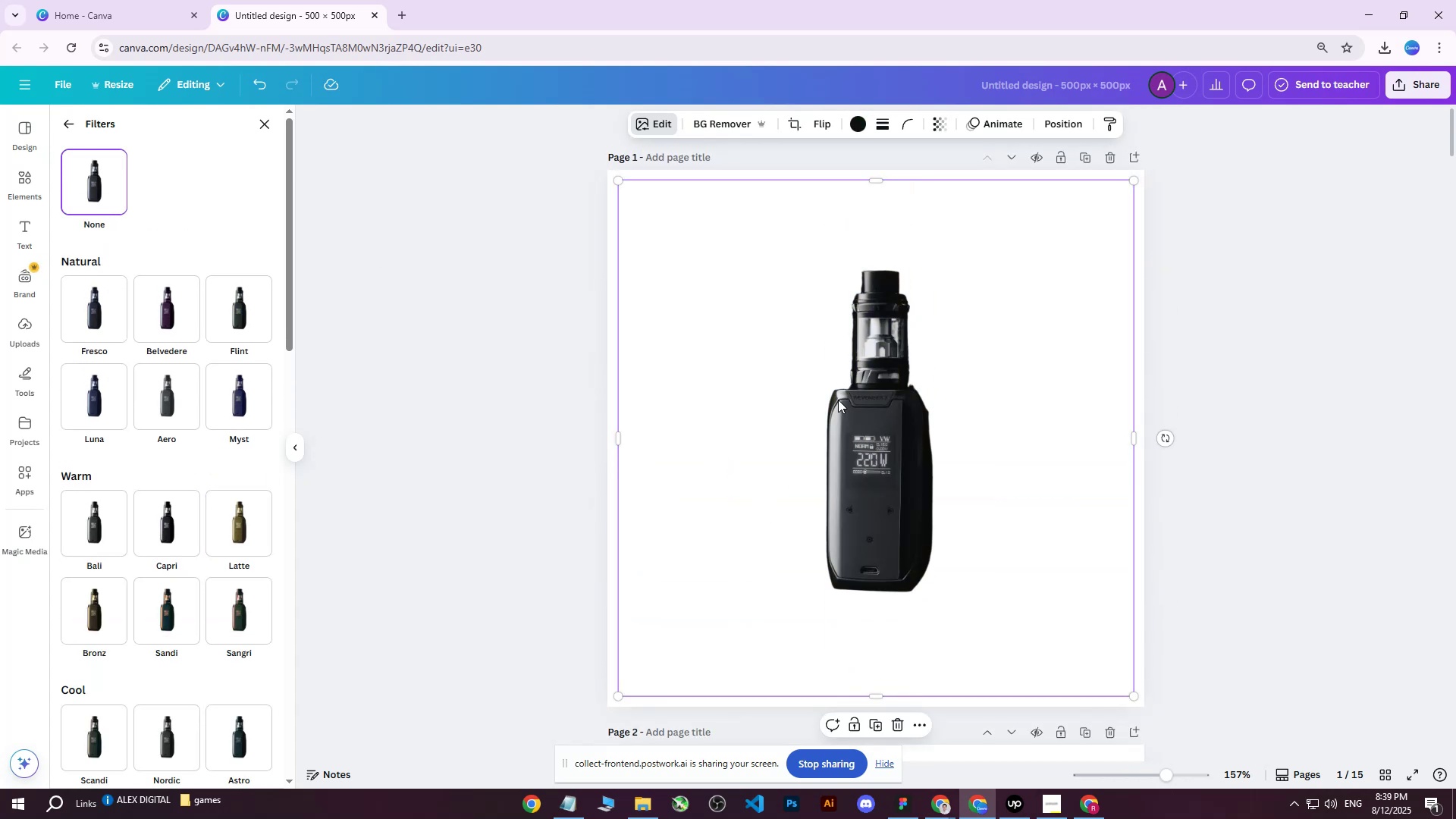 
scroll: coordinate [974, 469], scroll_direction: down, amount: 6.0
 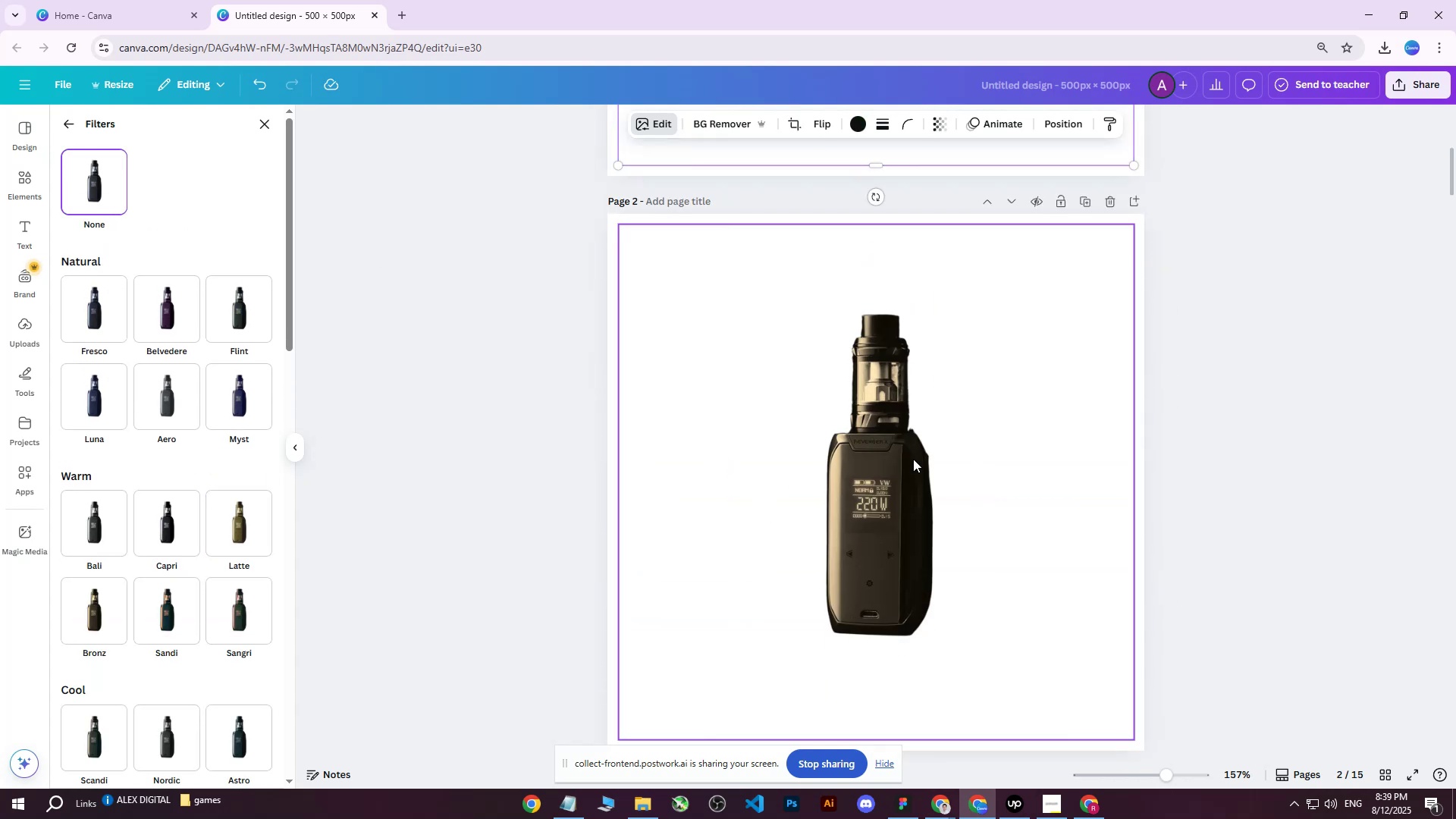 
left_click([904, 458])
 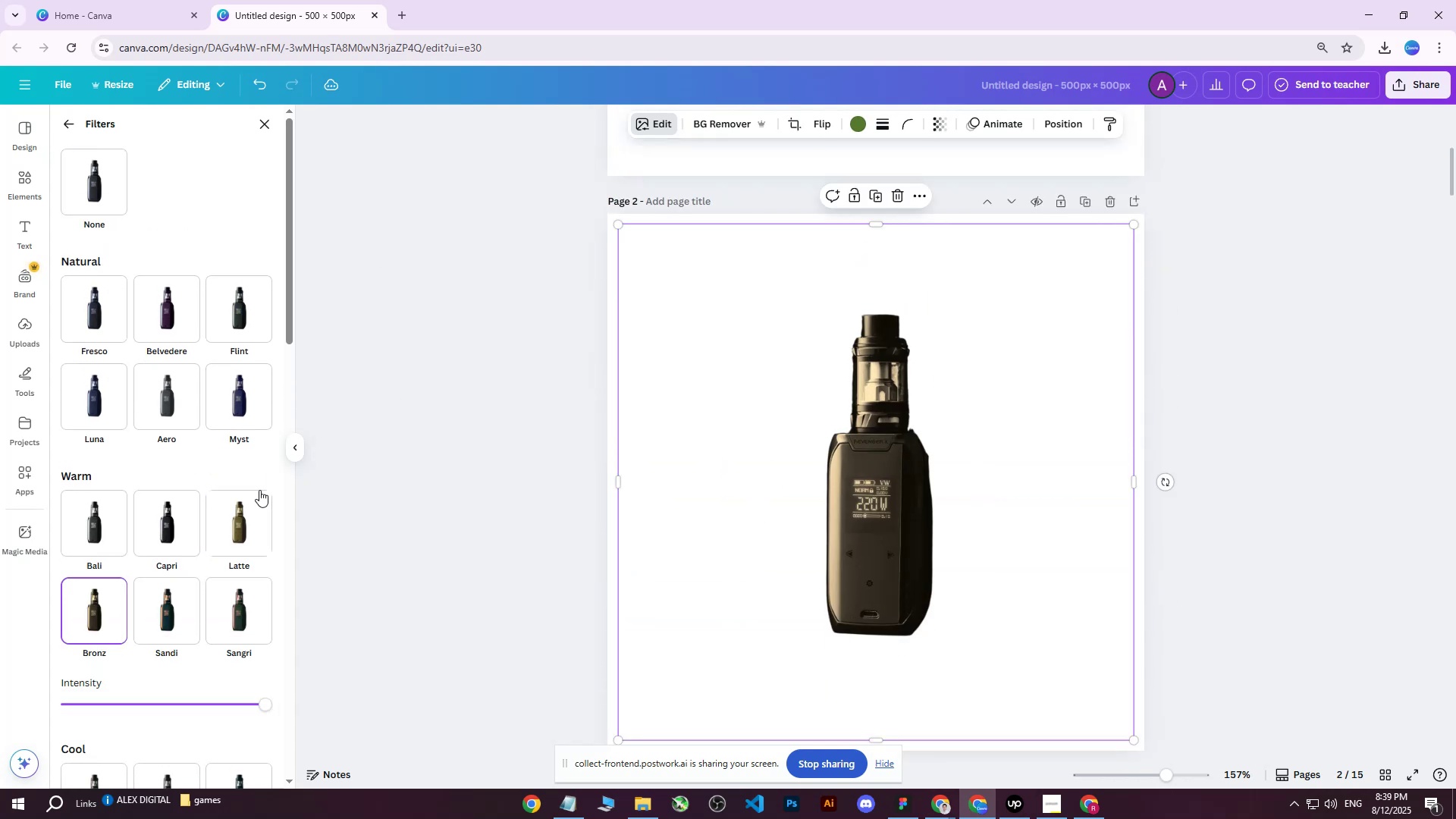 
left_click([249, 509])
 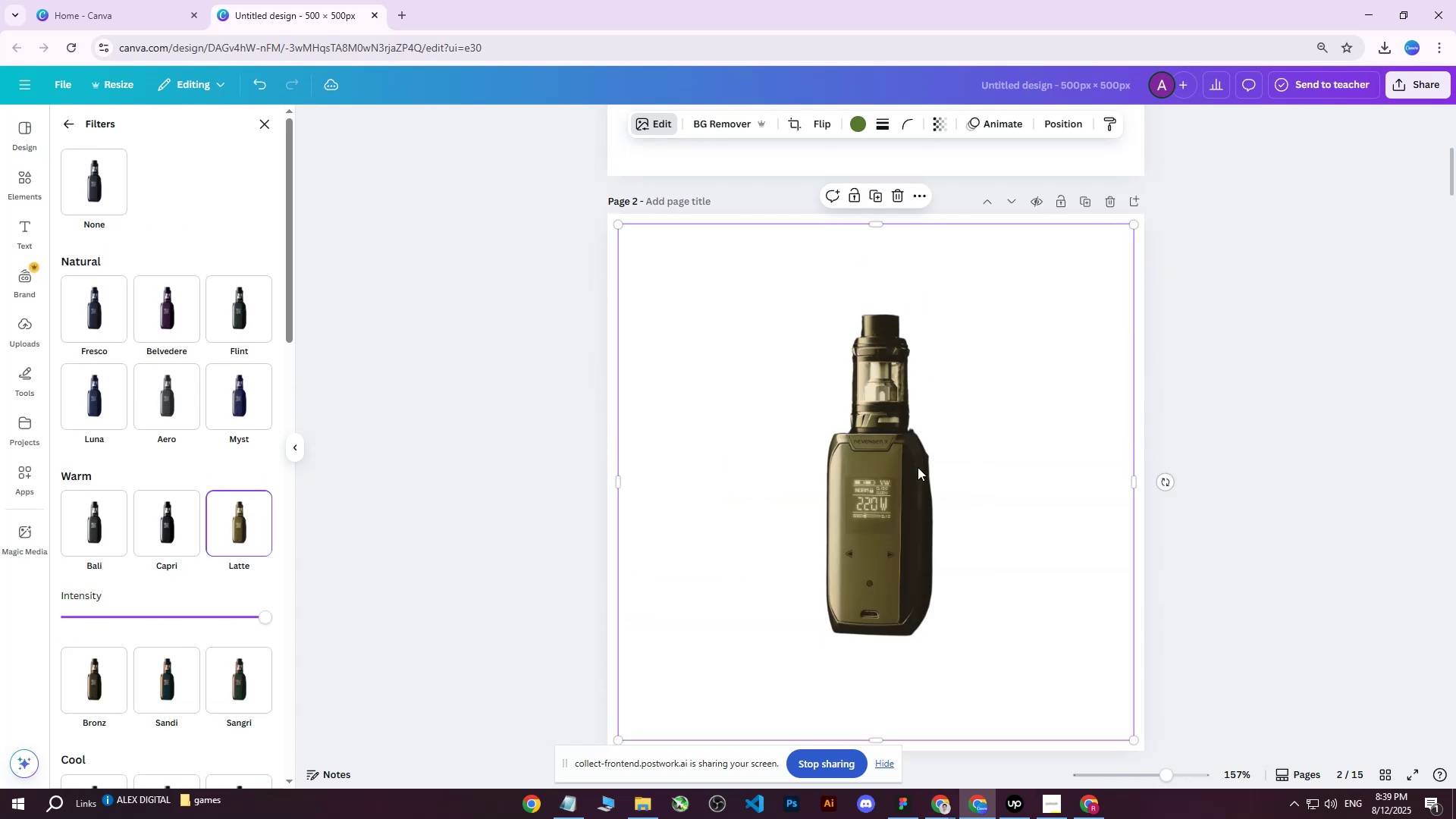 
scroll: coordinate [938, 468], scroll_direction: down, amount: 6.0
 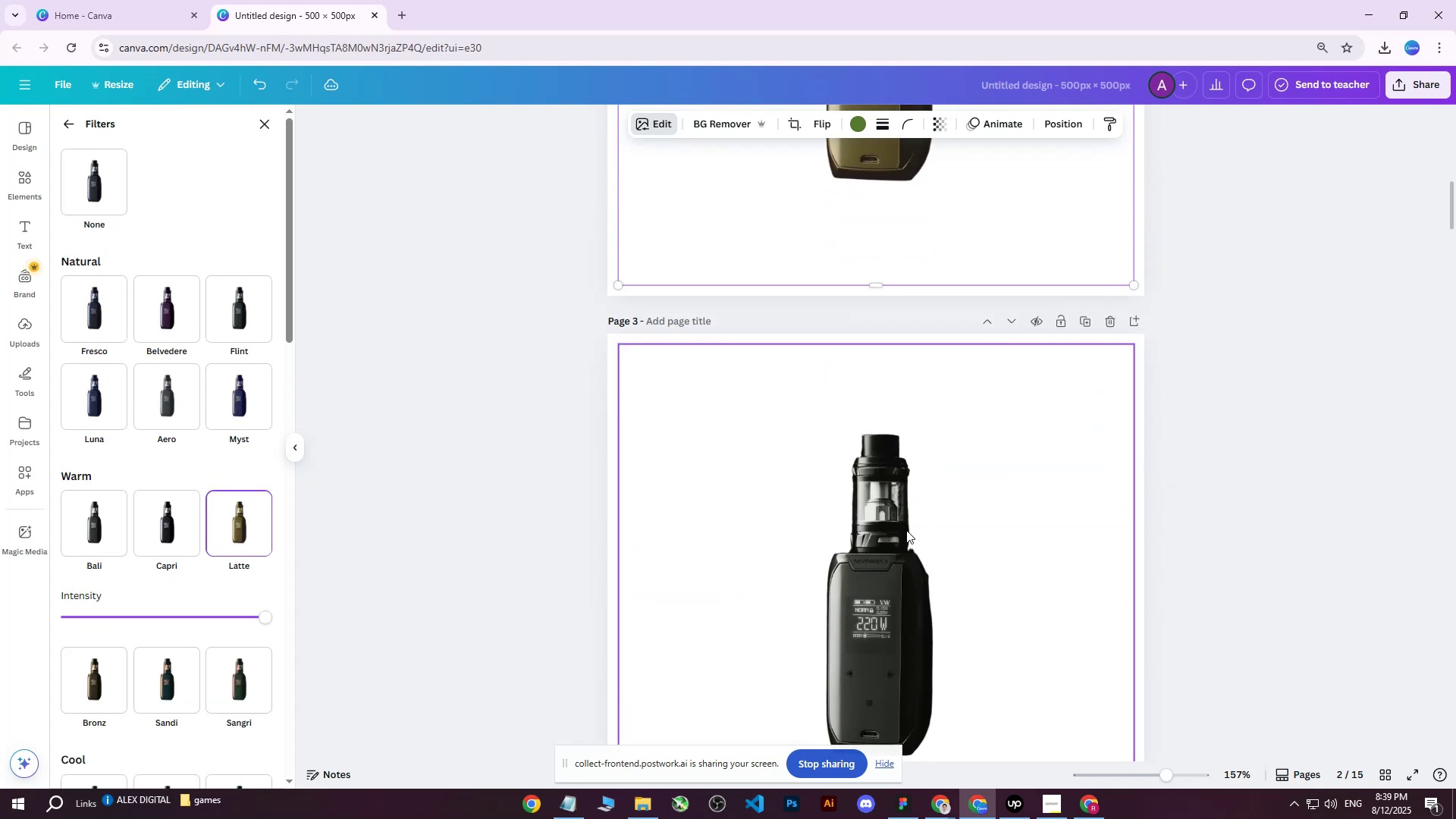 
left_click([906, 530])
 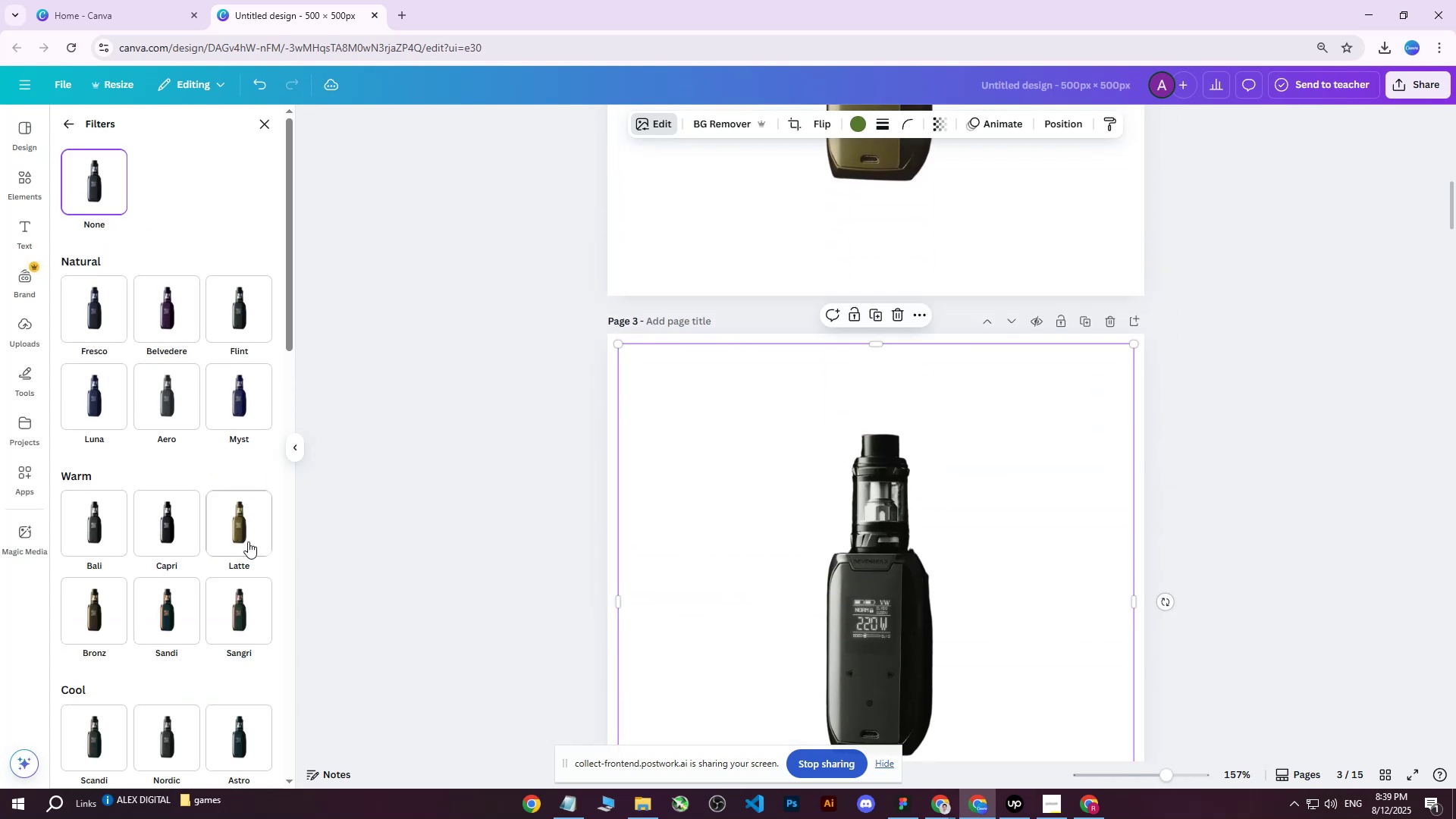 
scroll: coordinate [204, 541], scroll_direction: down, amount: 13.0
 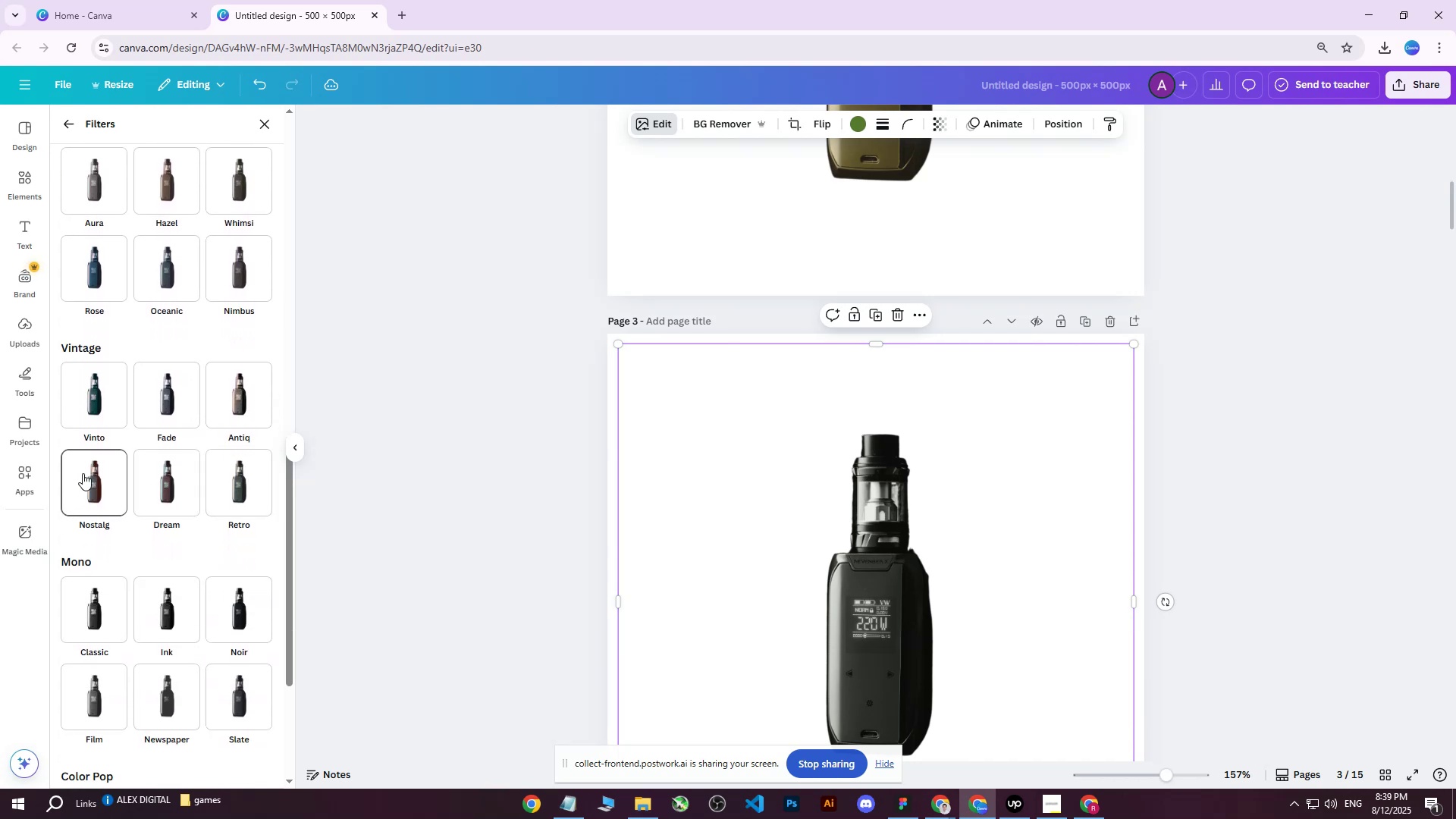 
left_click([83, 473])
 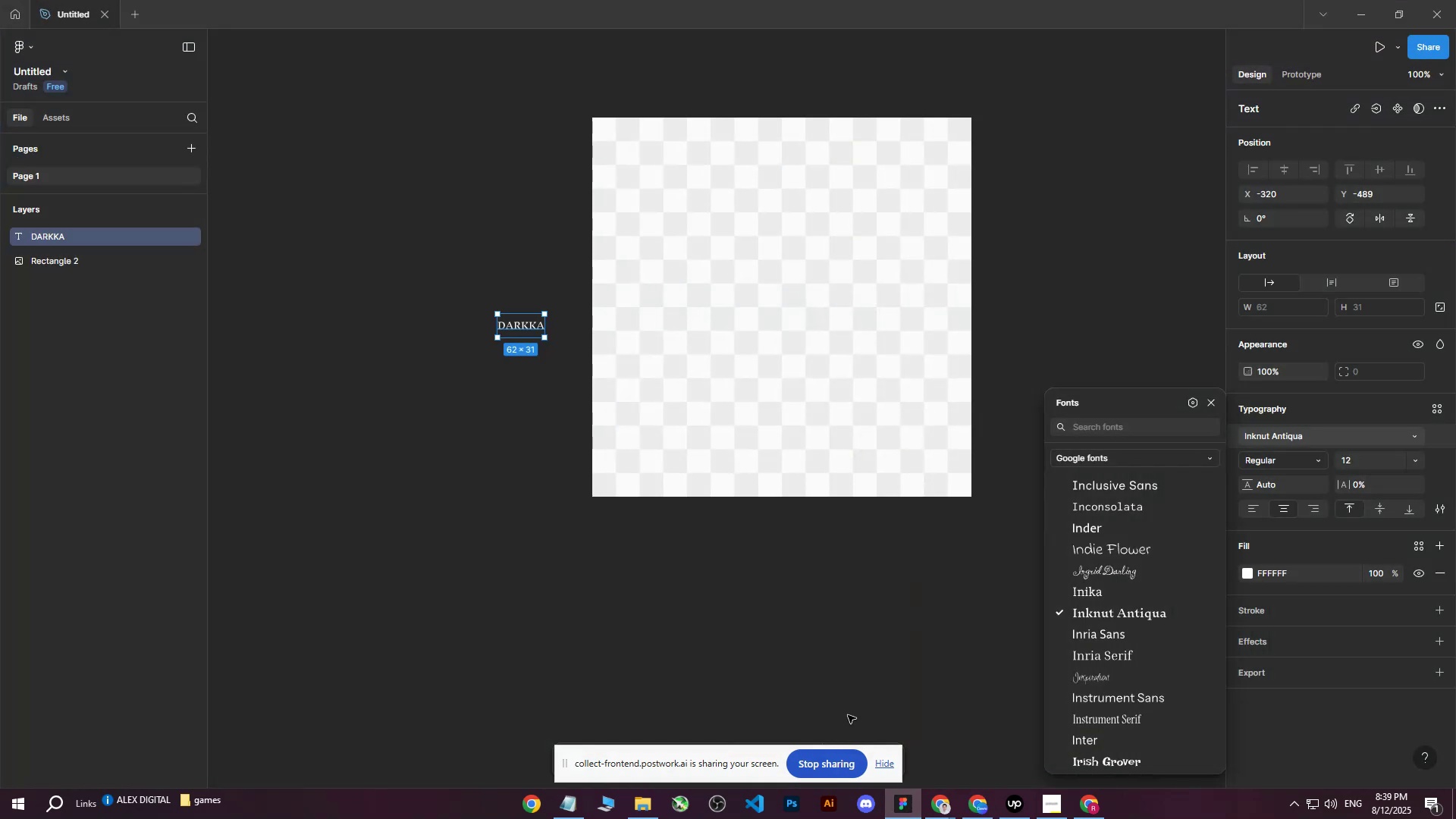 
left_click([485, 394])
 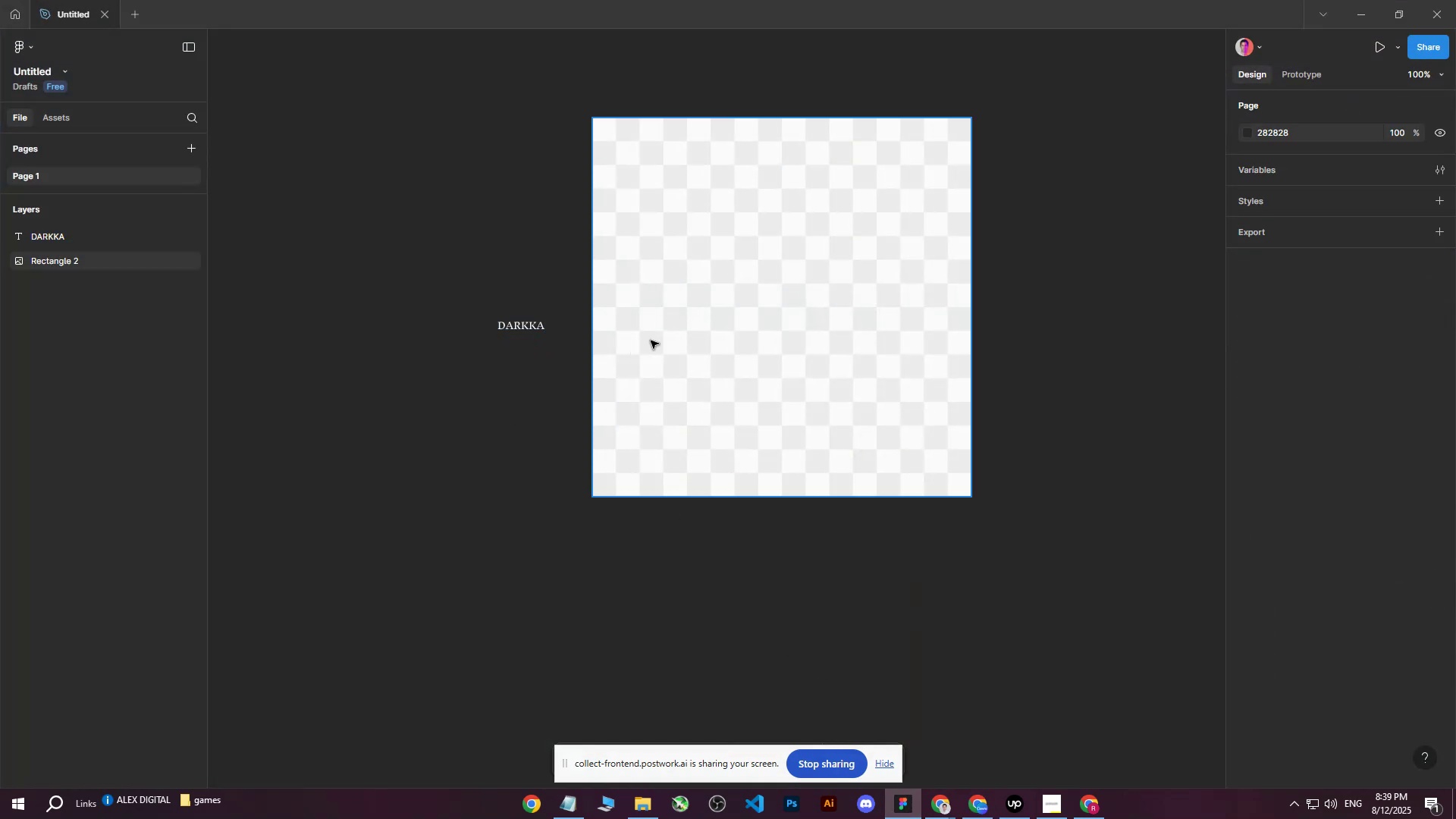 
left_click([654, 338])
 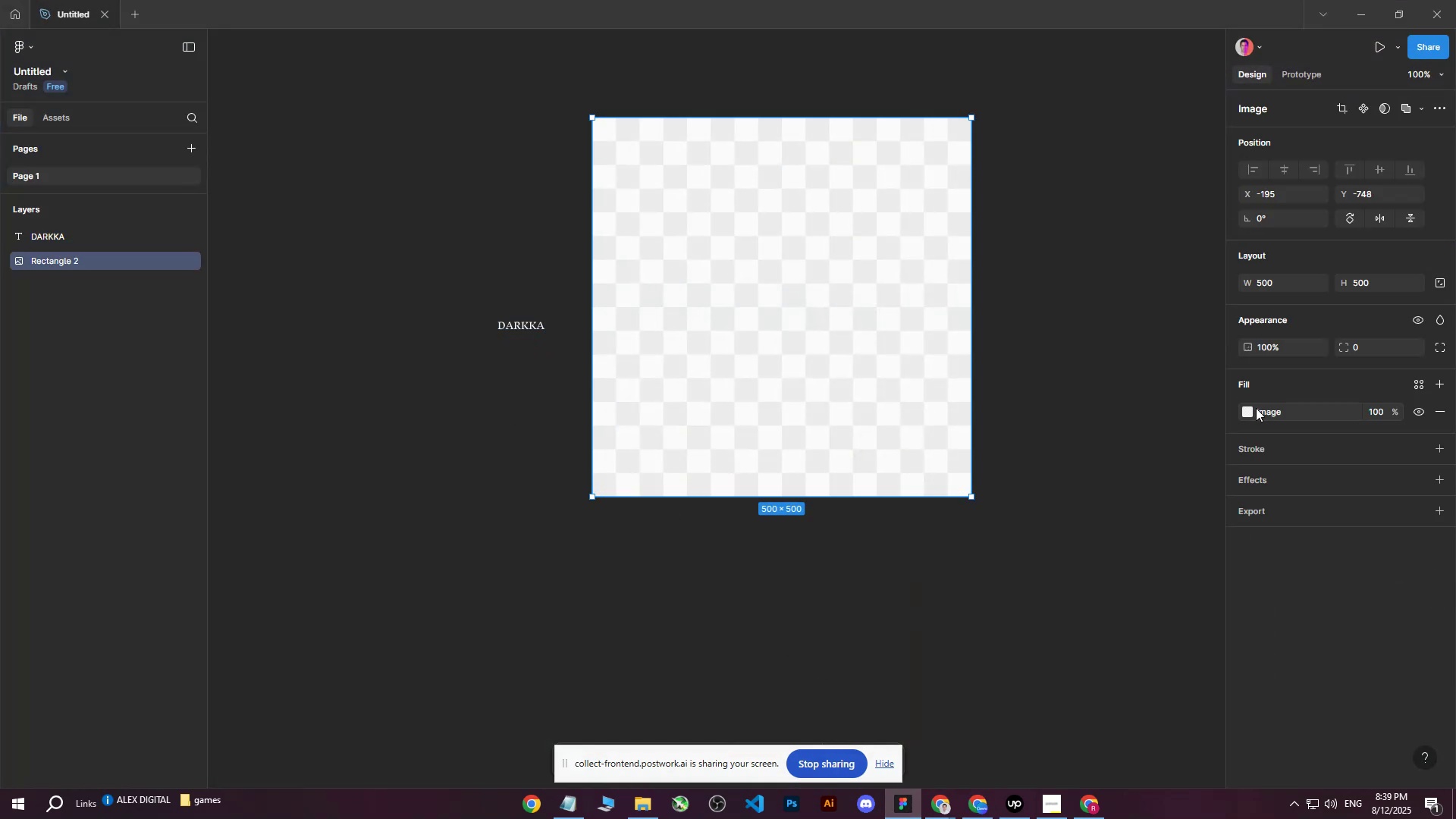 
double_click([1252, 412])
 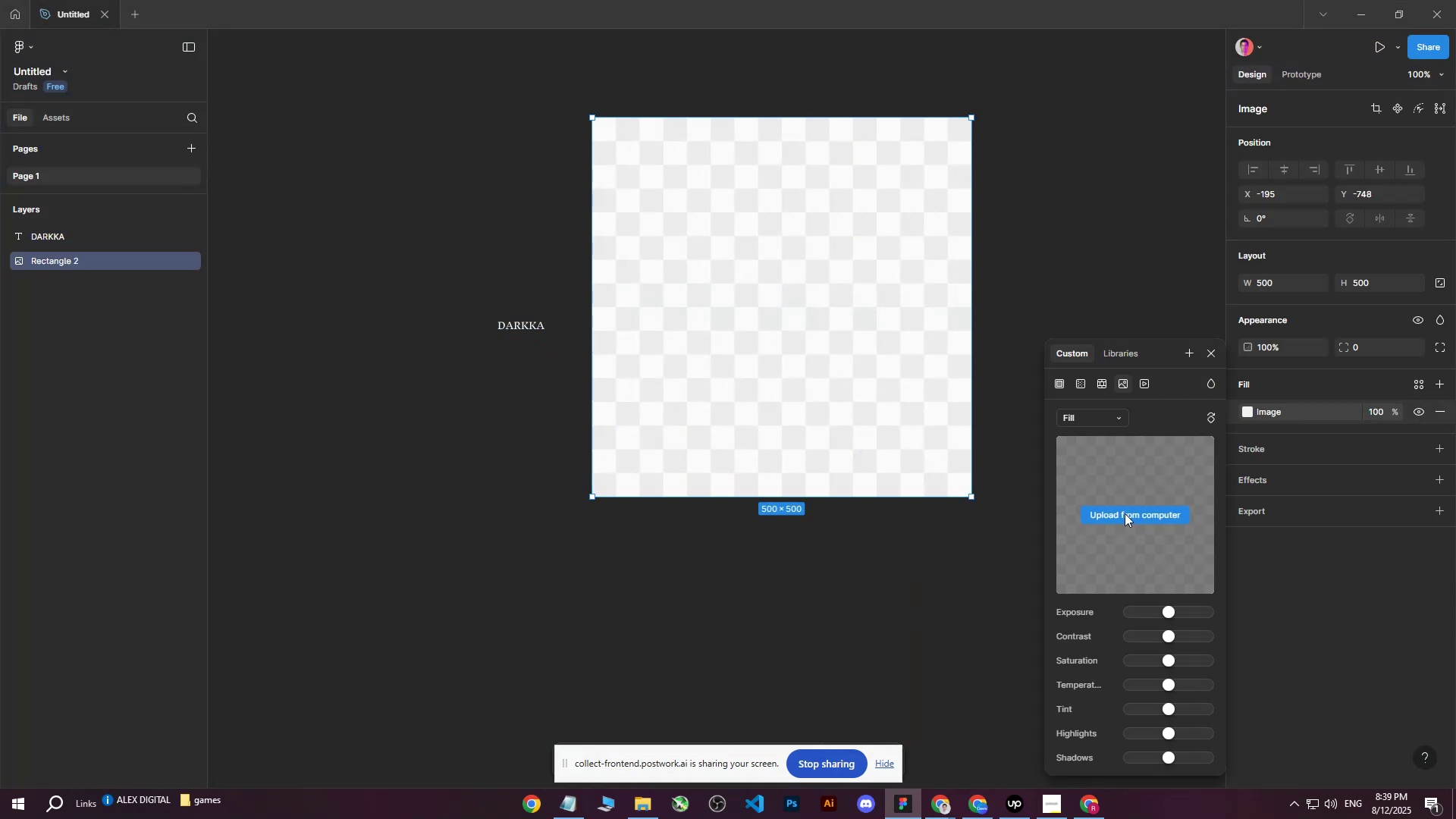 
left_click([1125, 518])
 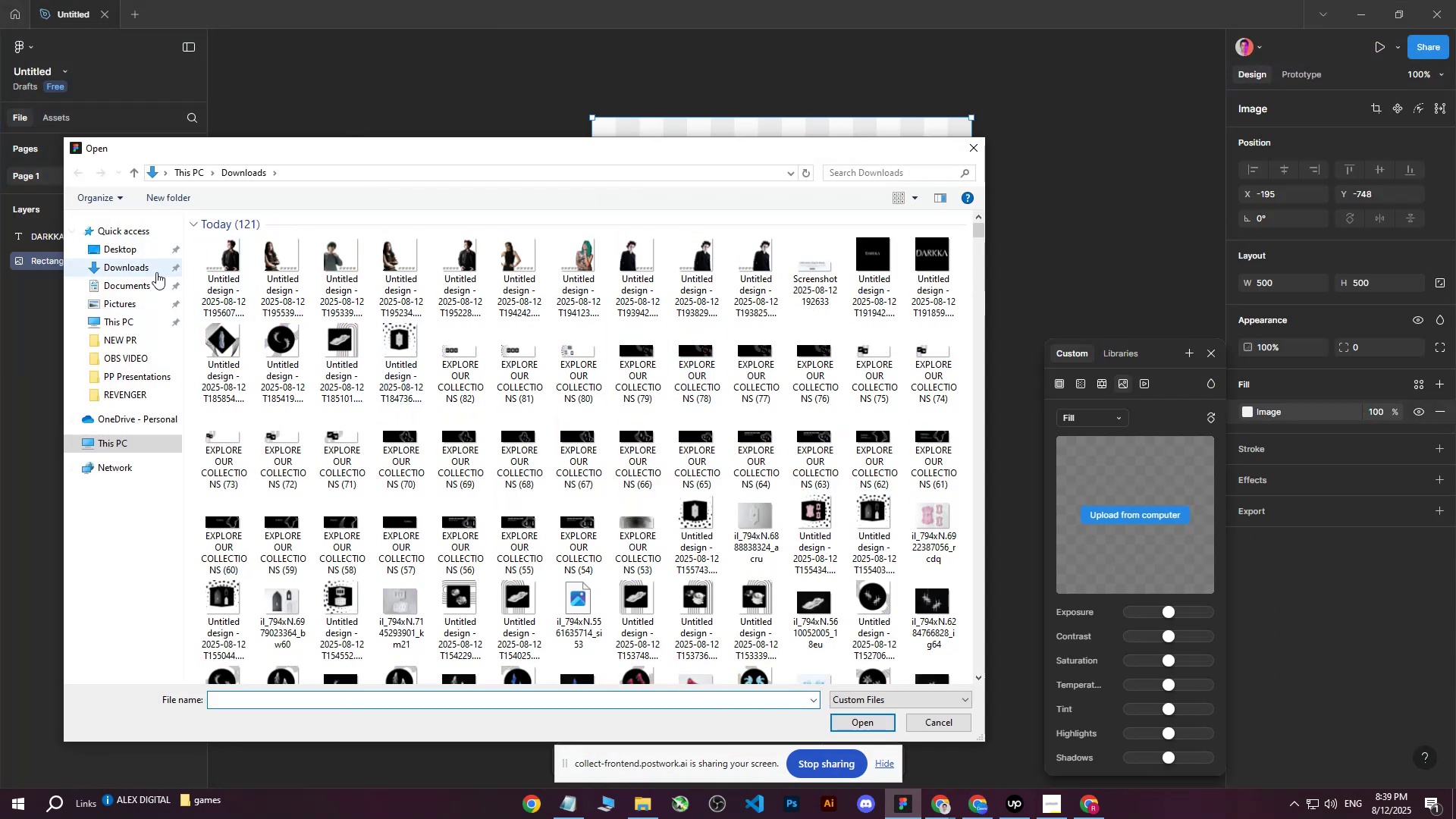 
left_click([126, 246])
 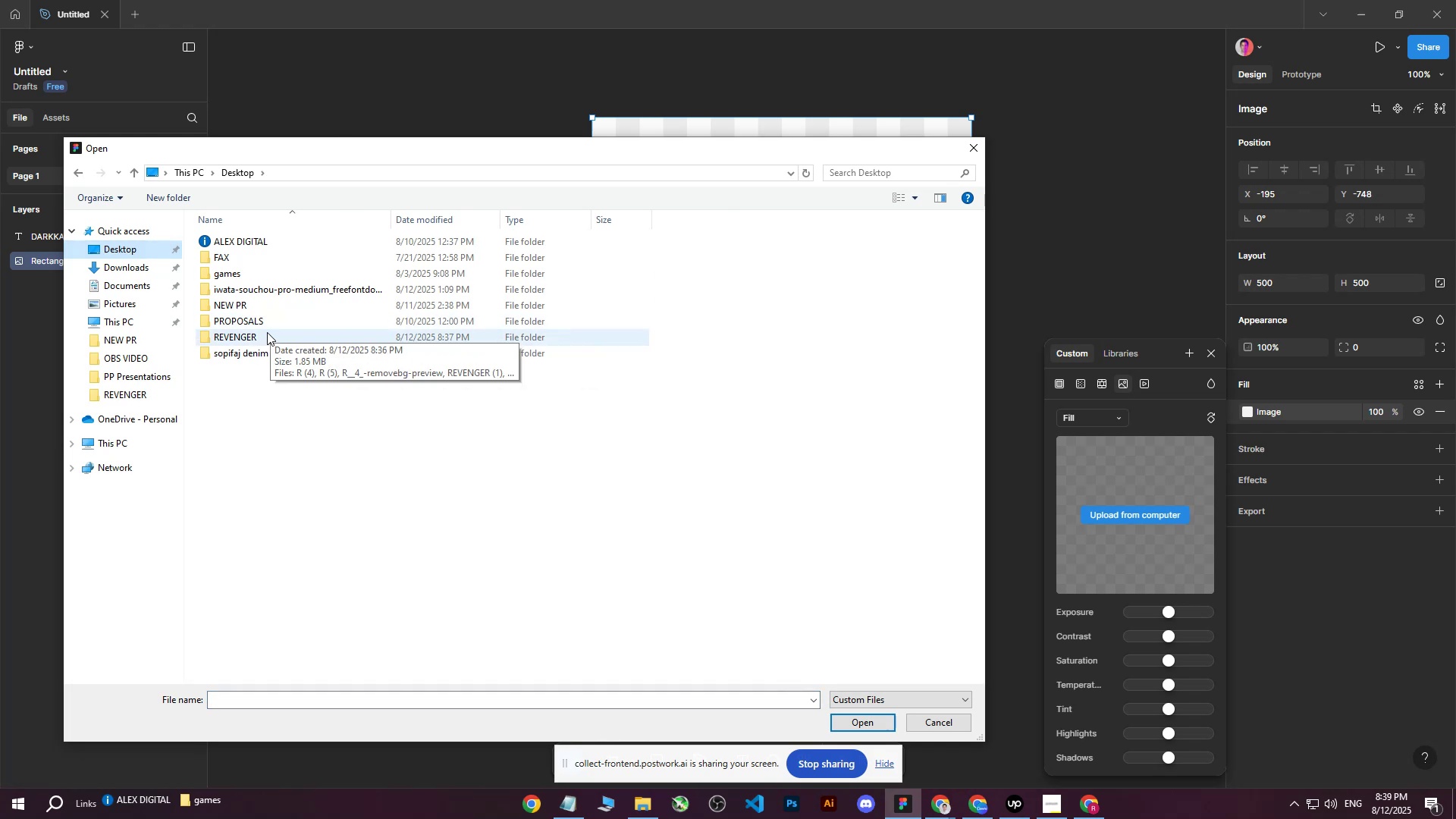 
double_click([264, 334])
 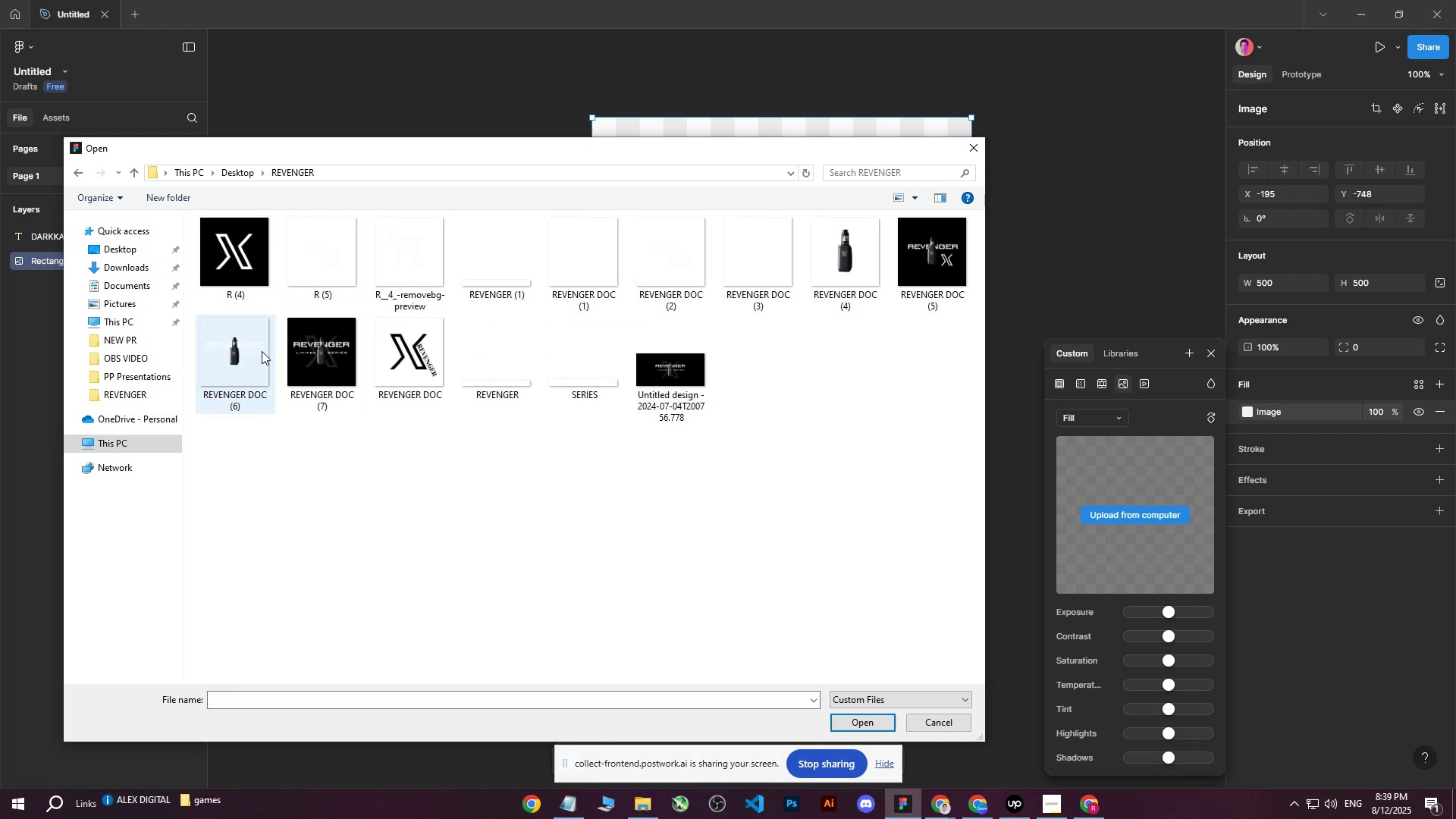 
left_click([251, 356])
 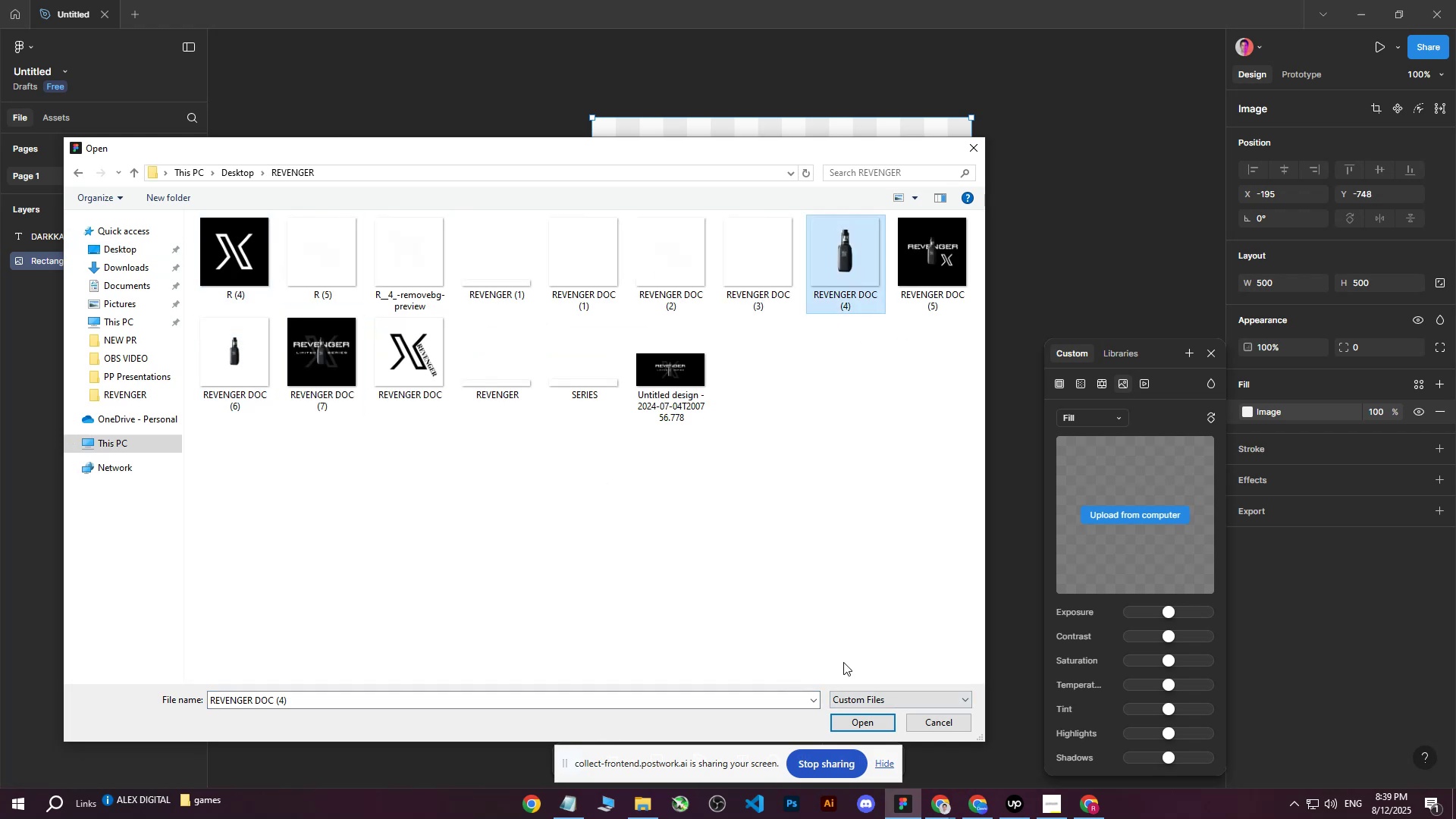 
left_click([855, 724])
 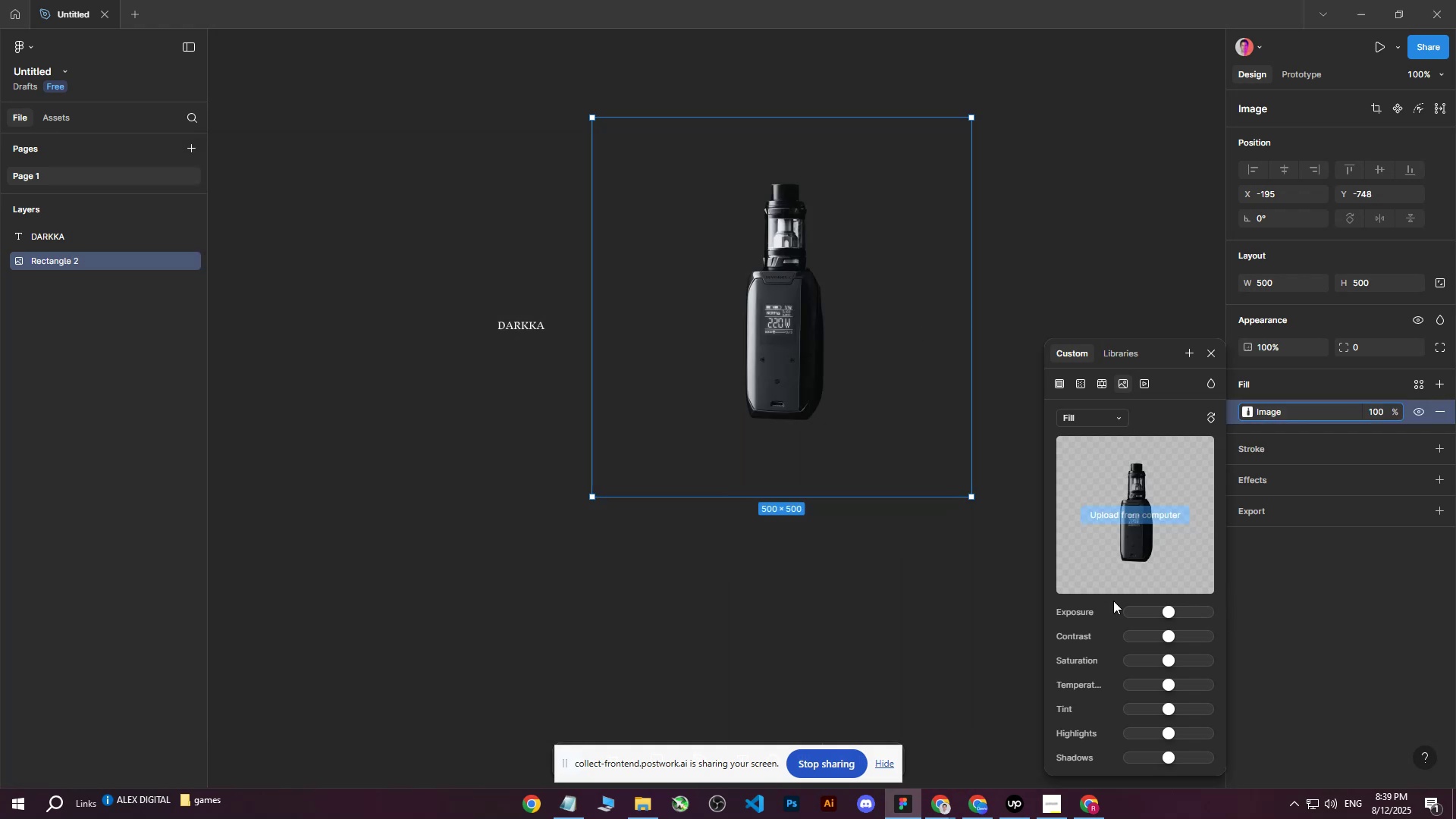 
left_click_drag(start_coordinate=[1169, 610], to_coordinate=[1169, 620])
 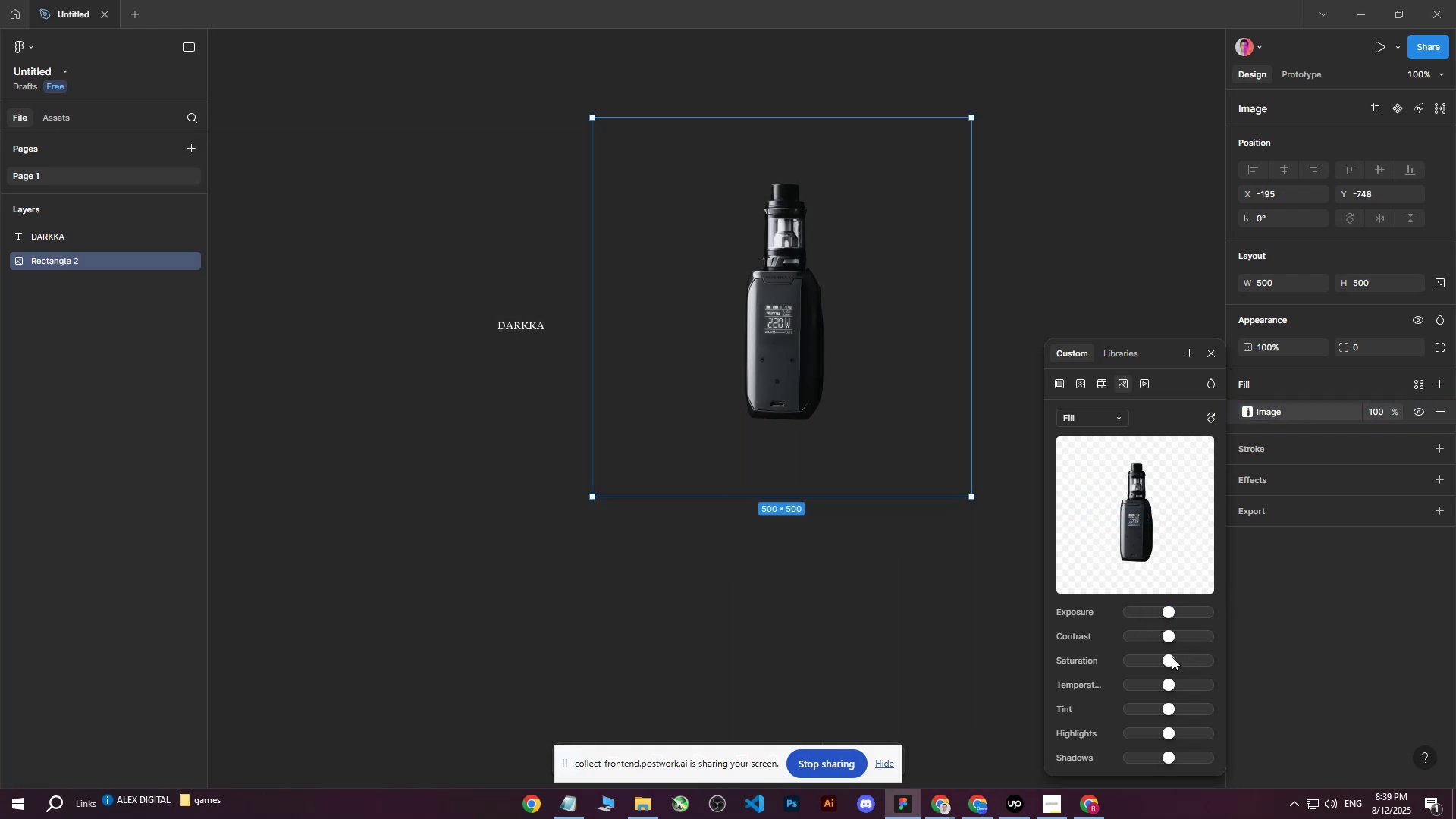 
left_click_drag(start_coordinate=[1172, 659], to_coordinate=[1169, 670])
 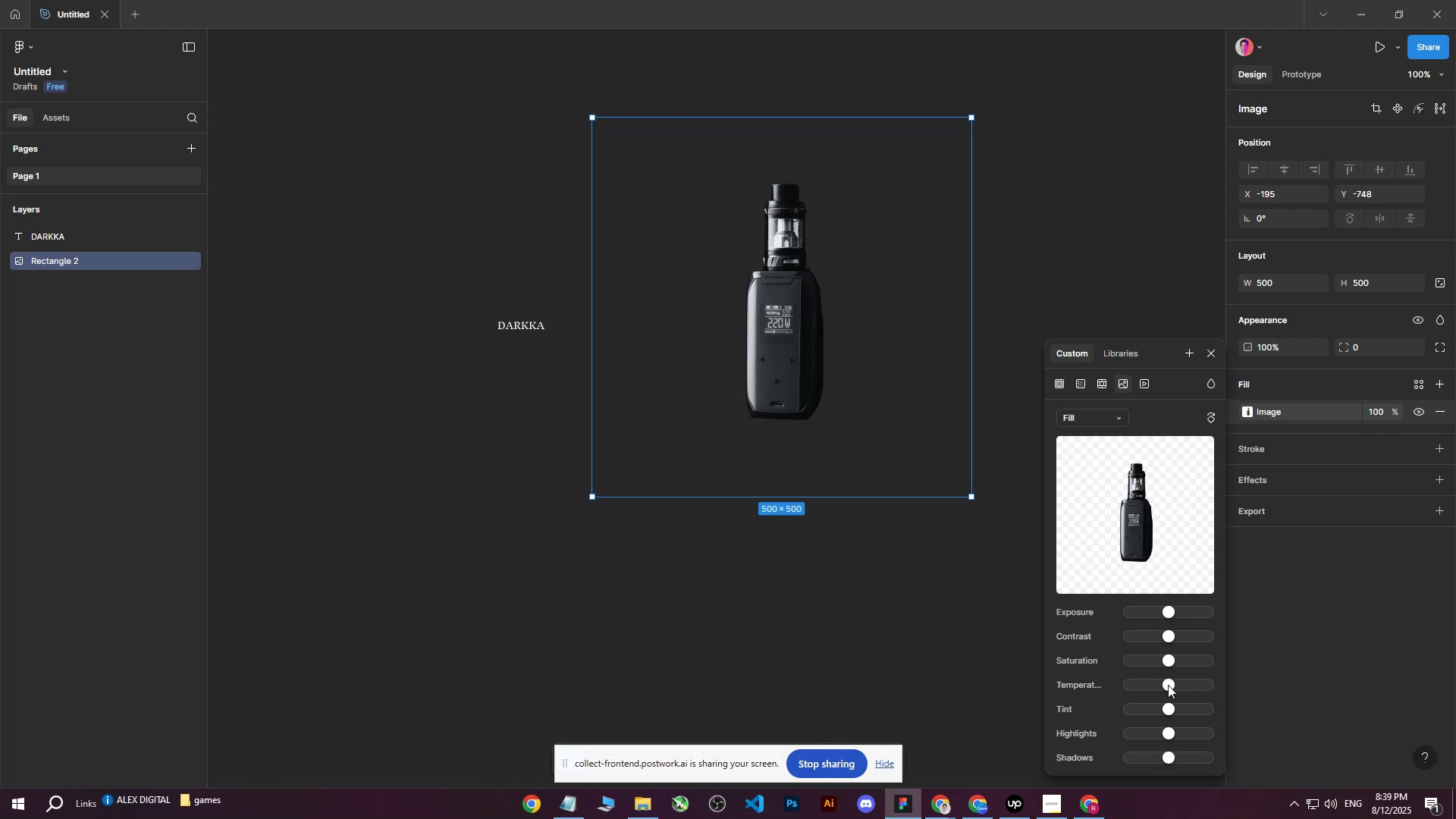 
left_click_drag(start_coordinate=[1168, 685], to_coordinate=[1169, 689])
 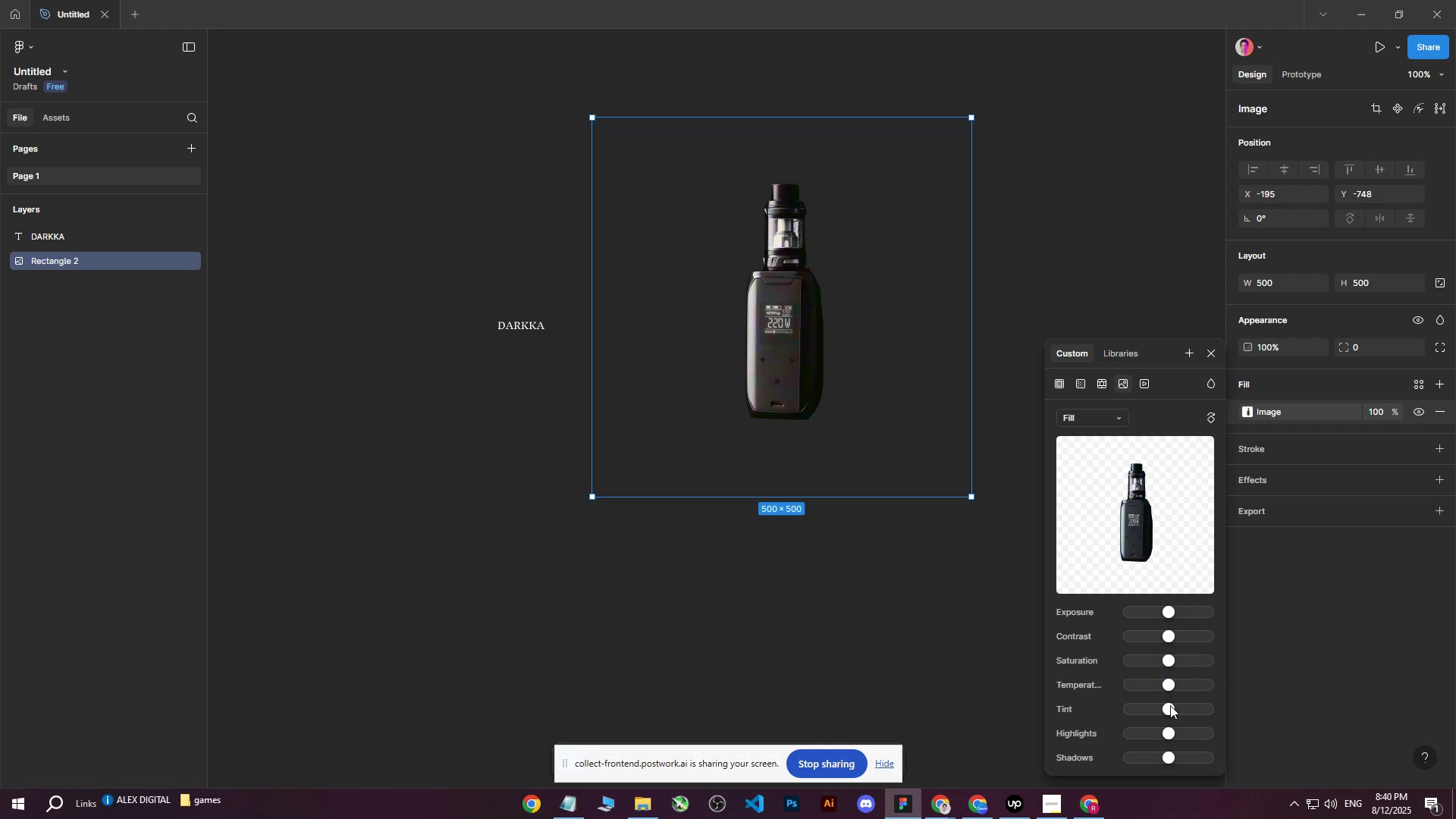 
left_click_drag(start_coordinate=[1170, 706], to_coordinate=[1157, 717])
 